 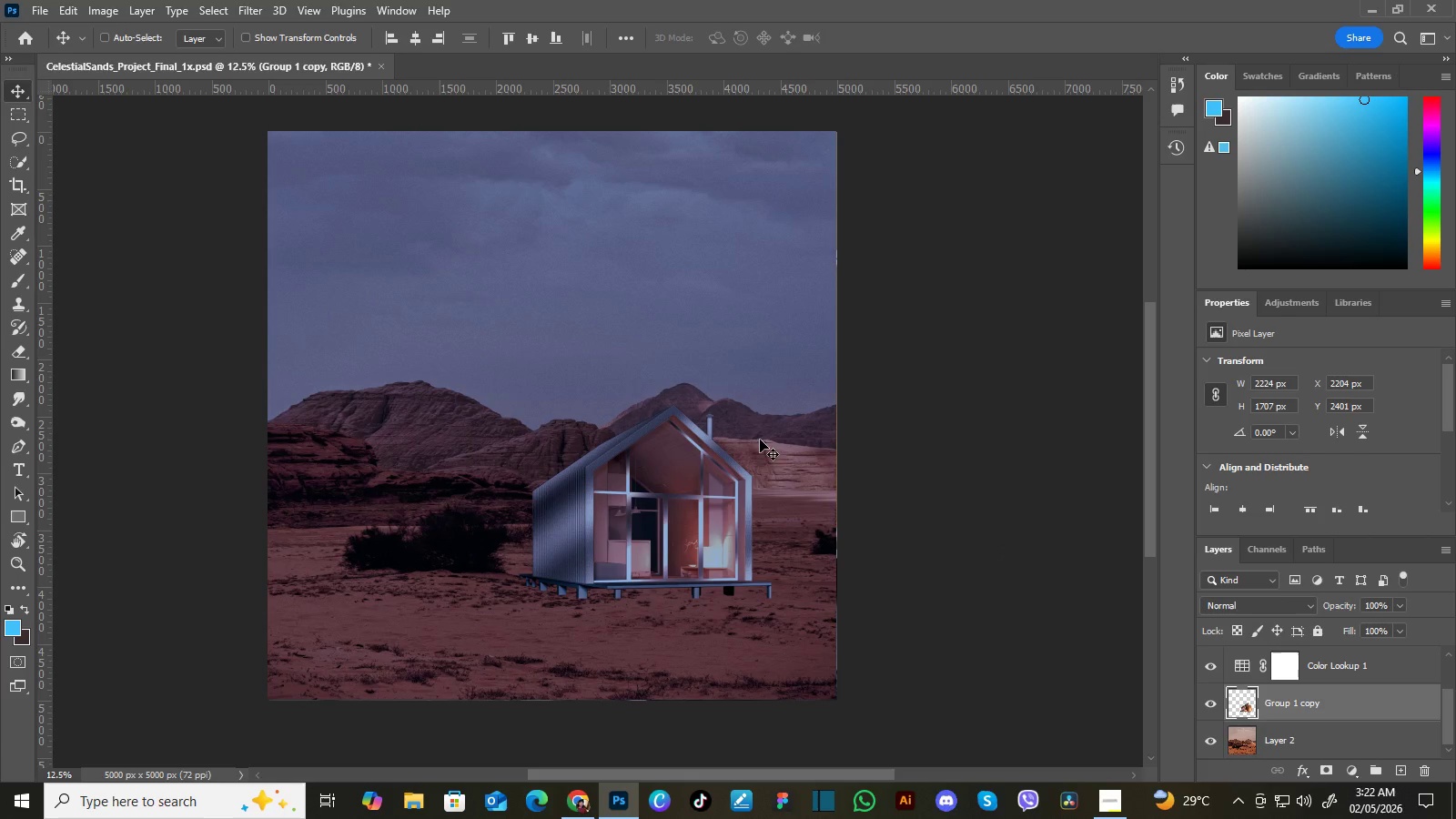 
left_click_drag(start_coordinate=[730, 403], to_coordinate=[768, 418])
 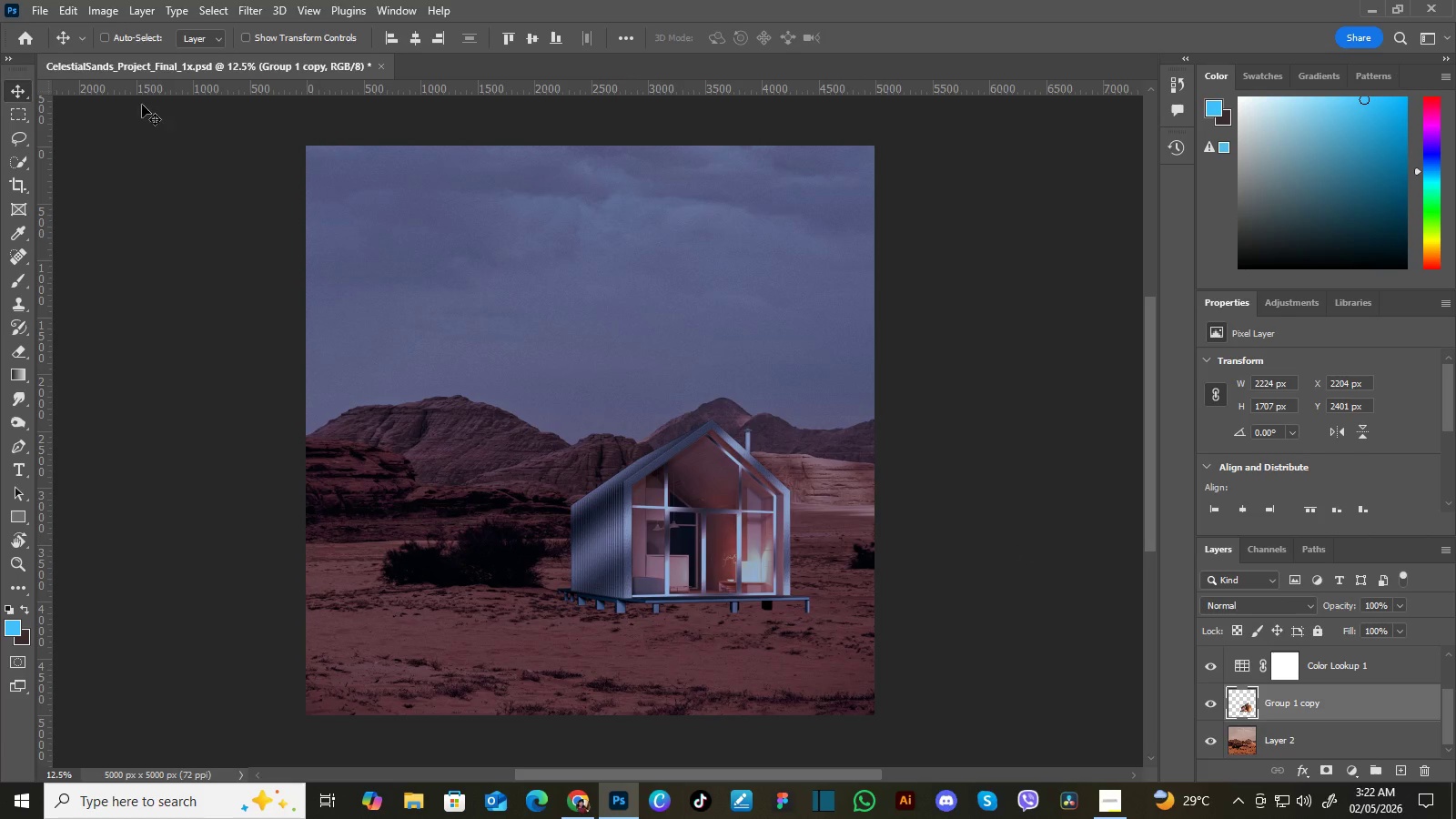 
hold_key(key=Space, duration=8.78)
 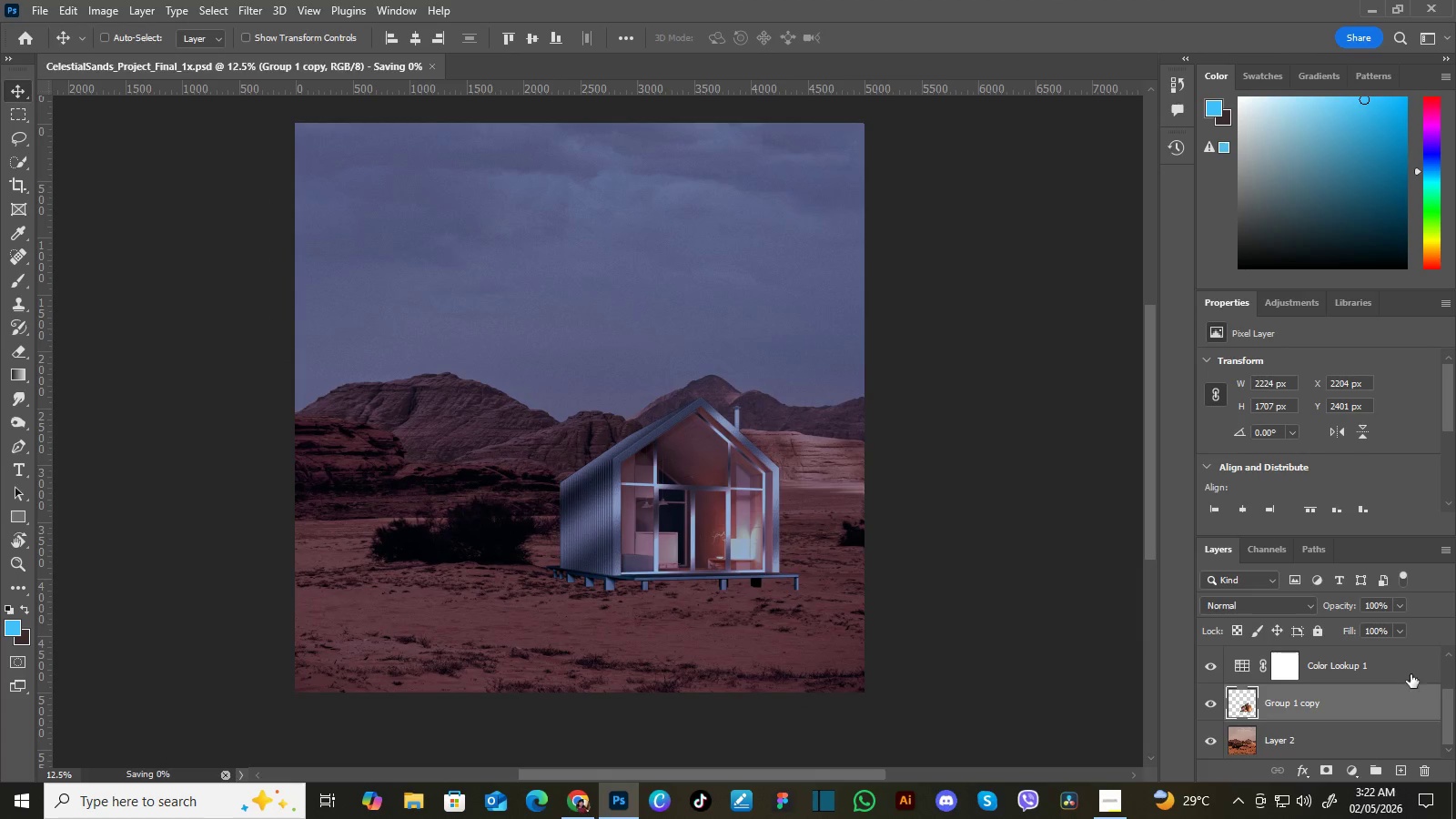 
left_click([40, 8])
 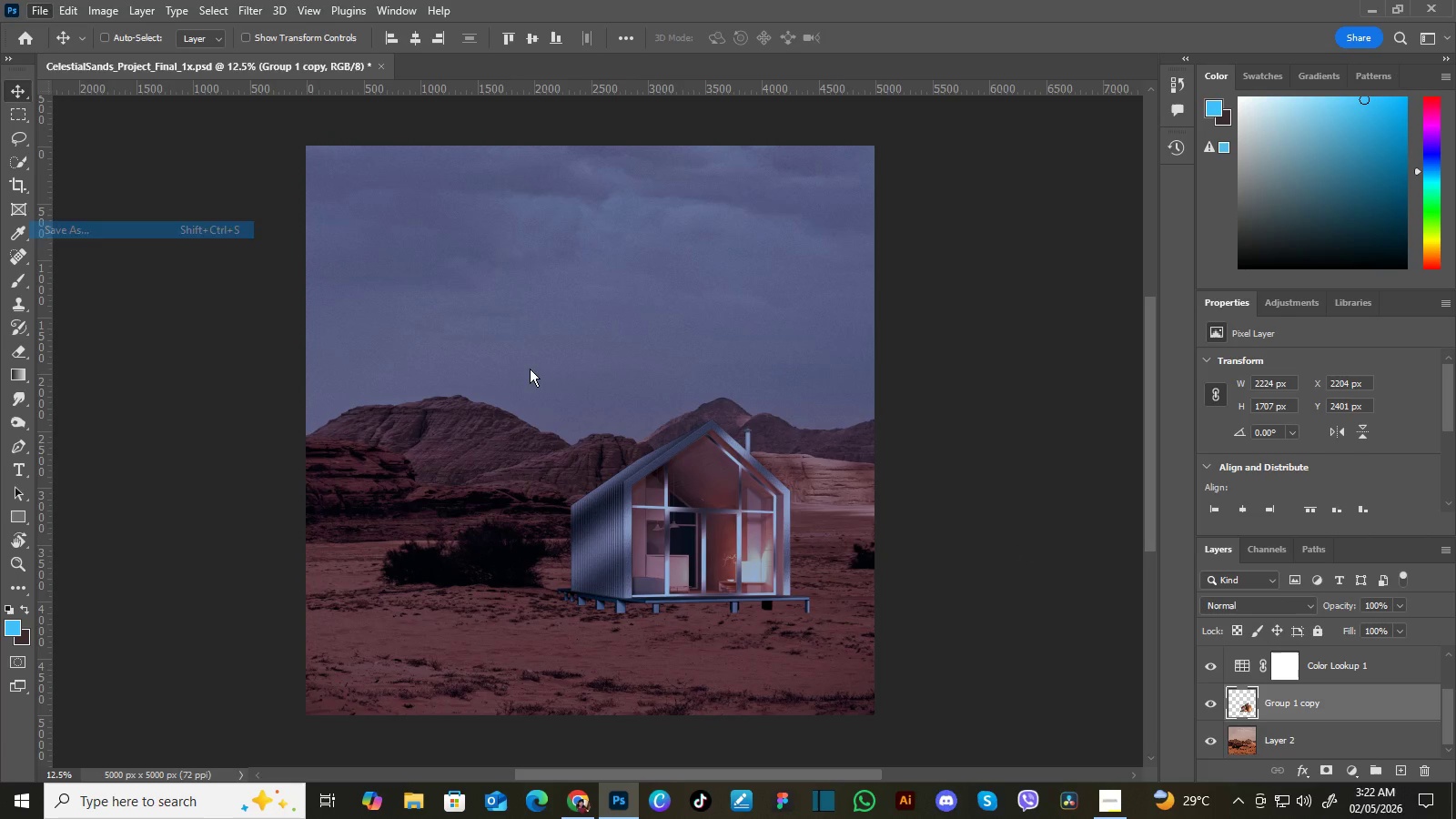 
left_click([72, 225])
 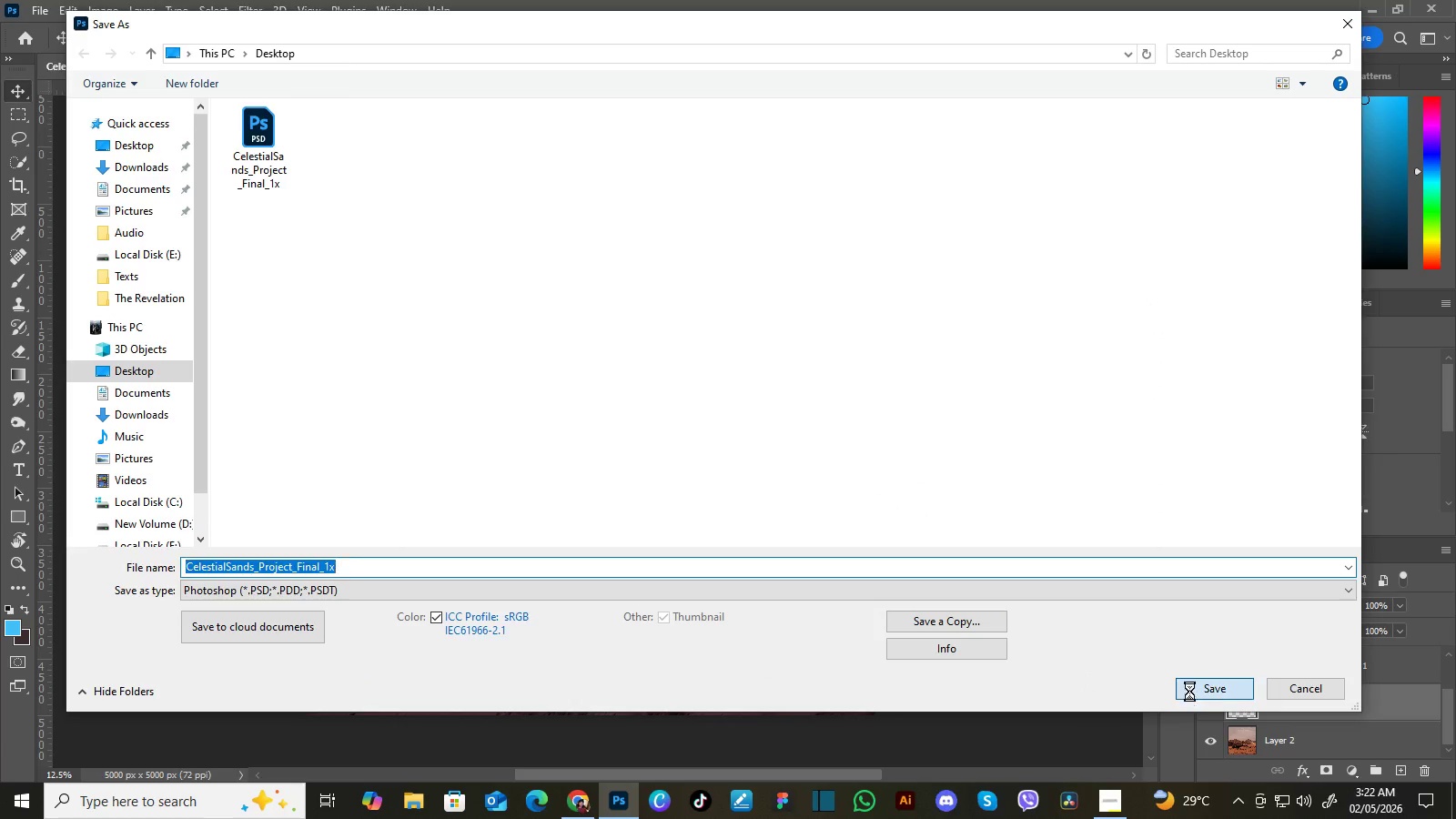 
left_click([1189, 691])
 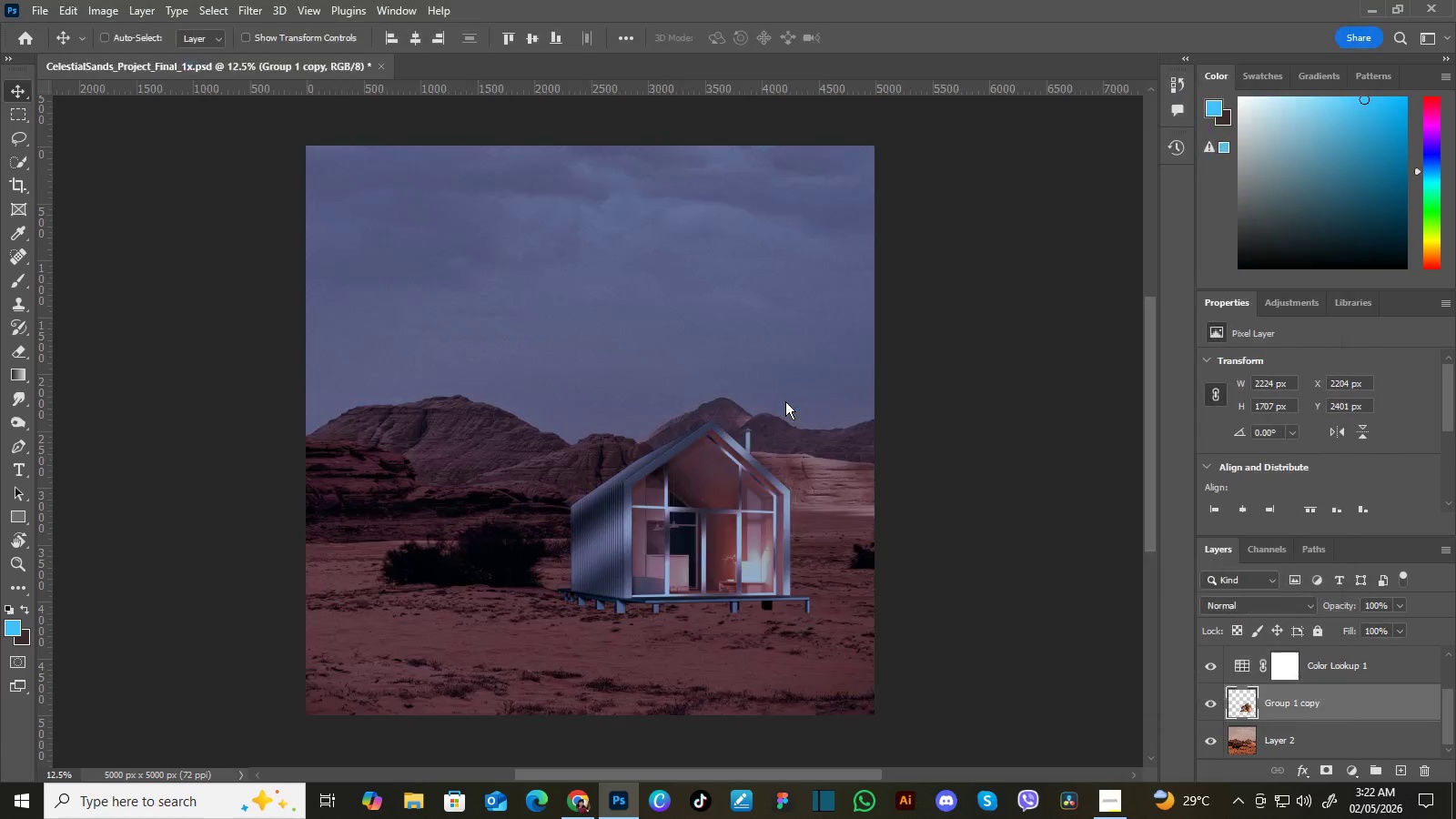 
left_click([785, 401])
 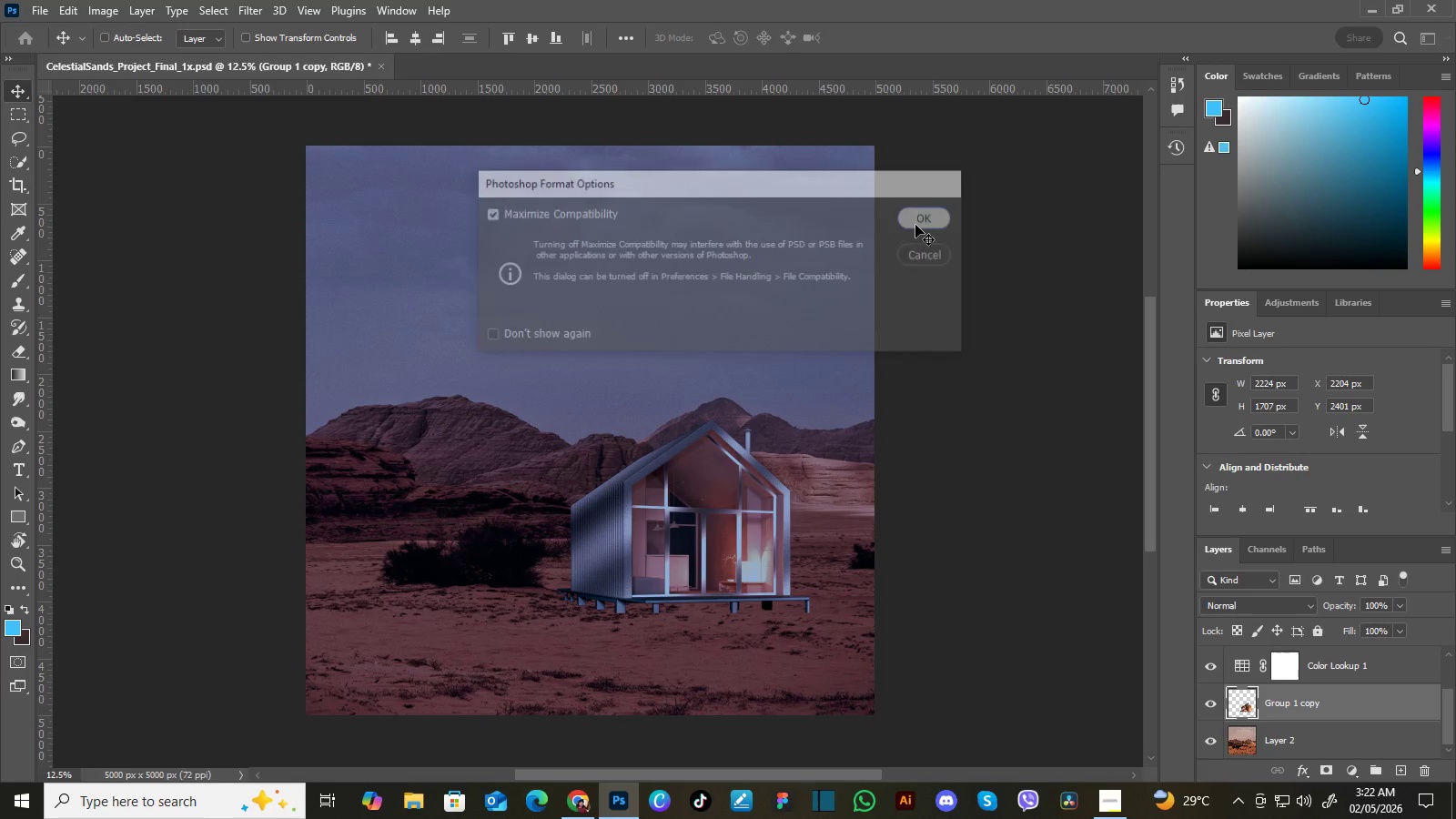 
left_click([914, 216])
 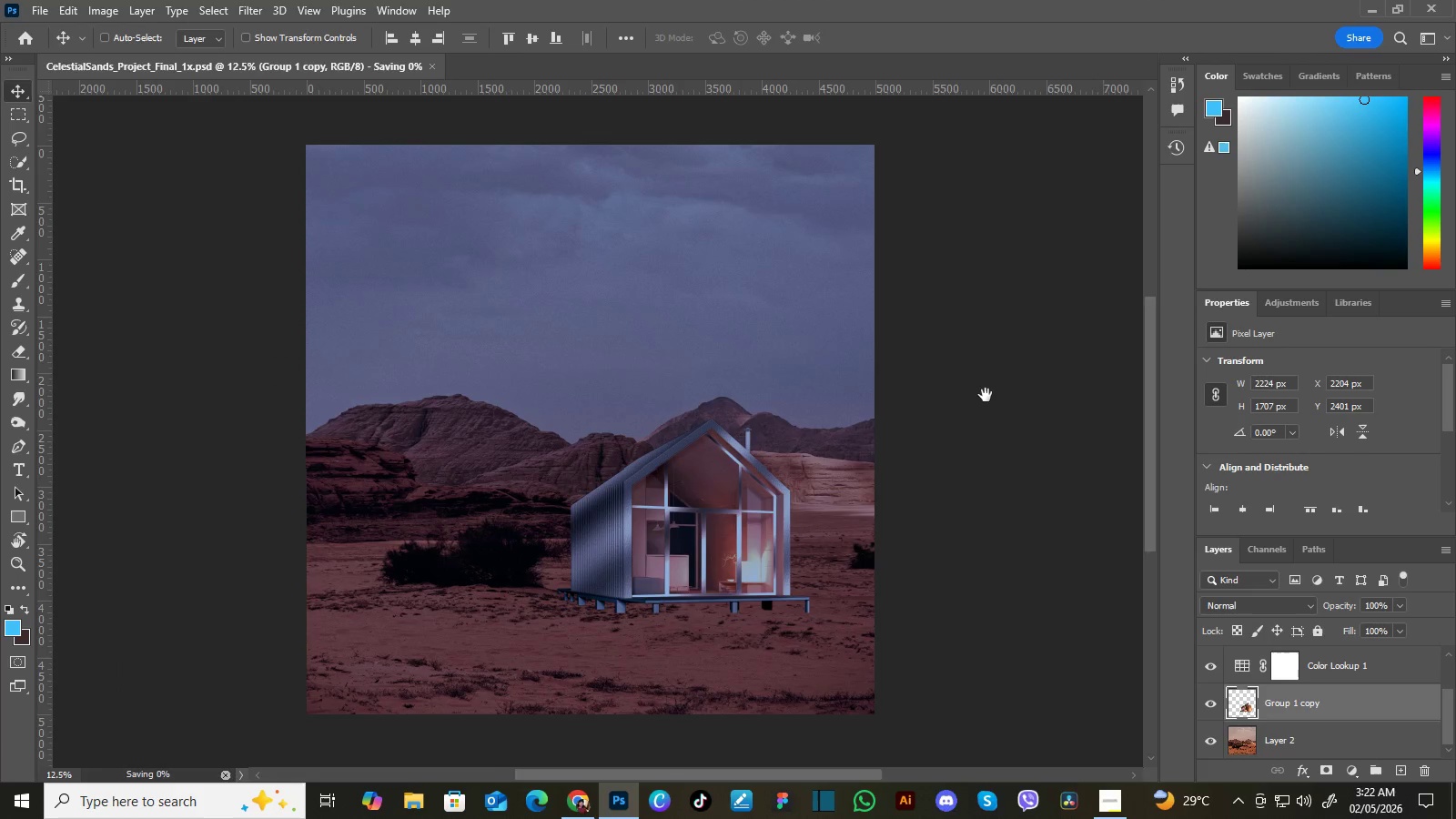 
hold_key(key=Space, duration=0.81)
 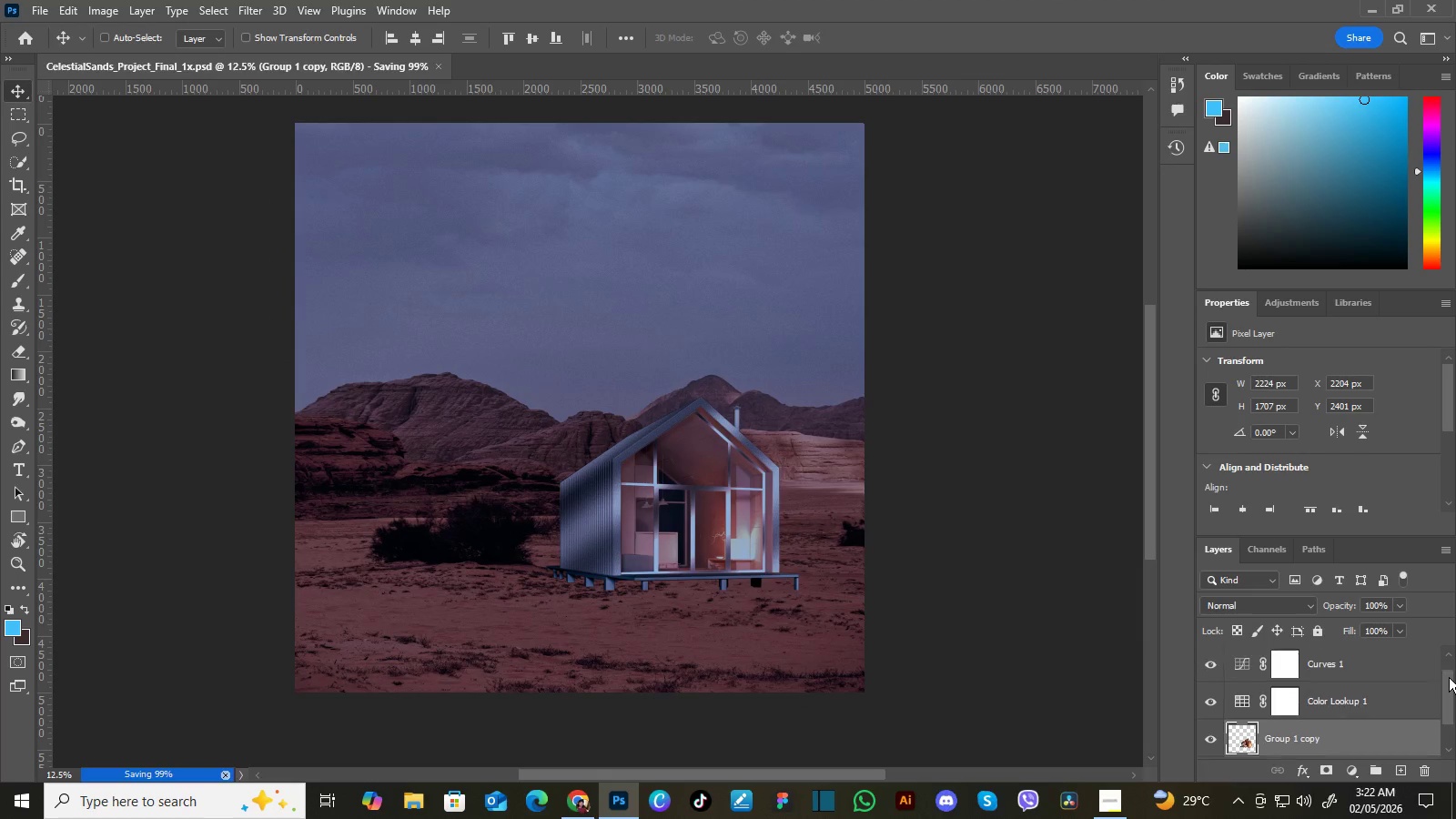 
left_click_drag(start_coordinate=[993, 413], to_coordinate=[982, 390])
 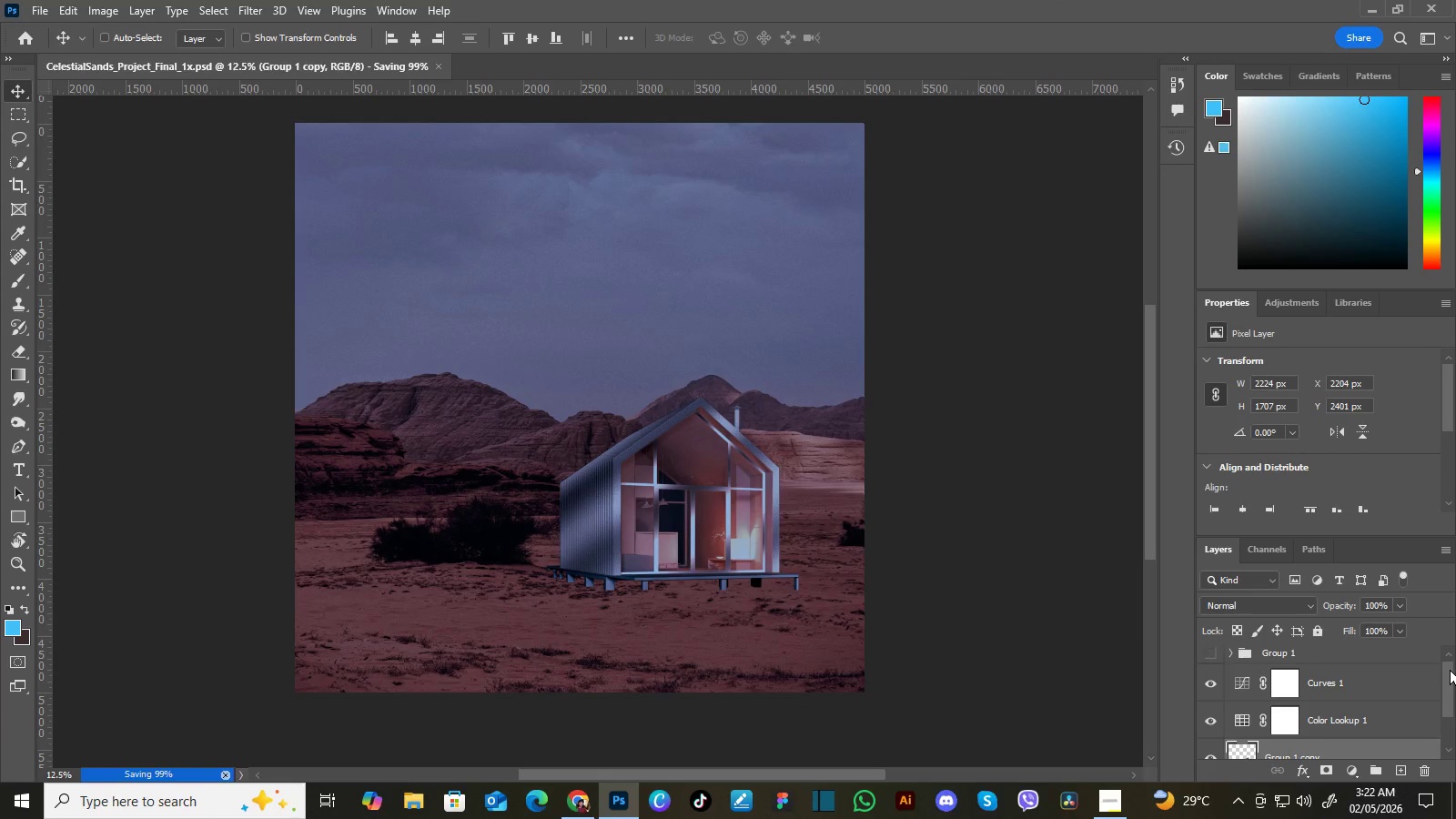 
left_click_drag(start_coordinate=[1444, 696], to_coordinate=[1450, 682])
 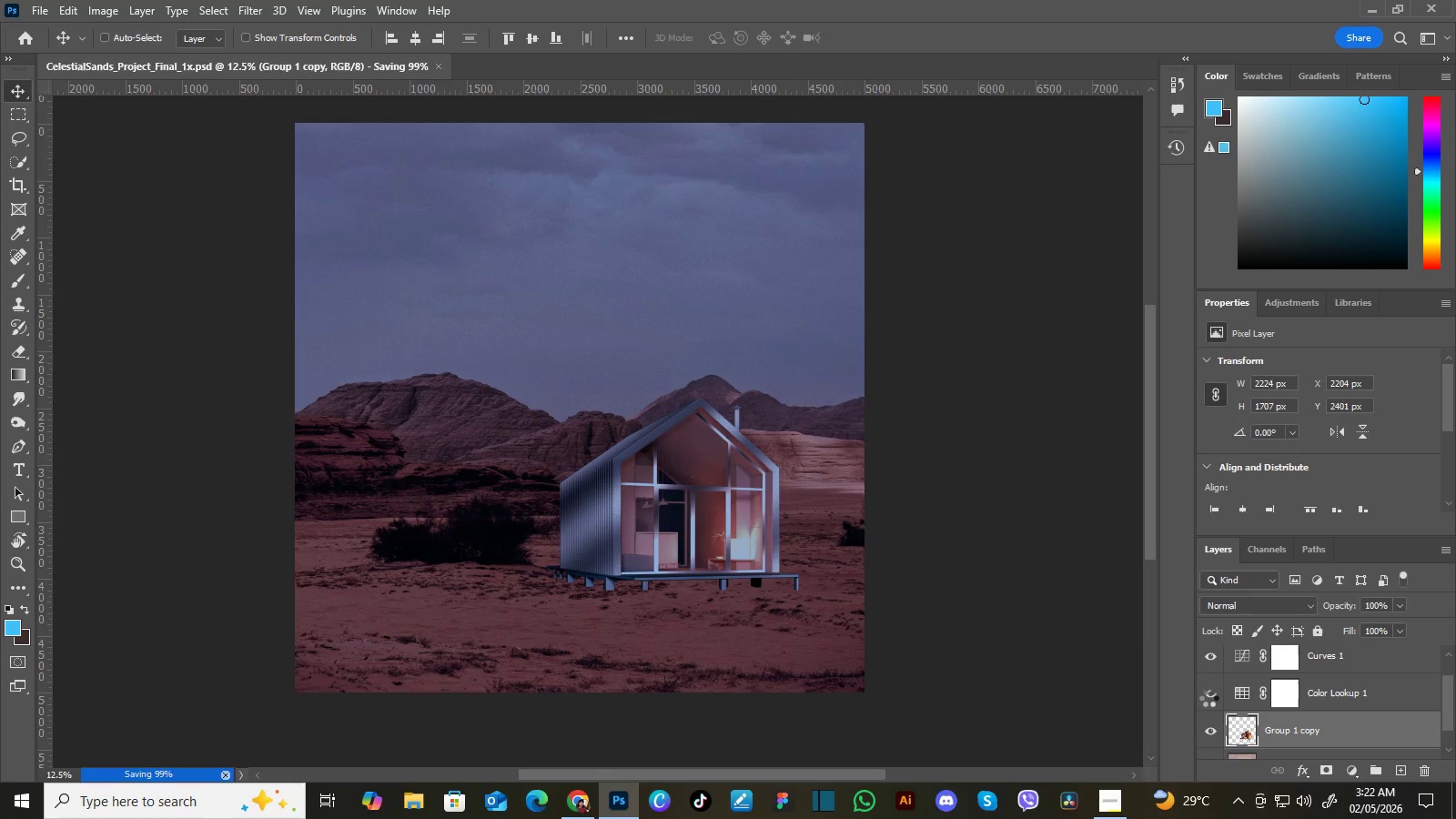 
left_click([1208, 698])
 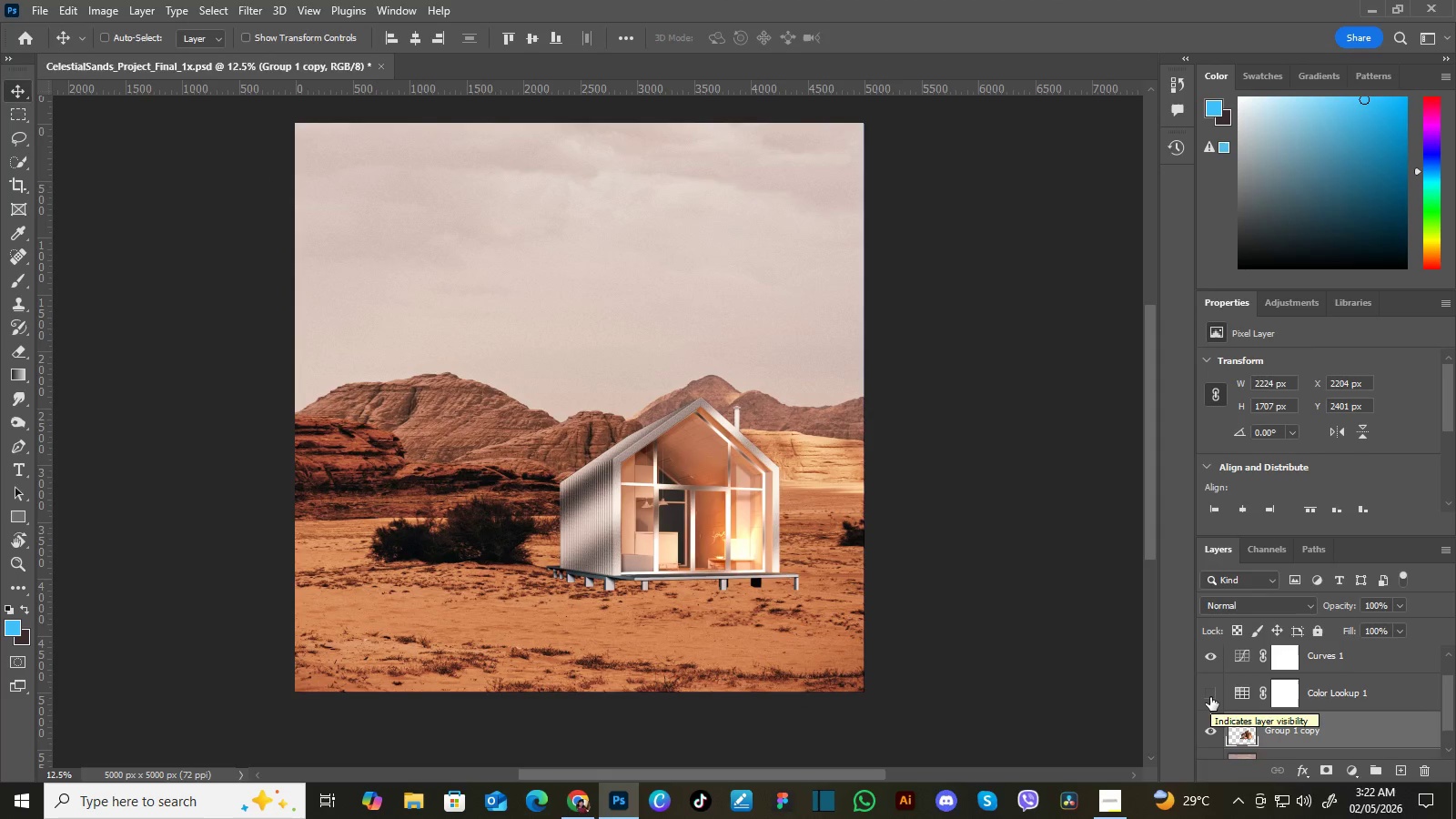 
left_click([1210, 697])
 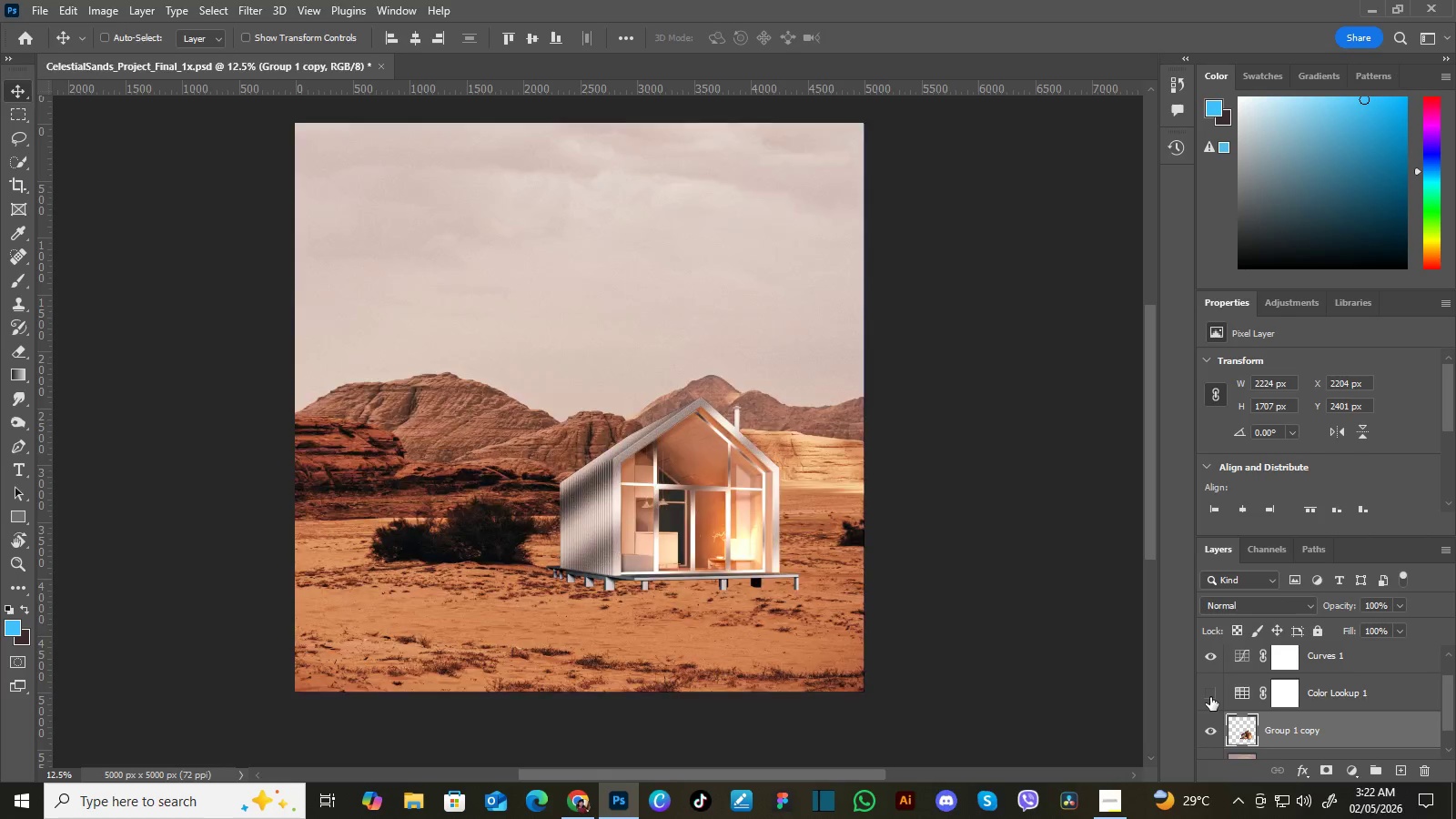 
left_click([1210, 697])
 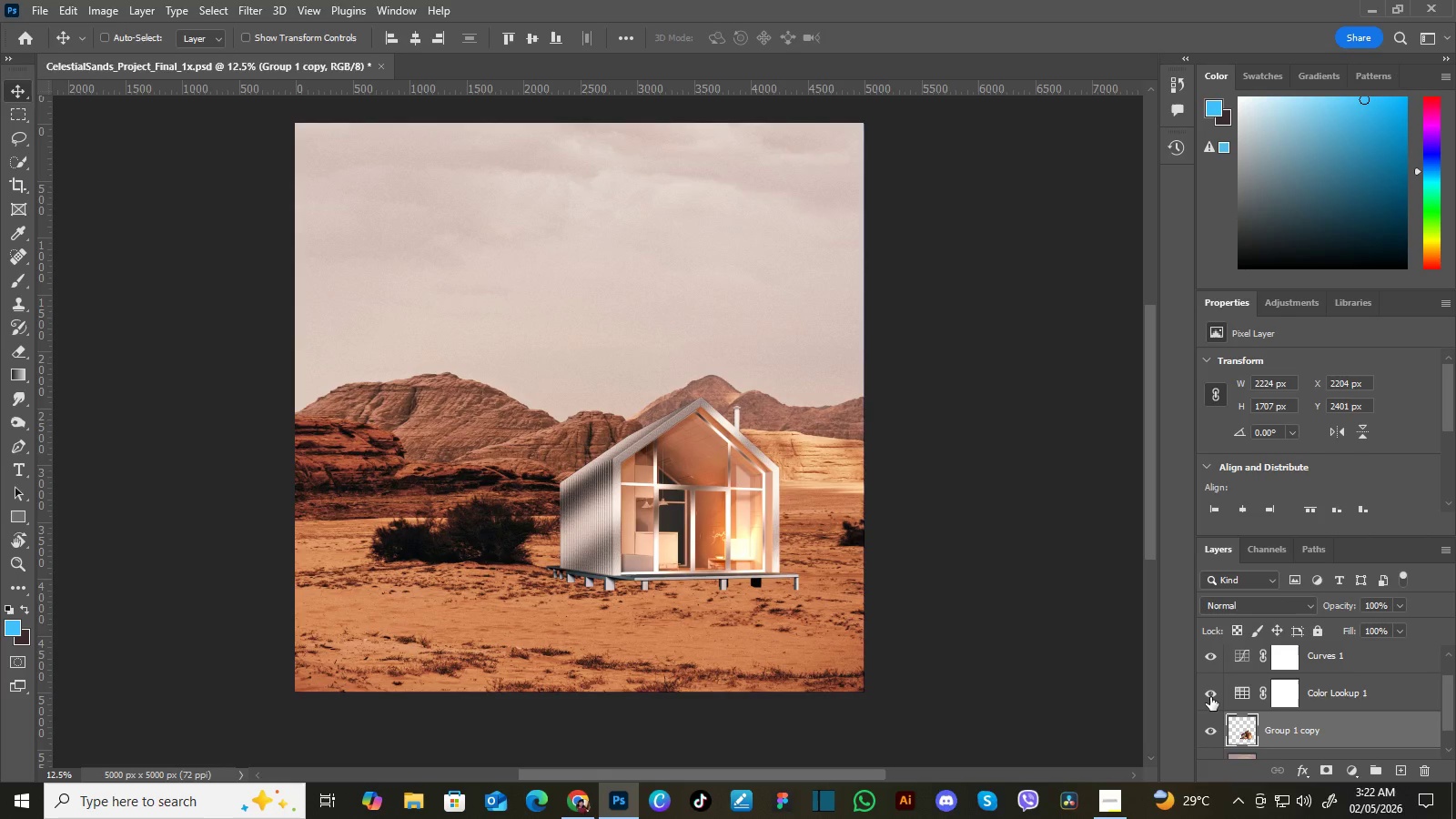 
left_click([1210, 697])
 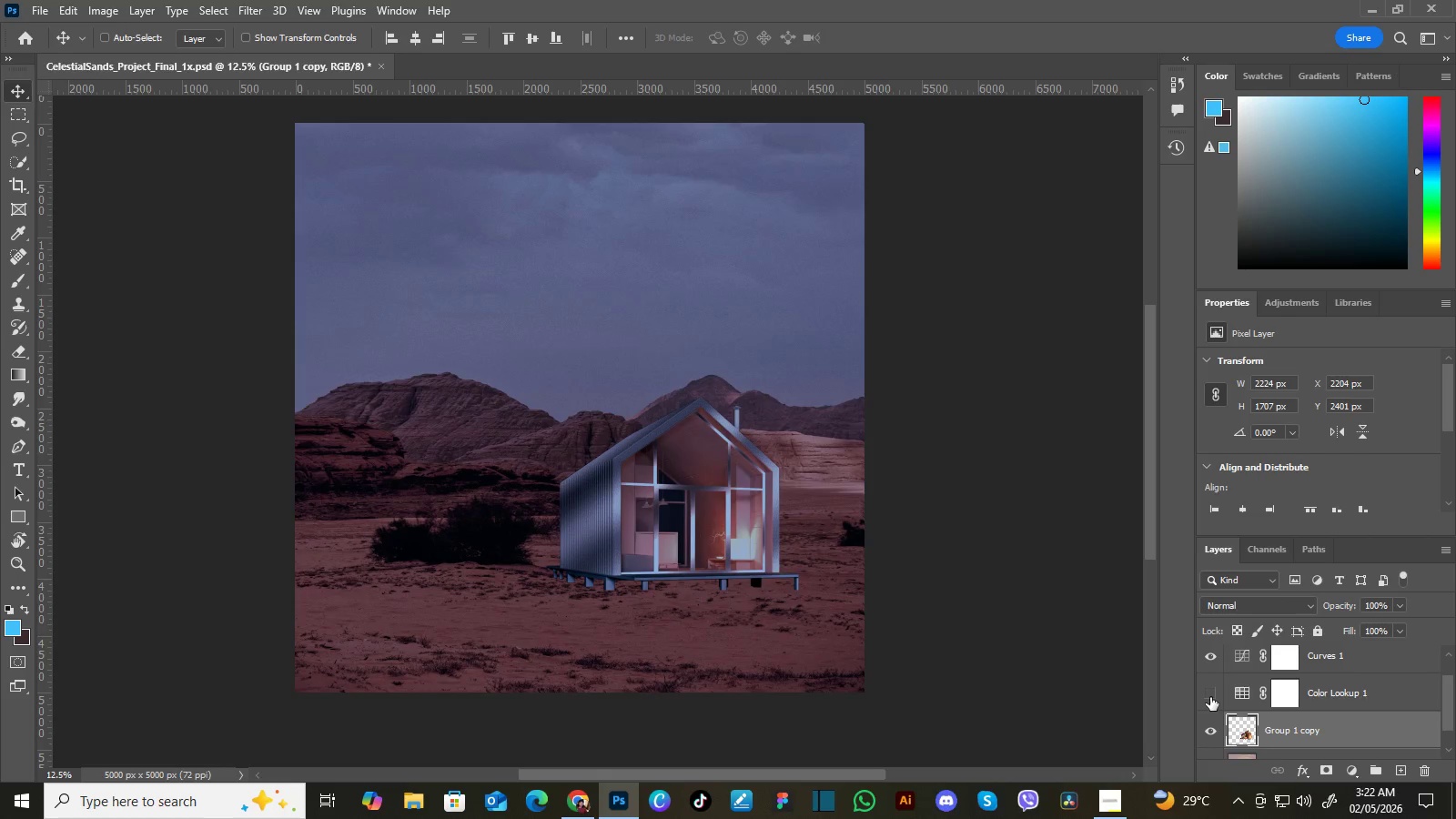 
left_click([1210, 697])
 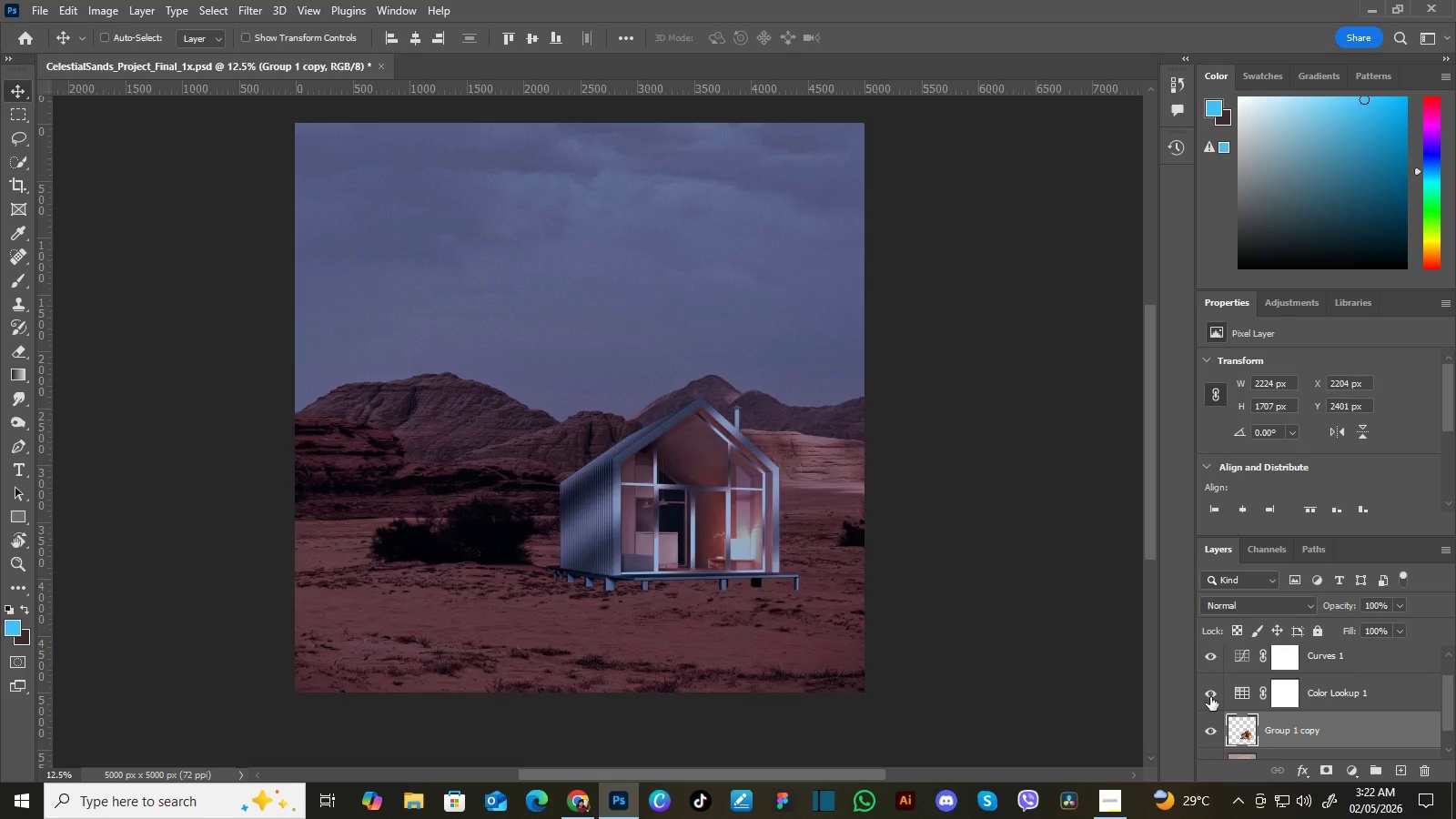 
left_click([1210, 697])
 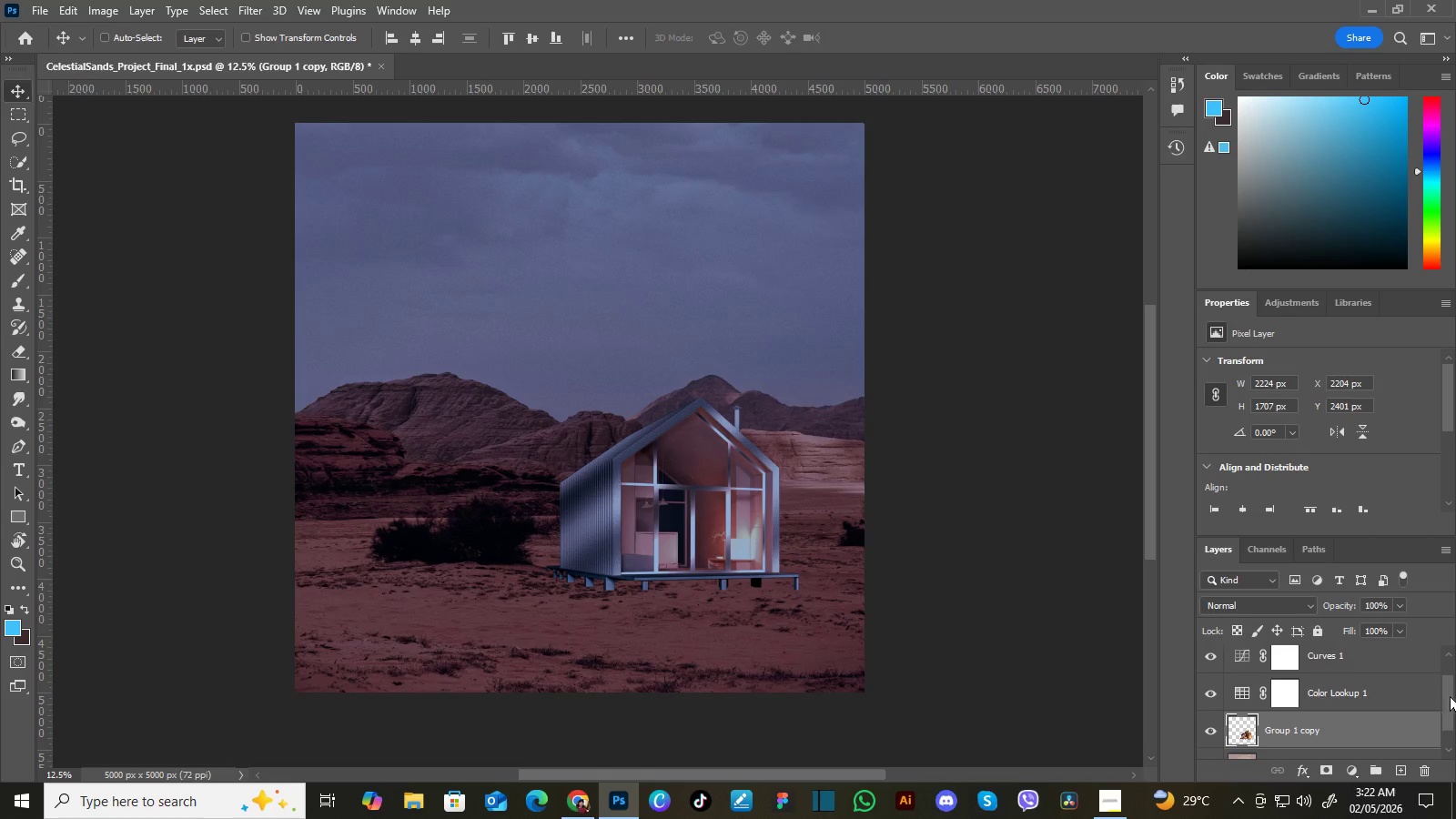 
left_click_drag(start_coordinate=[1450, 696], to_coordinate=[1451, 727])
 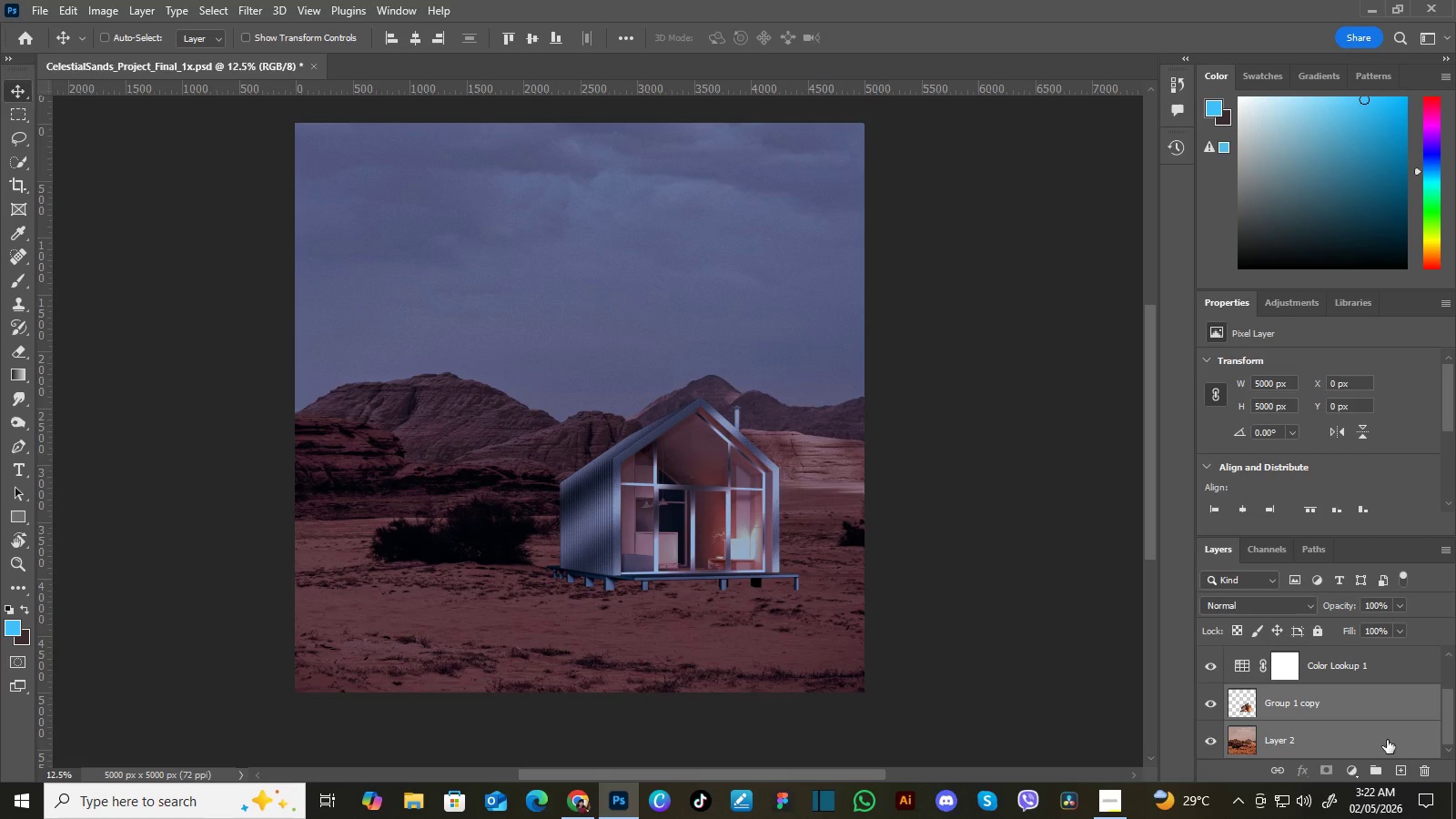 
hold_key(key=ControlLeft, duration=0.62)
left_click([1389, 740])
 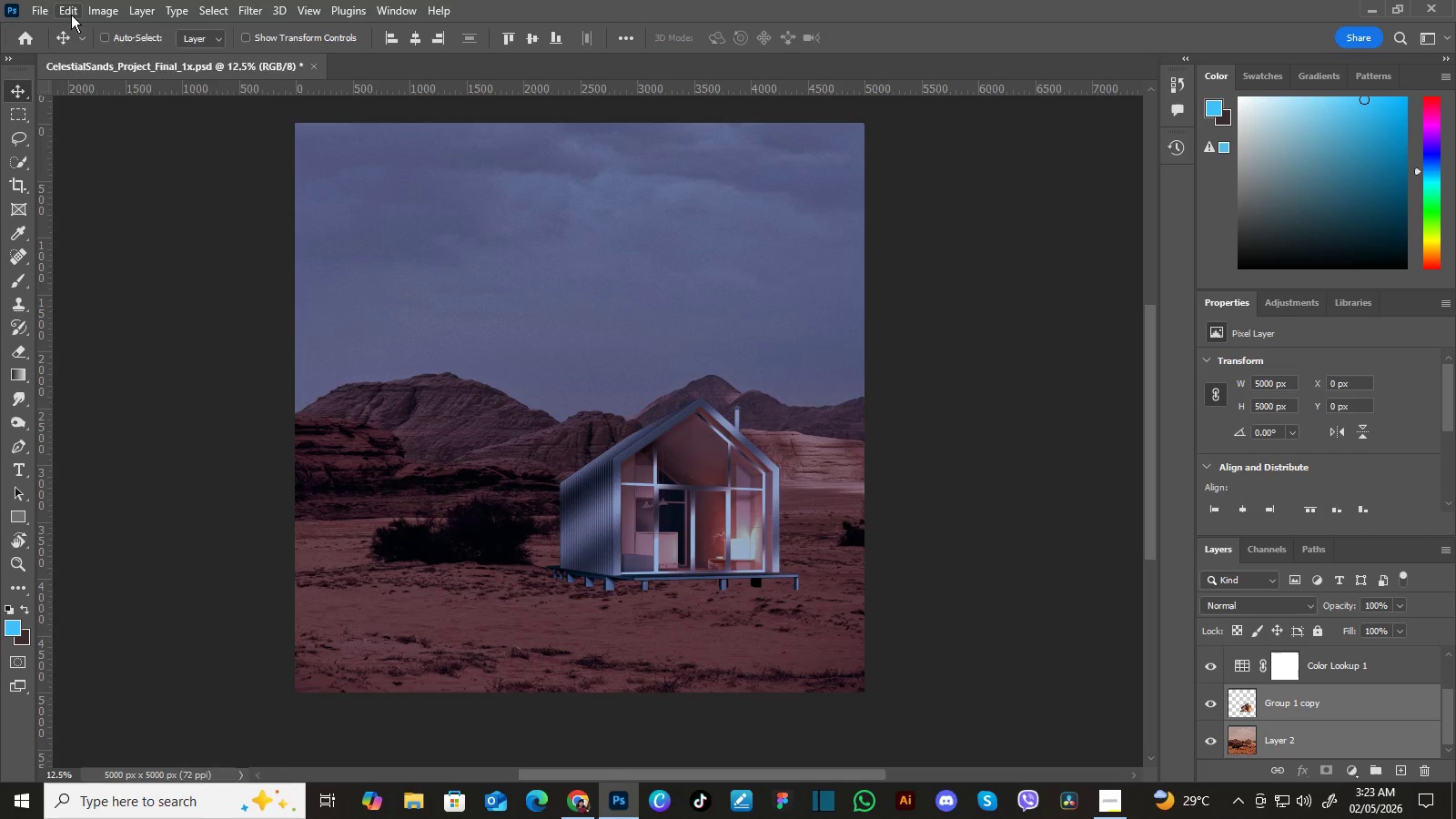 
left_click([71, 15])
 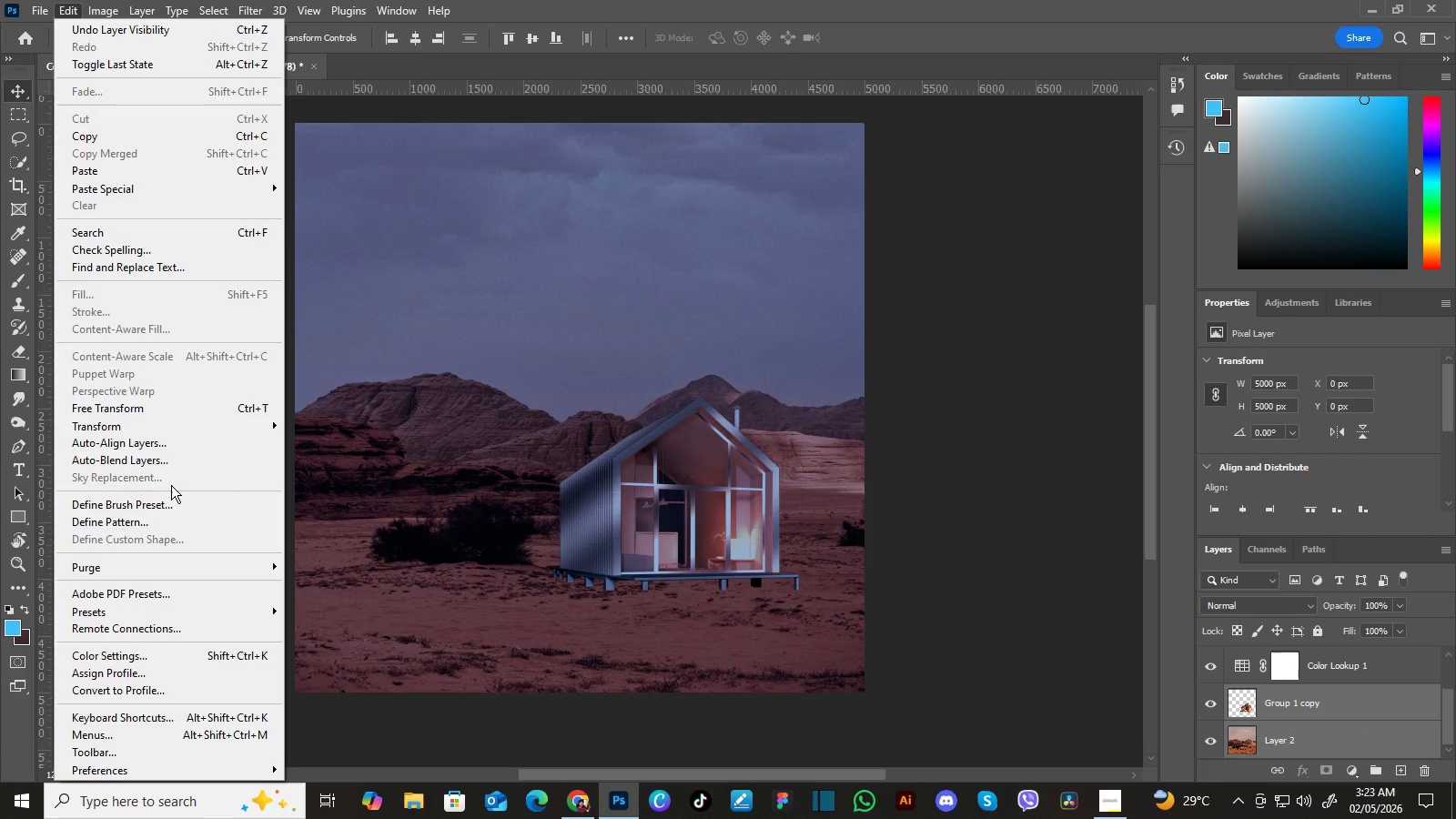 
left_click([173, 460])
 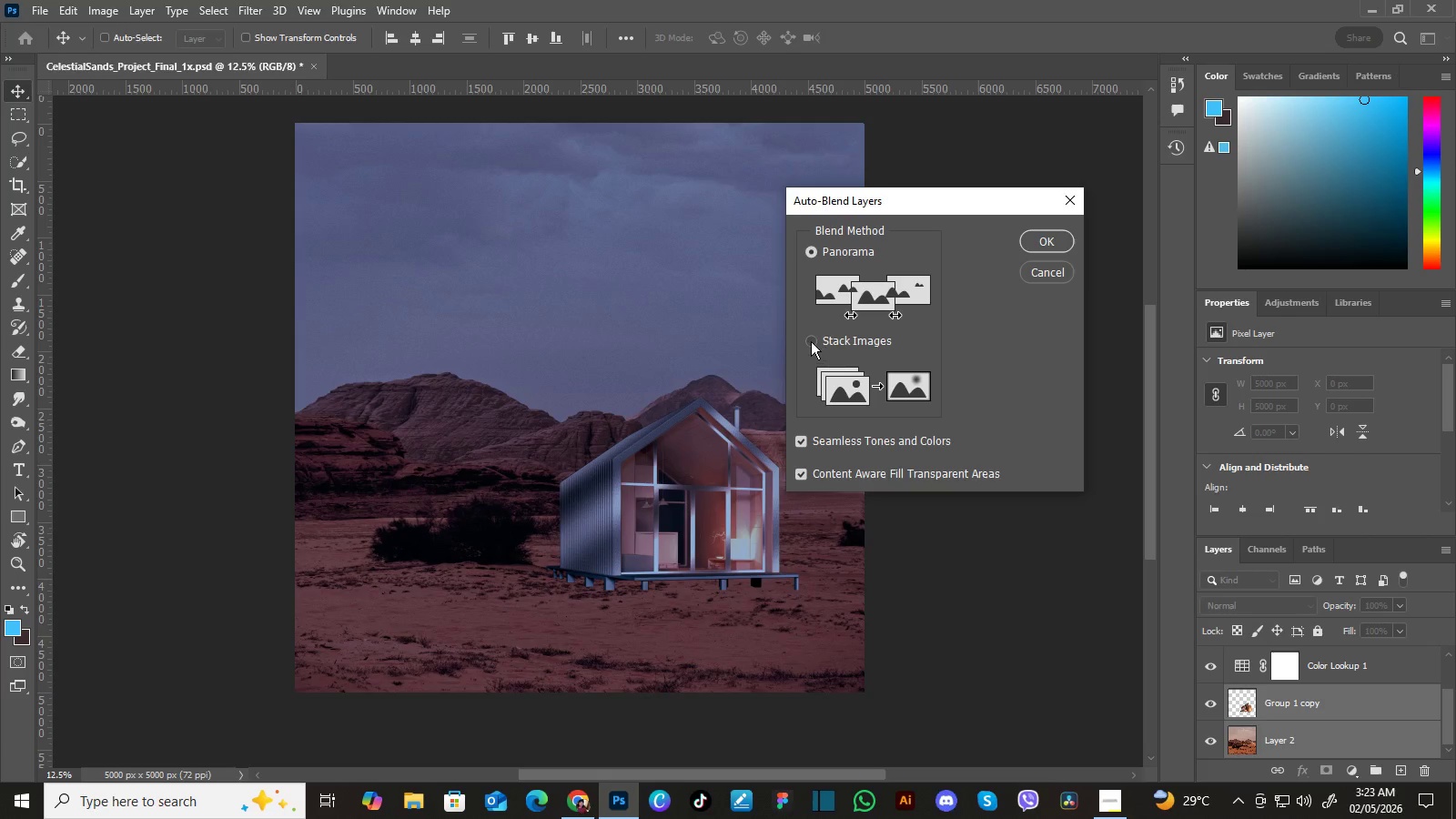 
left_click([811, 341])
 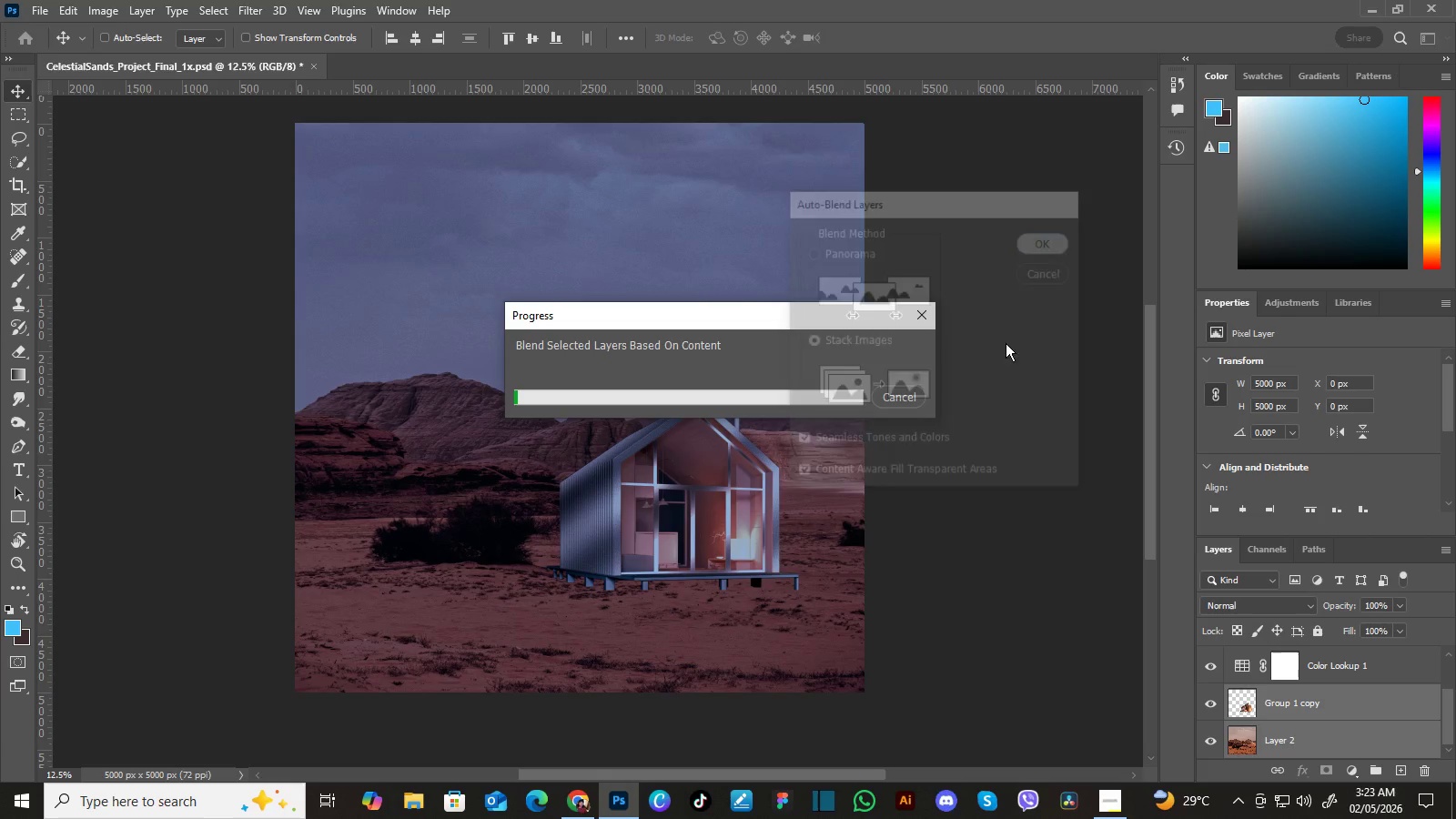 
left_click([1043, 241])
 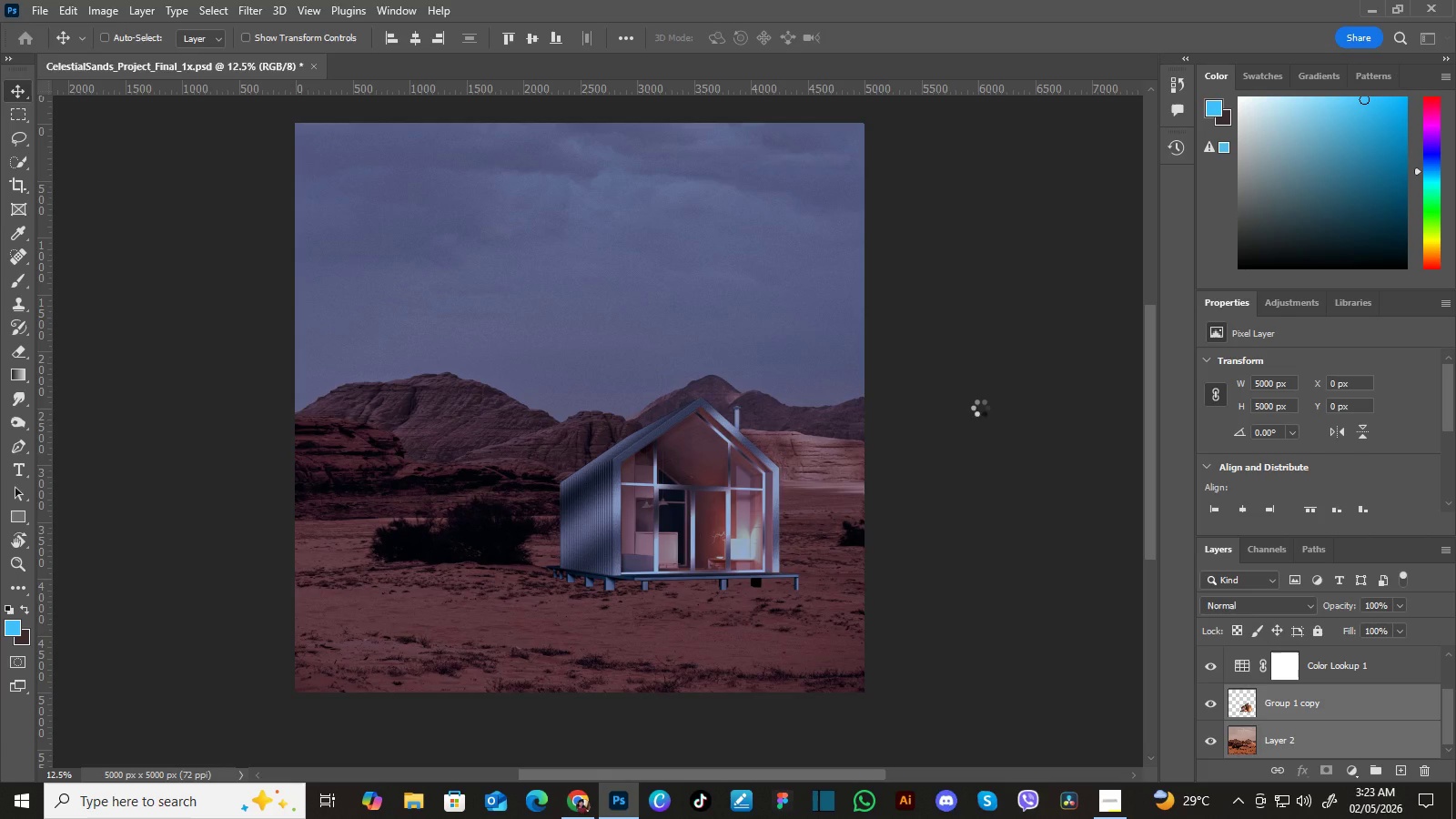 
wait(9.52)
 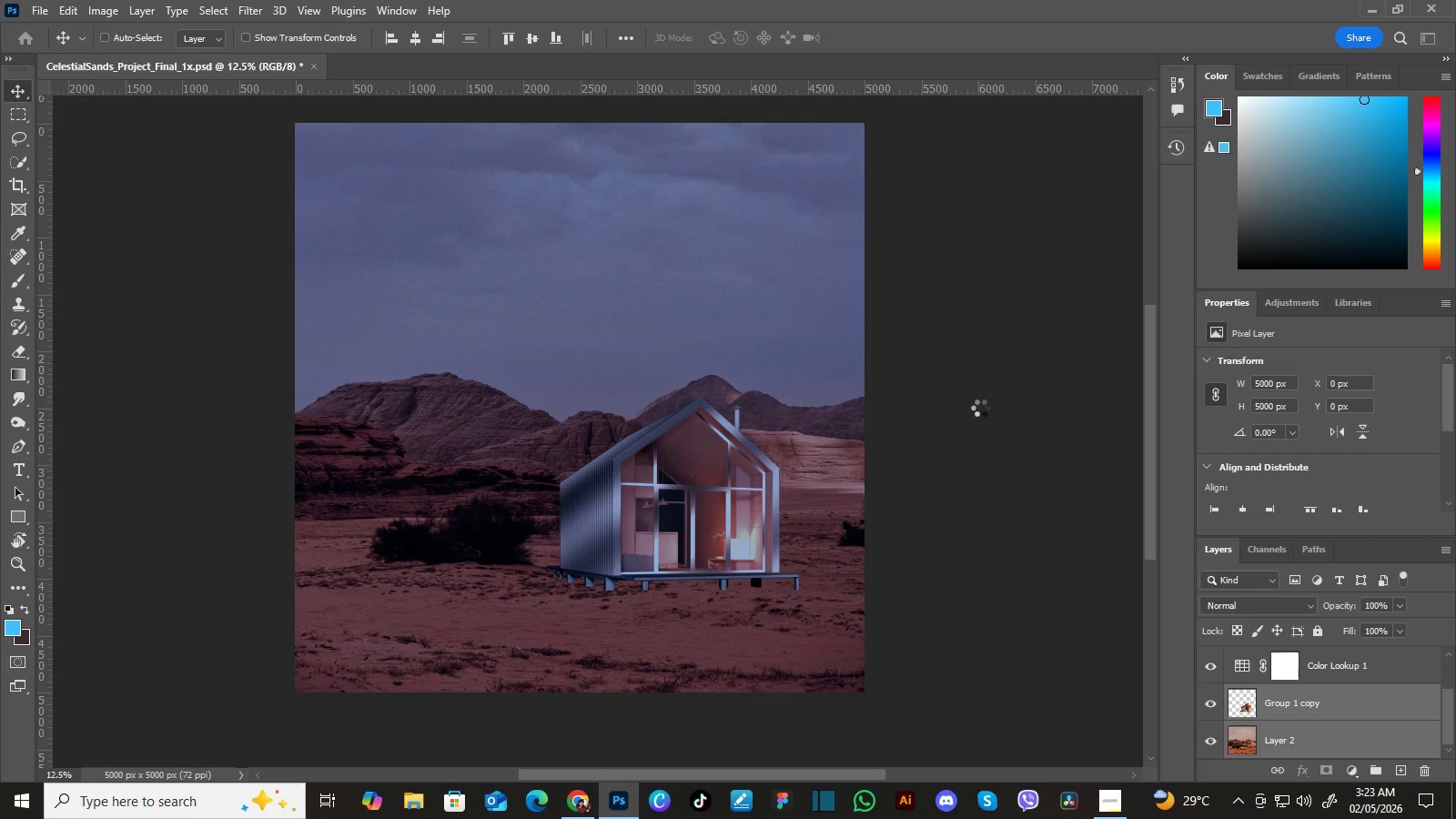 
left_click([732, 301])
 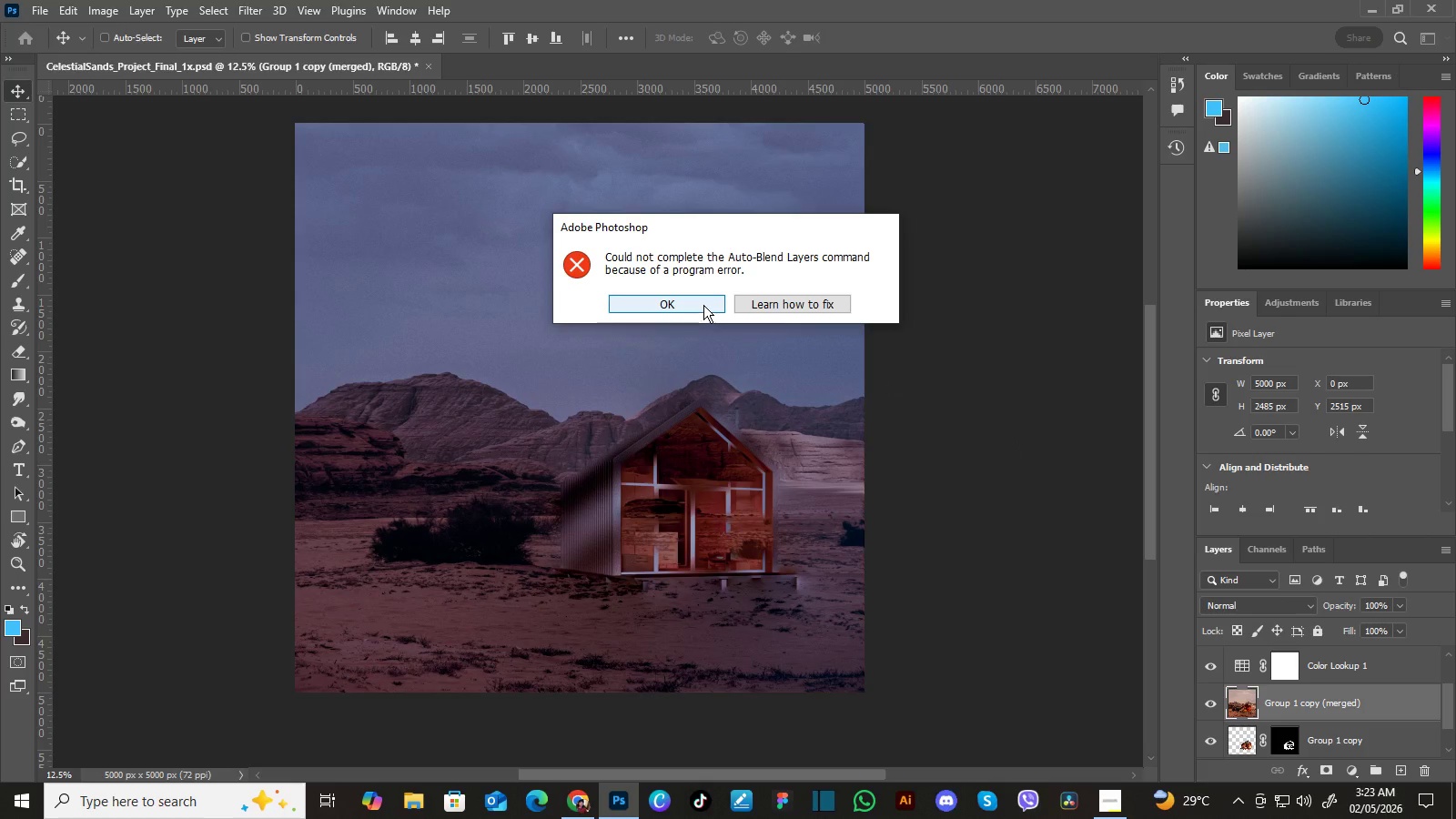 
wait(5.22)
 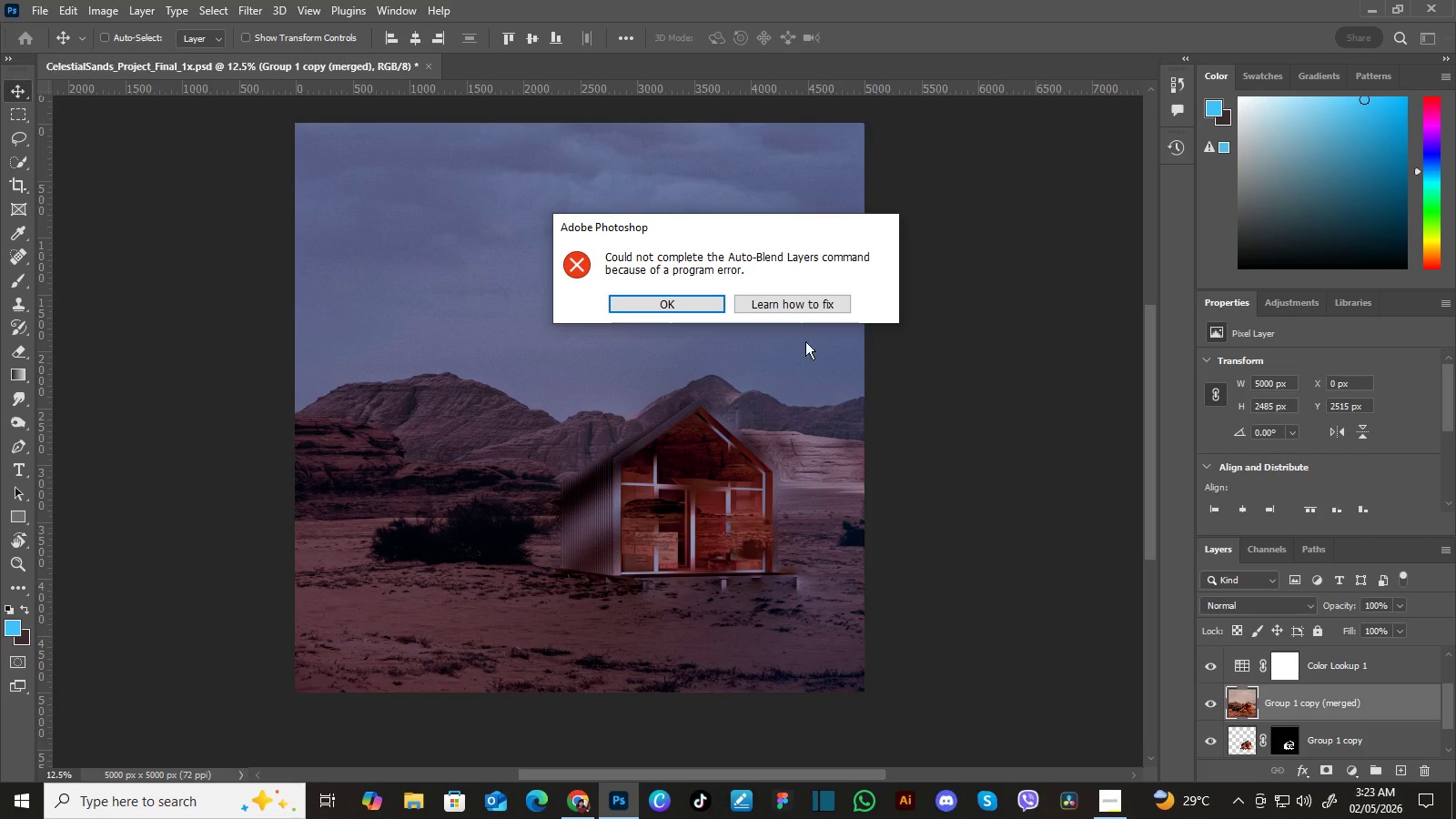 
left_click([703, 305])
 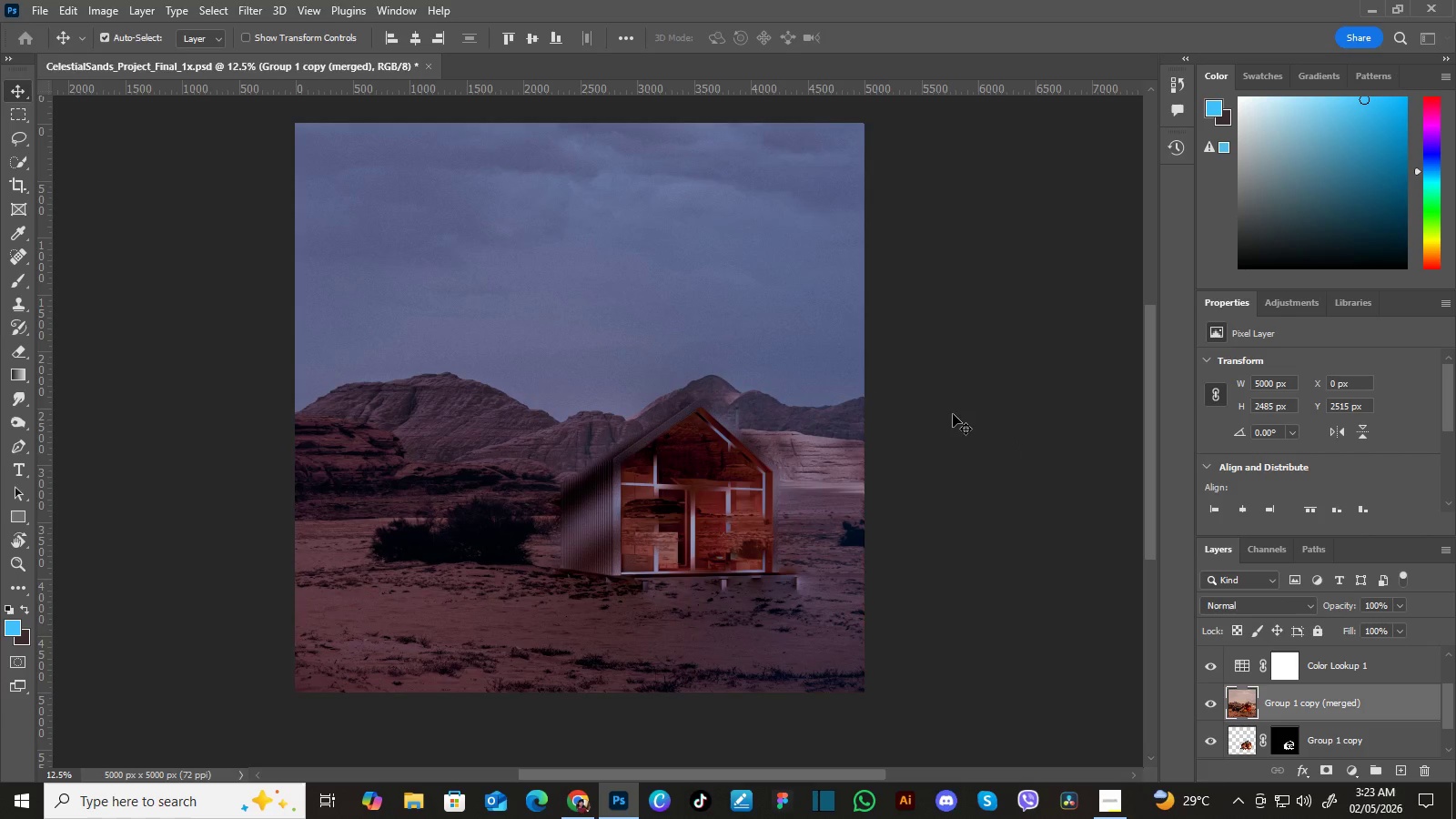 
key(Control+Z)
 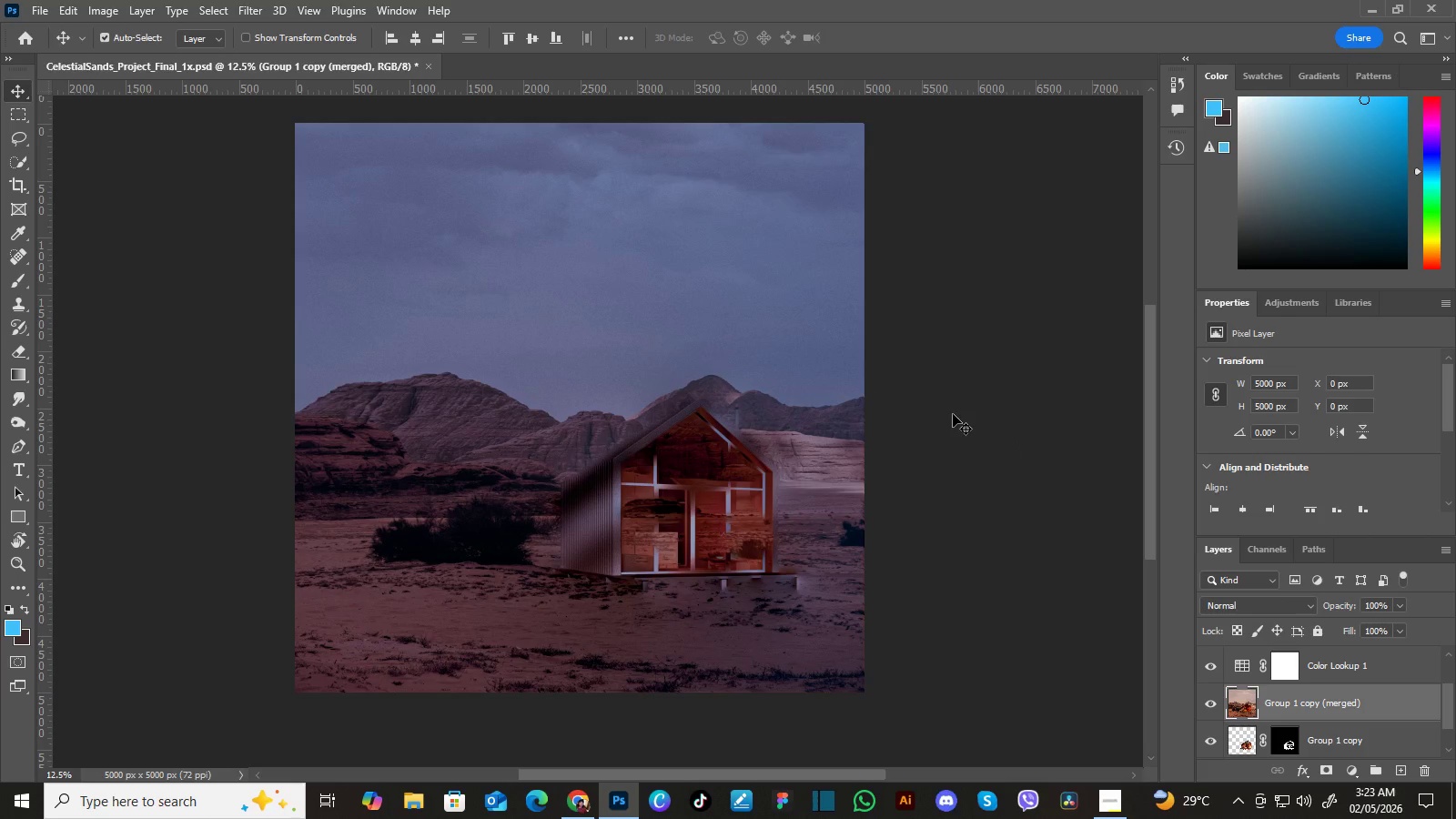 
key(Control+Z)
 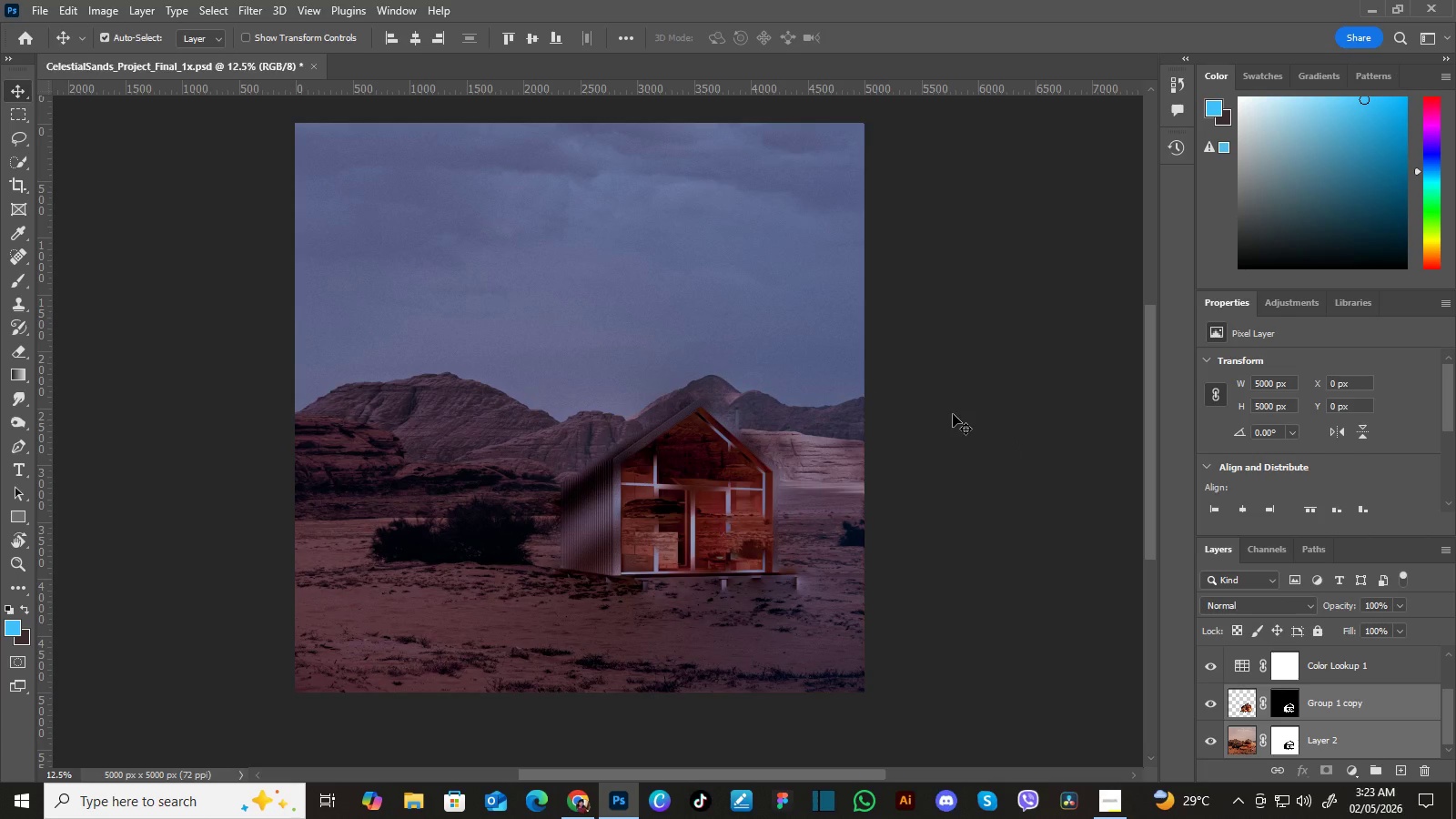 
key(Control+Z)
 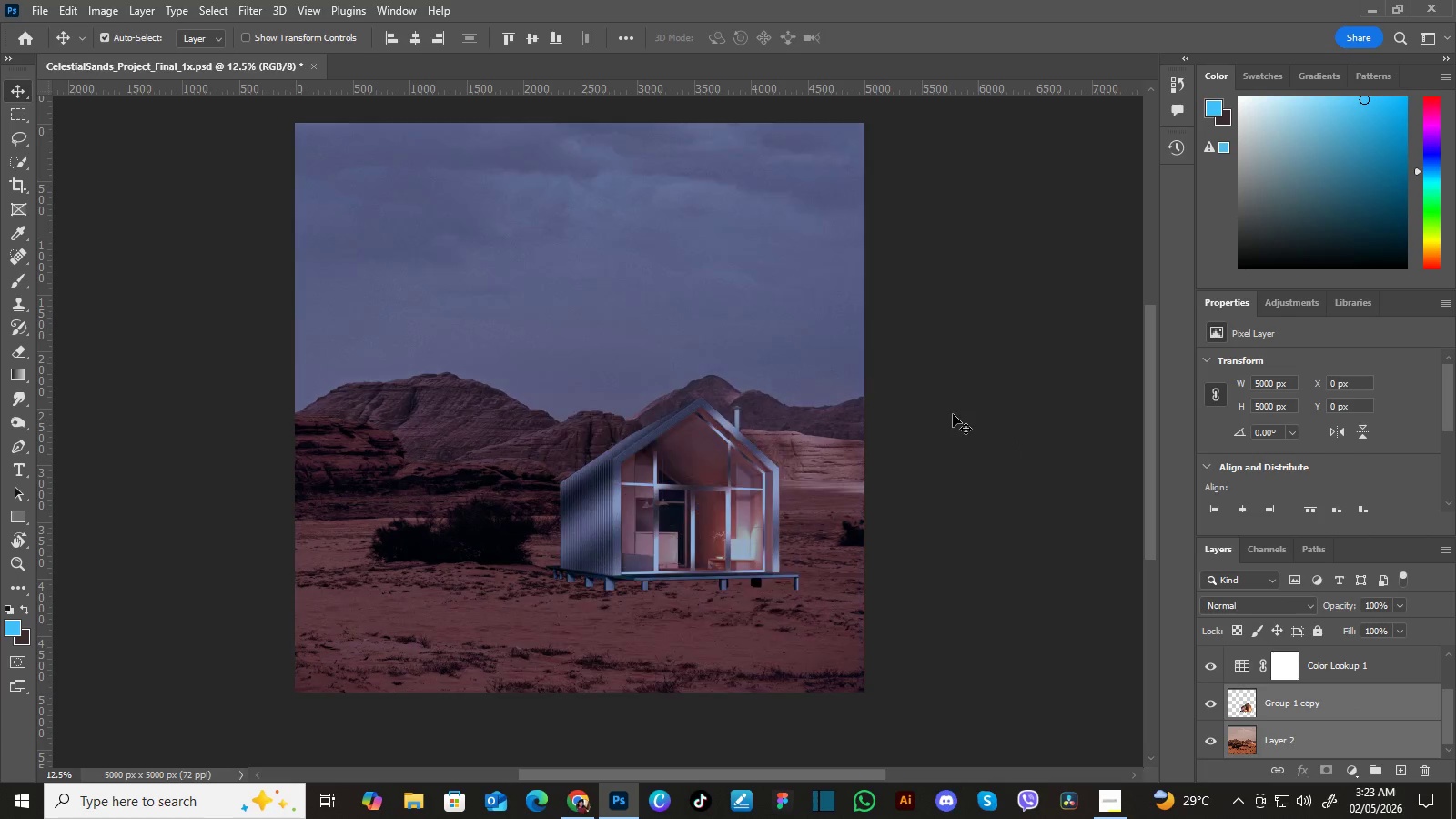 
key(Control+Z)
 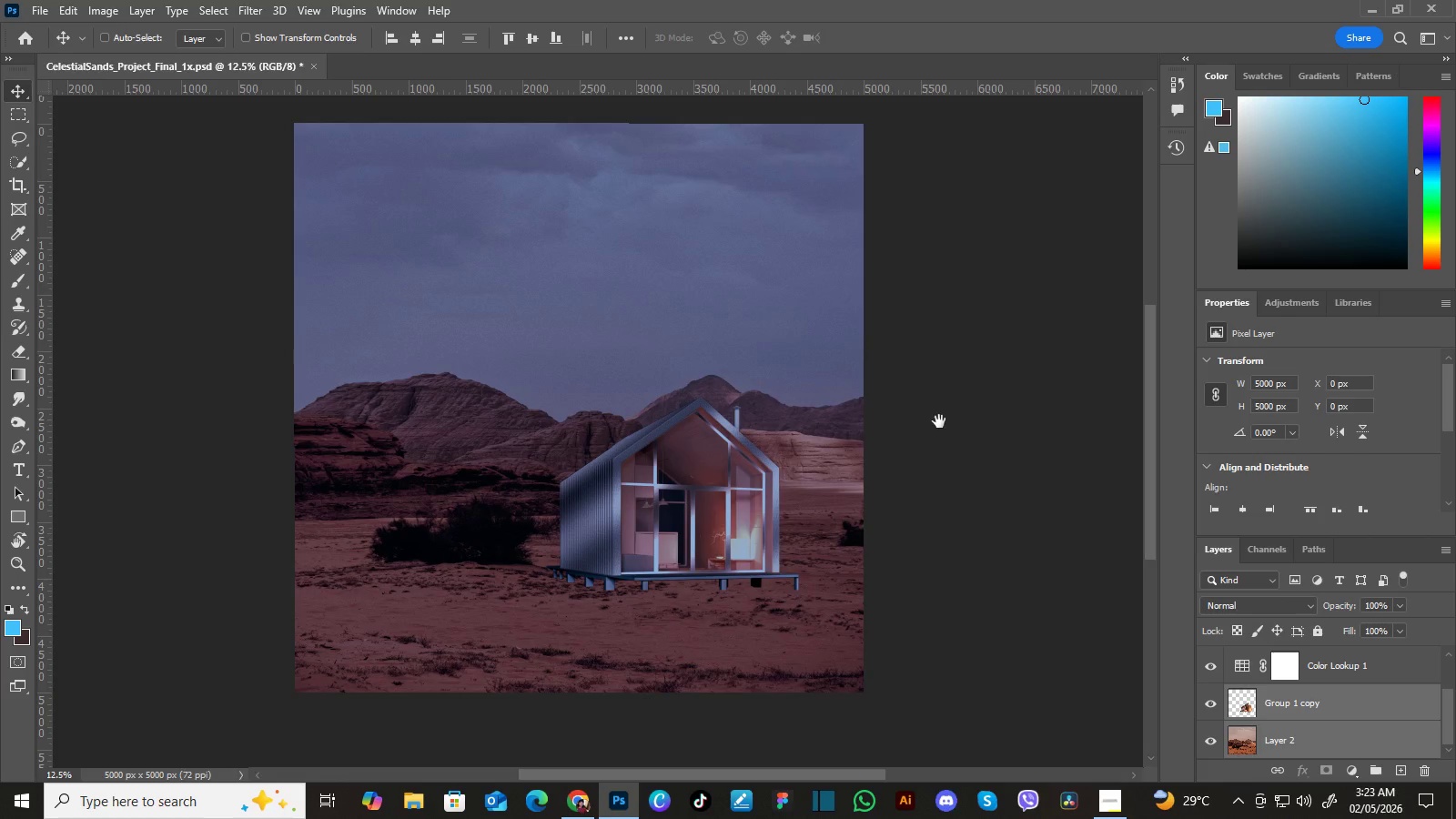 
hold_key(key=Space, duration=1.5)
 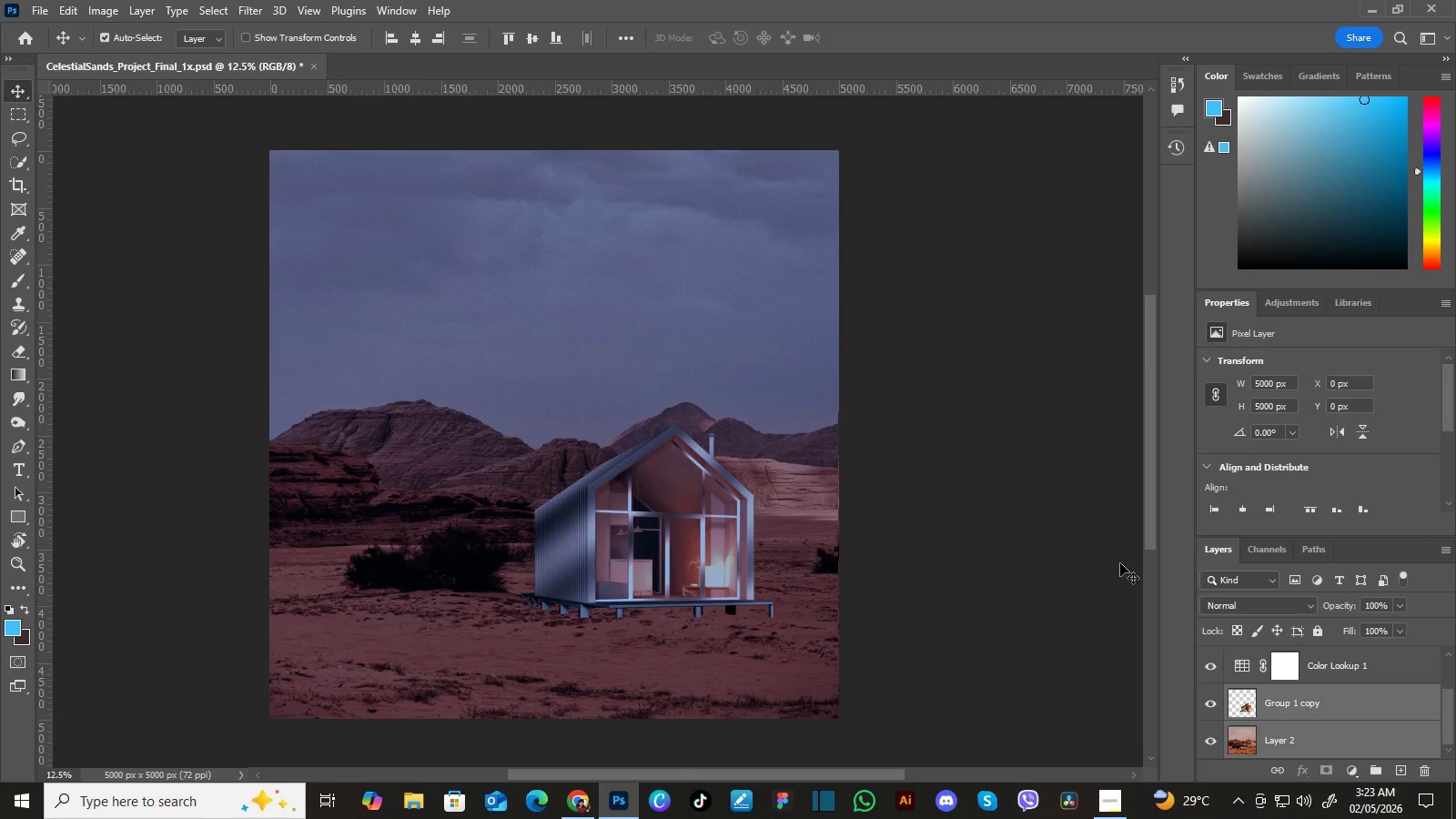 
left_click_drag(start_coordinate=[953, 414], to_coordinate=[927, 434])
 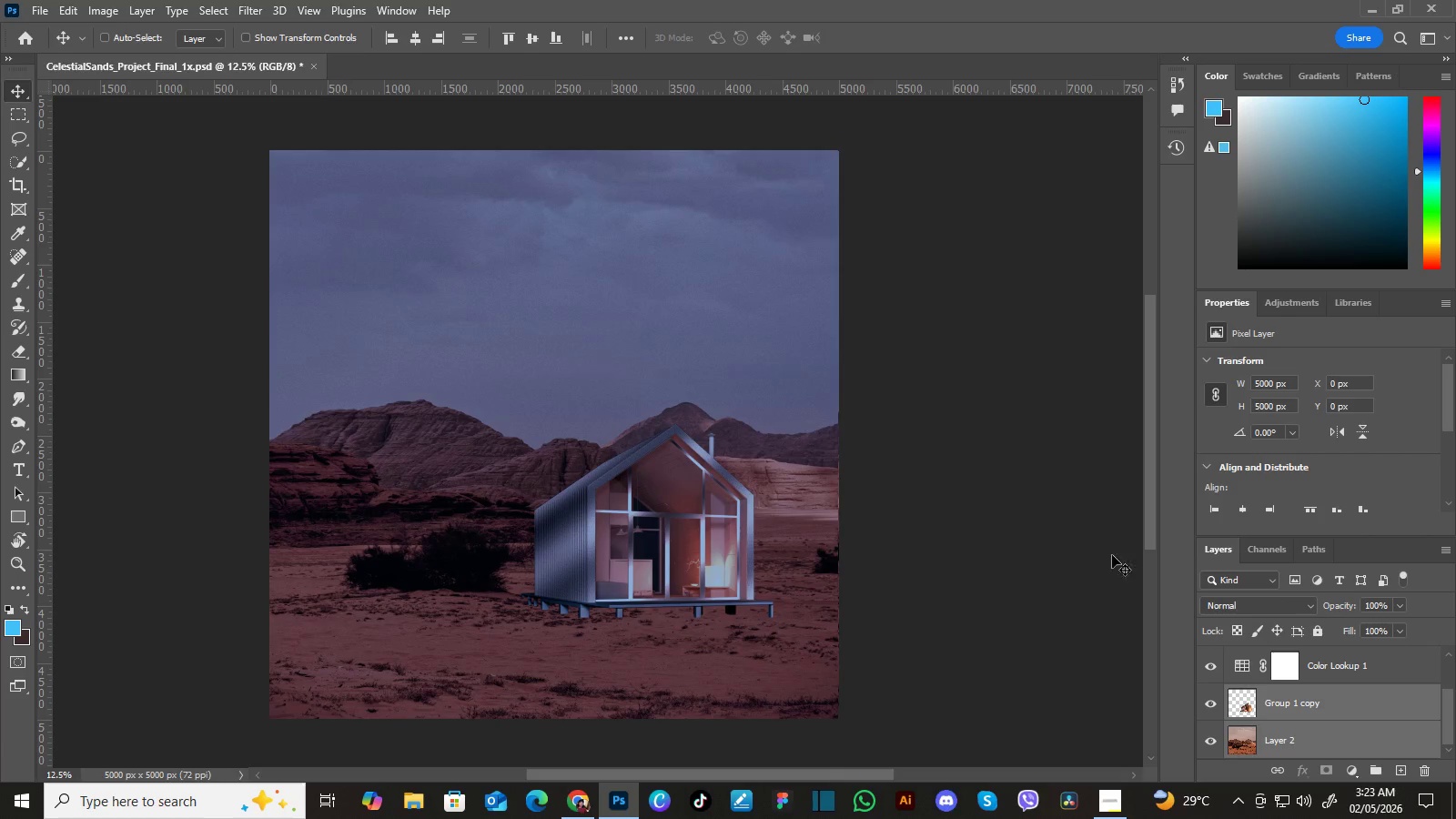 
left_click_drag(start_coordinate=[935, 422], to_coordinate=[935, 430])
 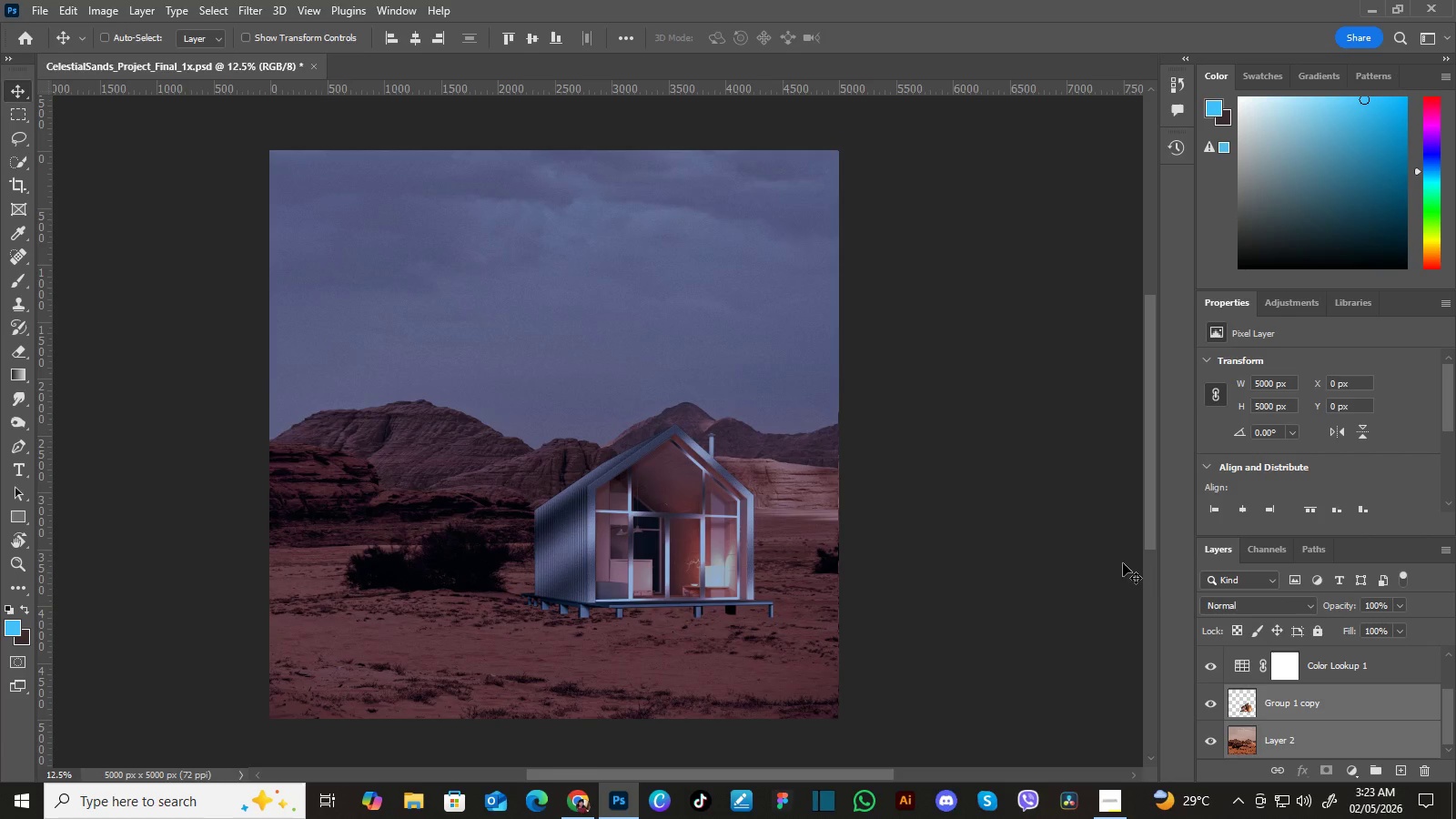 
key(Space)
 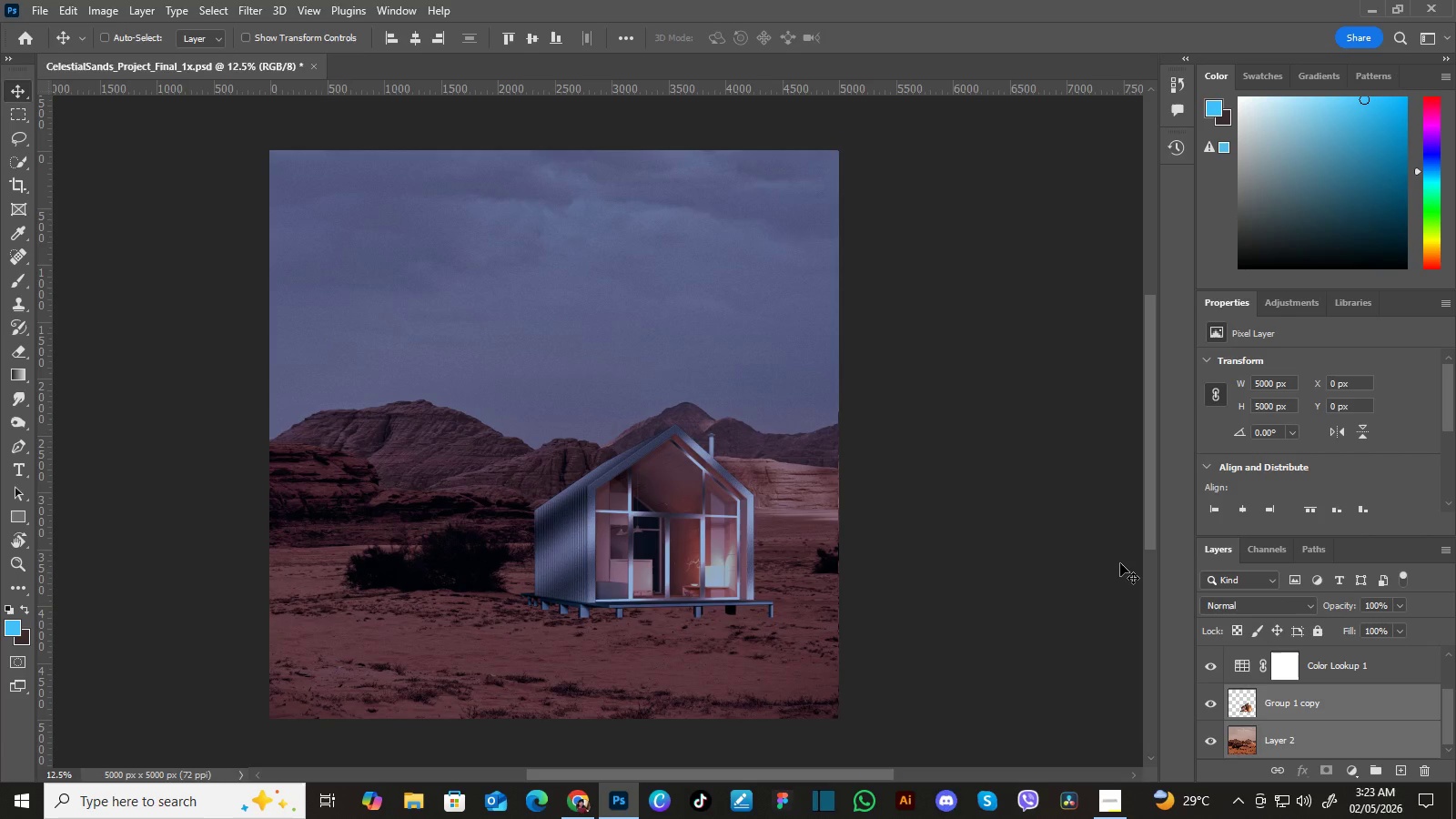 
hold_key(key=Space, duration=15.81)
 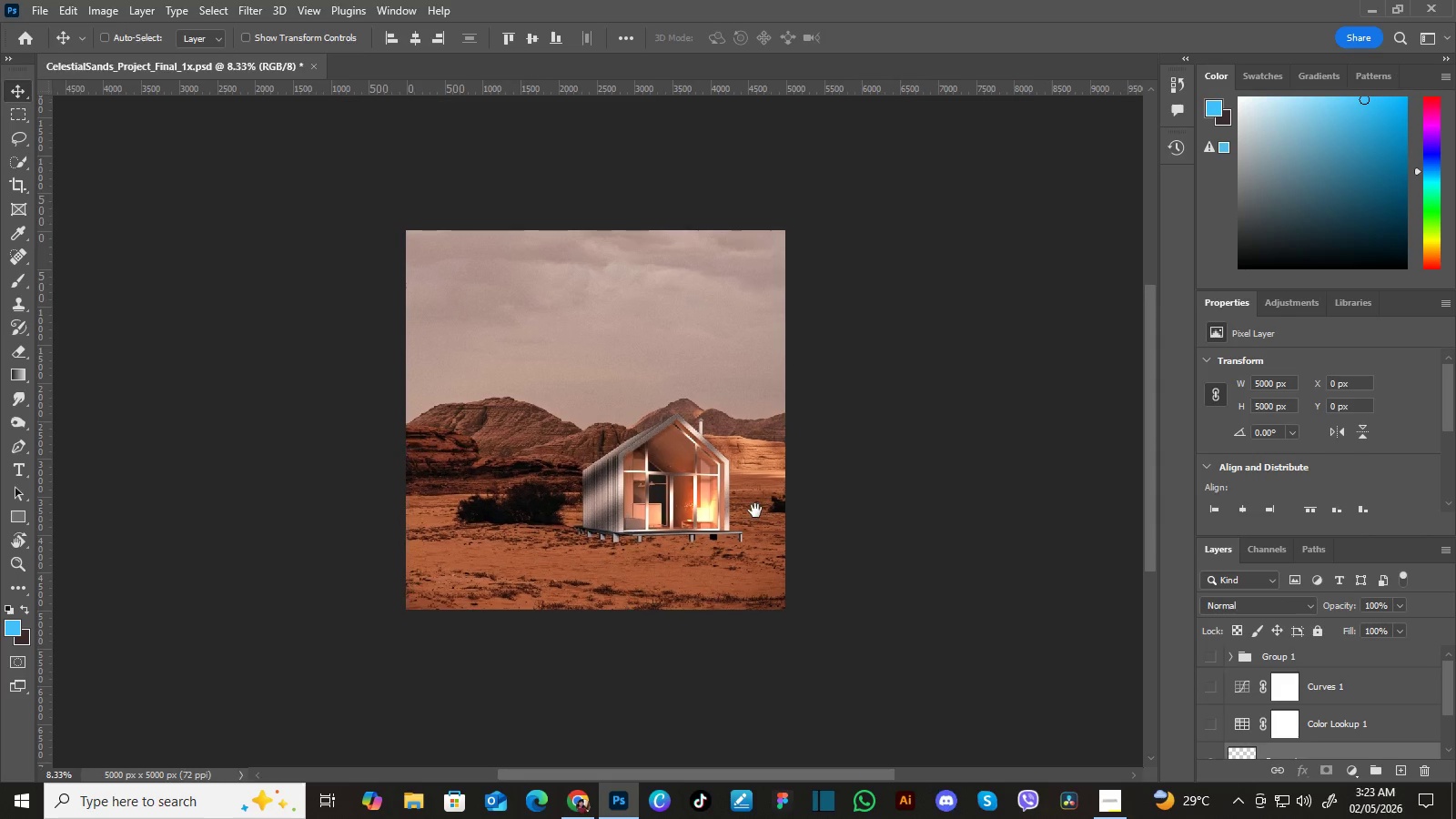 
key(Control+Minus)
 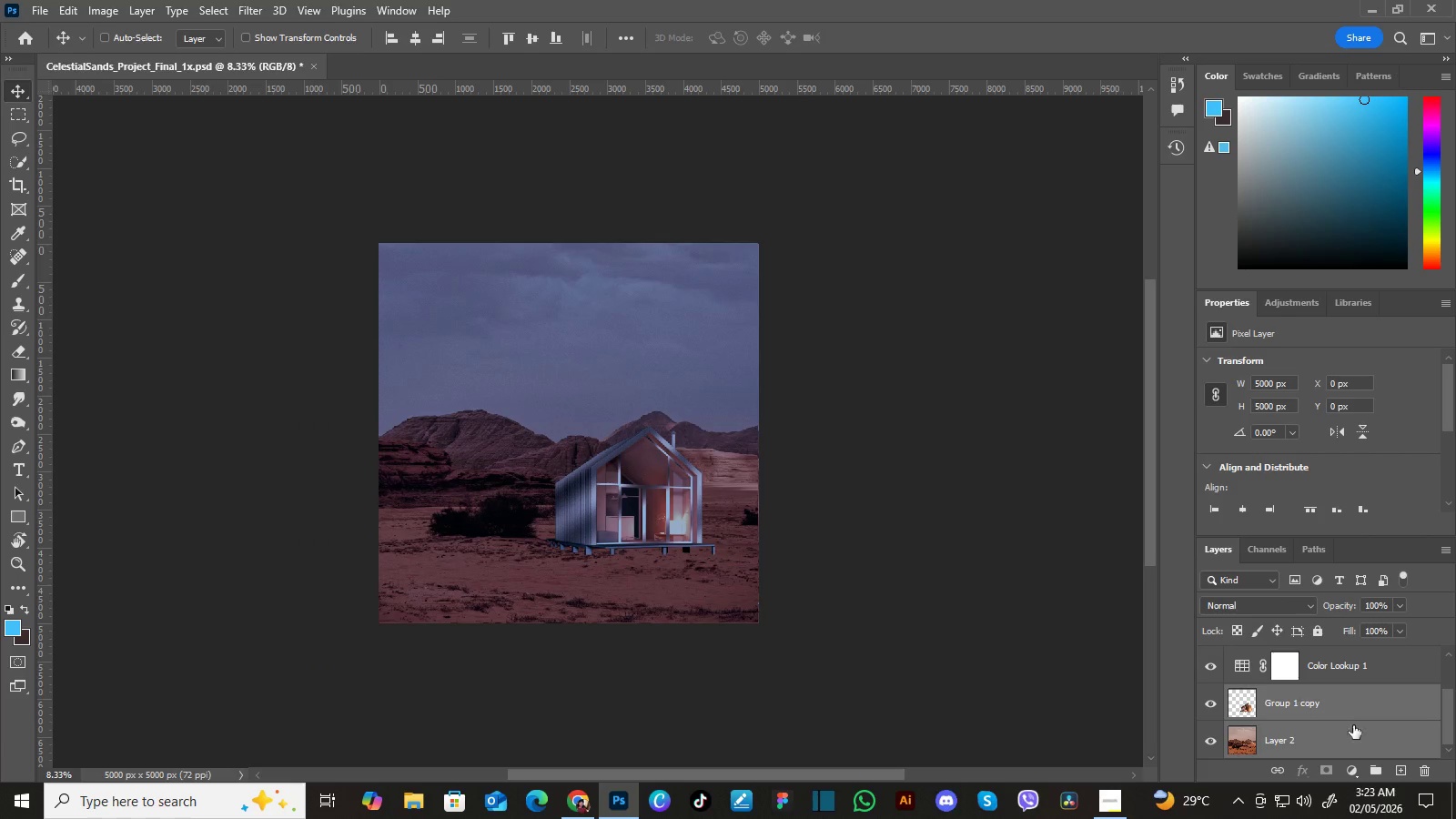 
left_click_drag(start_coordinate=[1446, 704], to_coordinate=[1450, 663])
 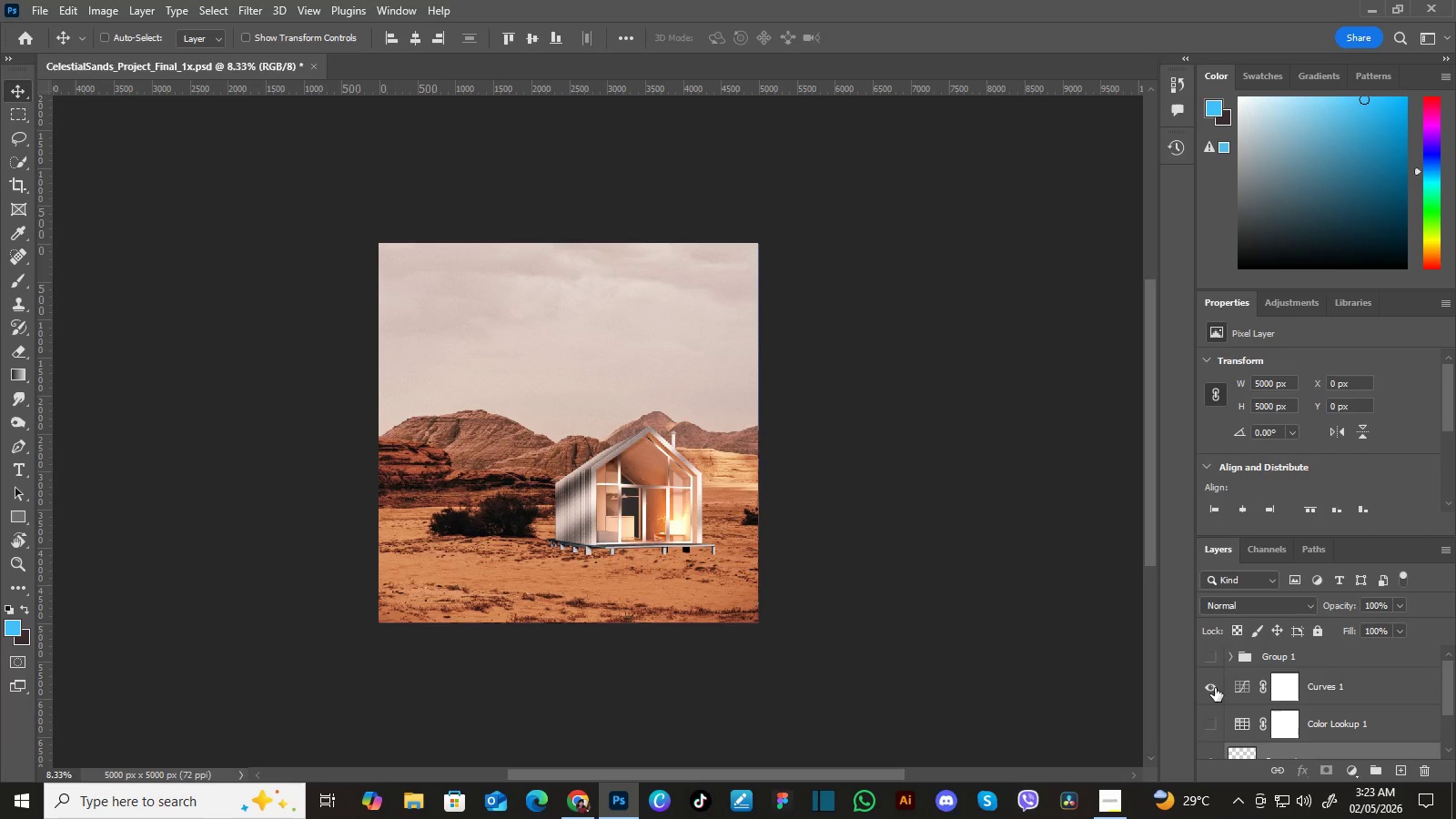 
left_click([1211, 726])
 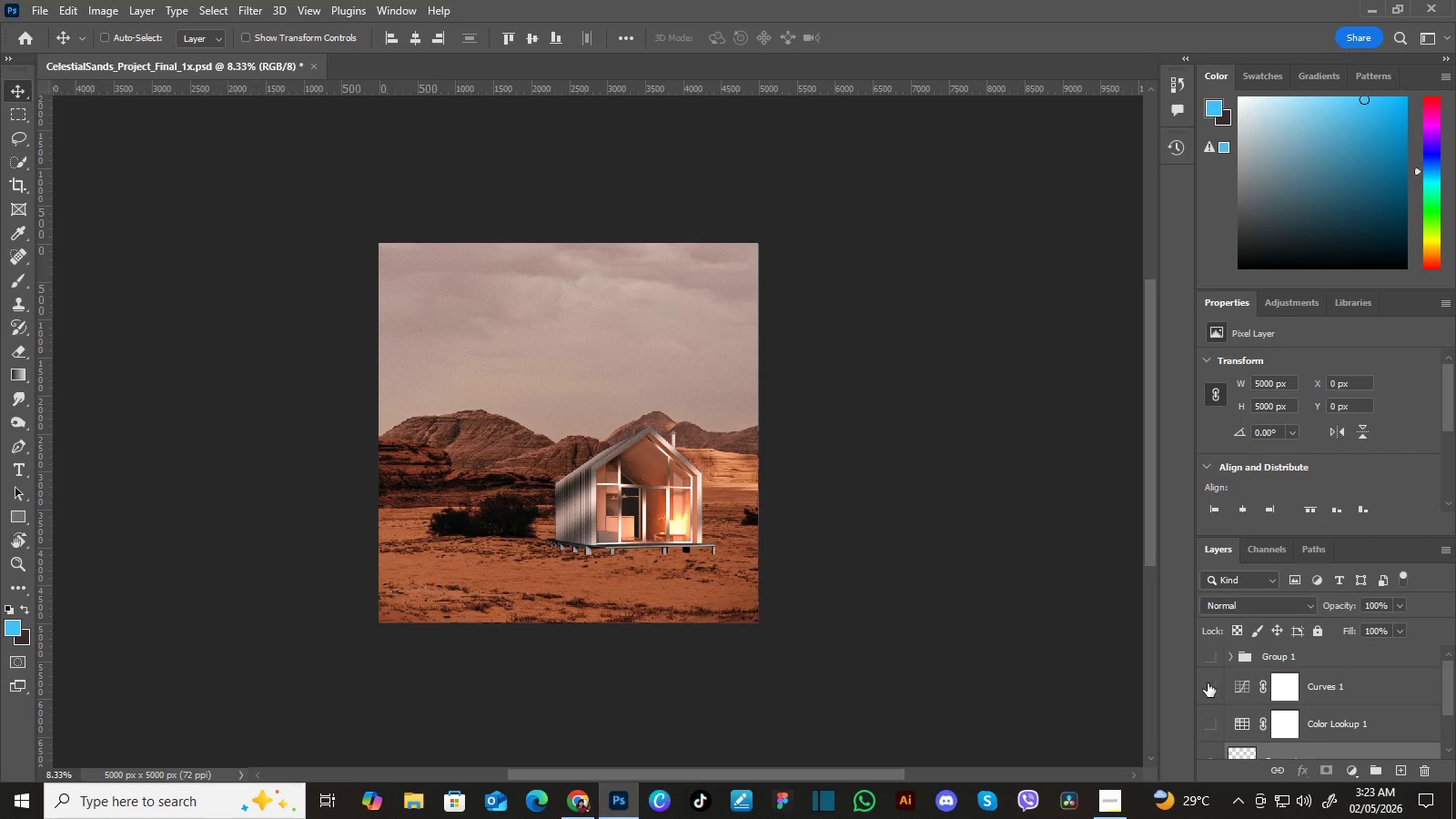 
left_click([1215, 686])
 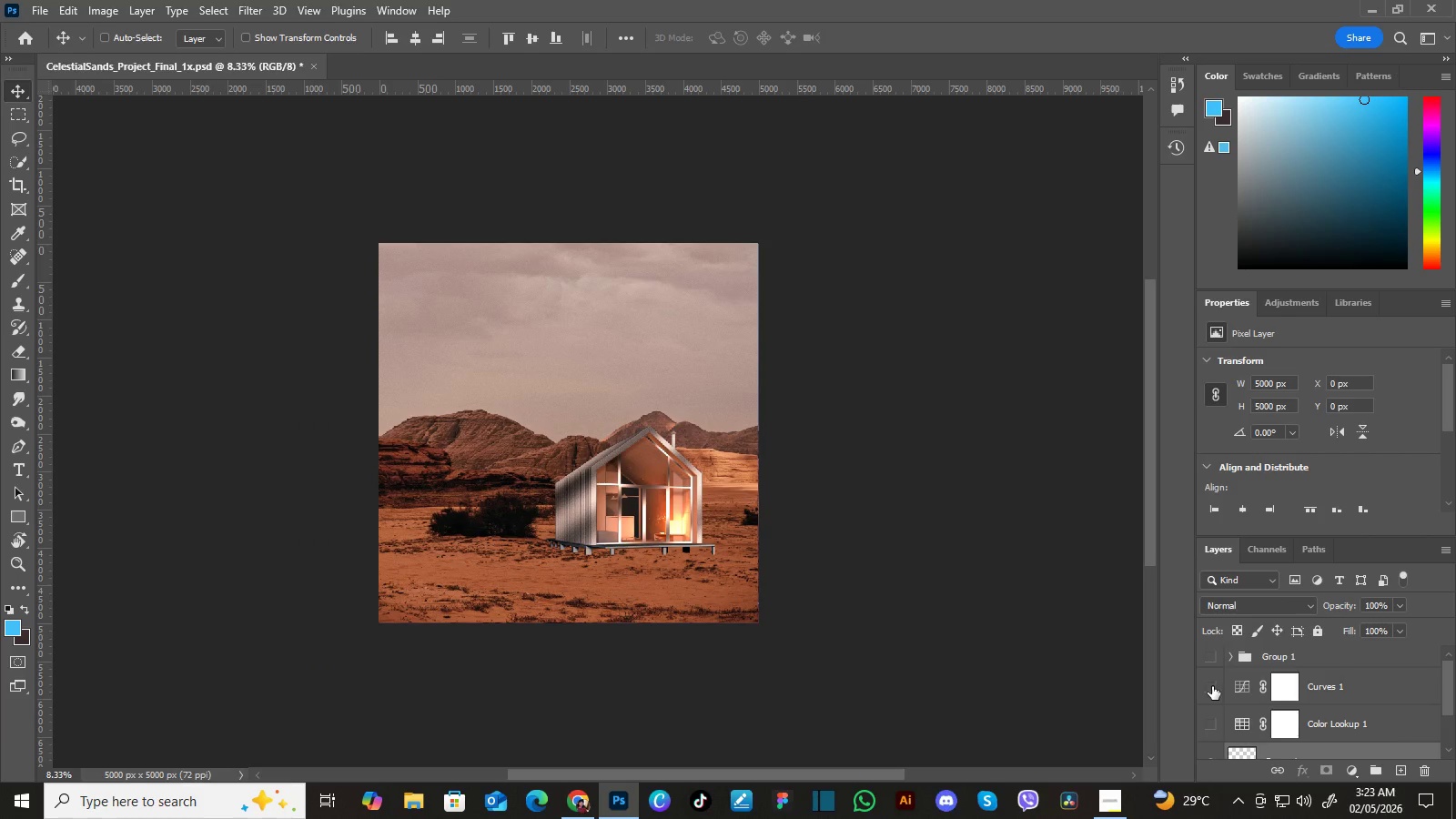 
left_click([1212, 686])
 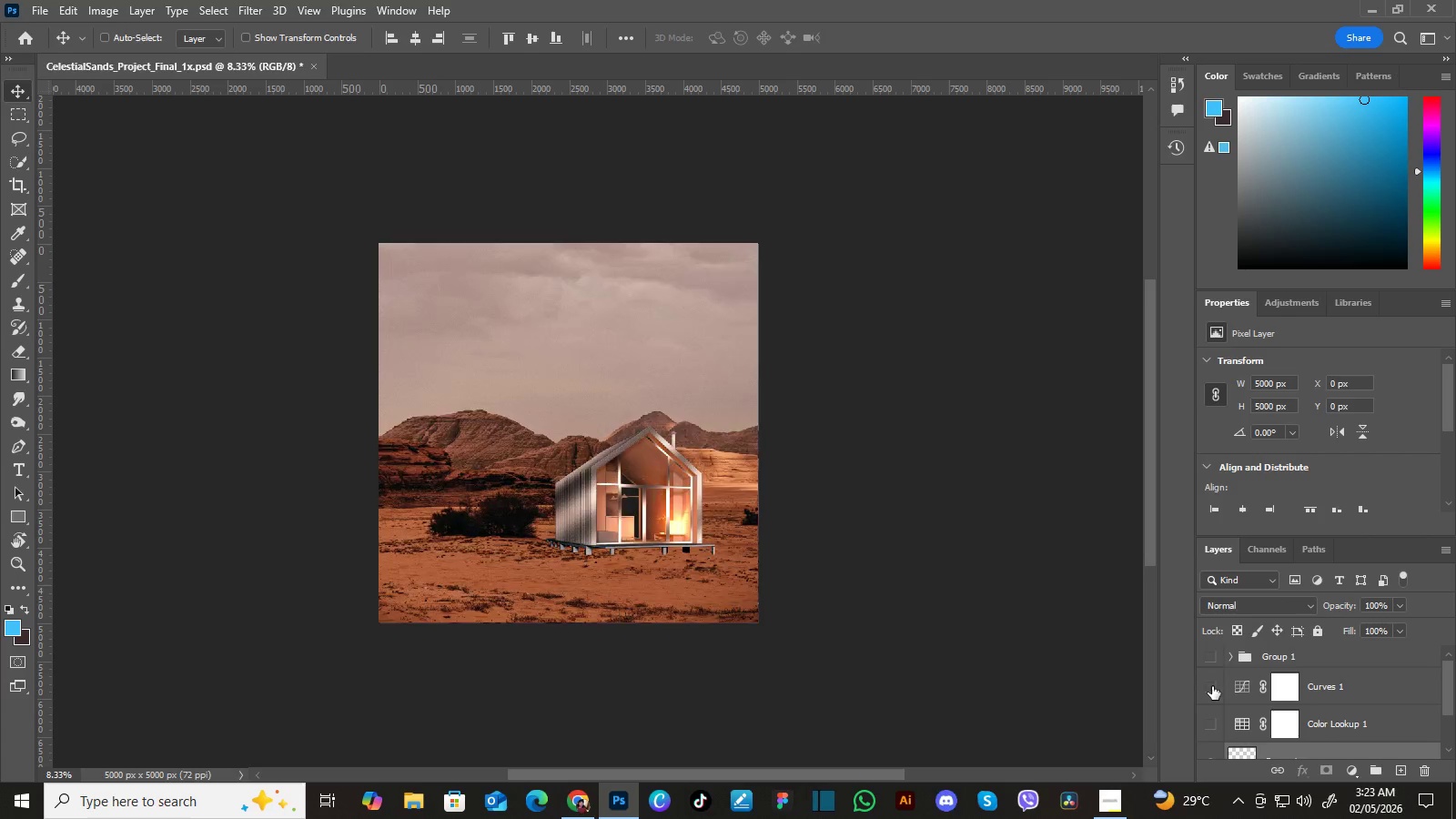 
left_click([1212, 686])
 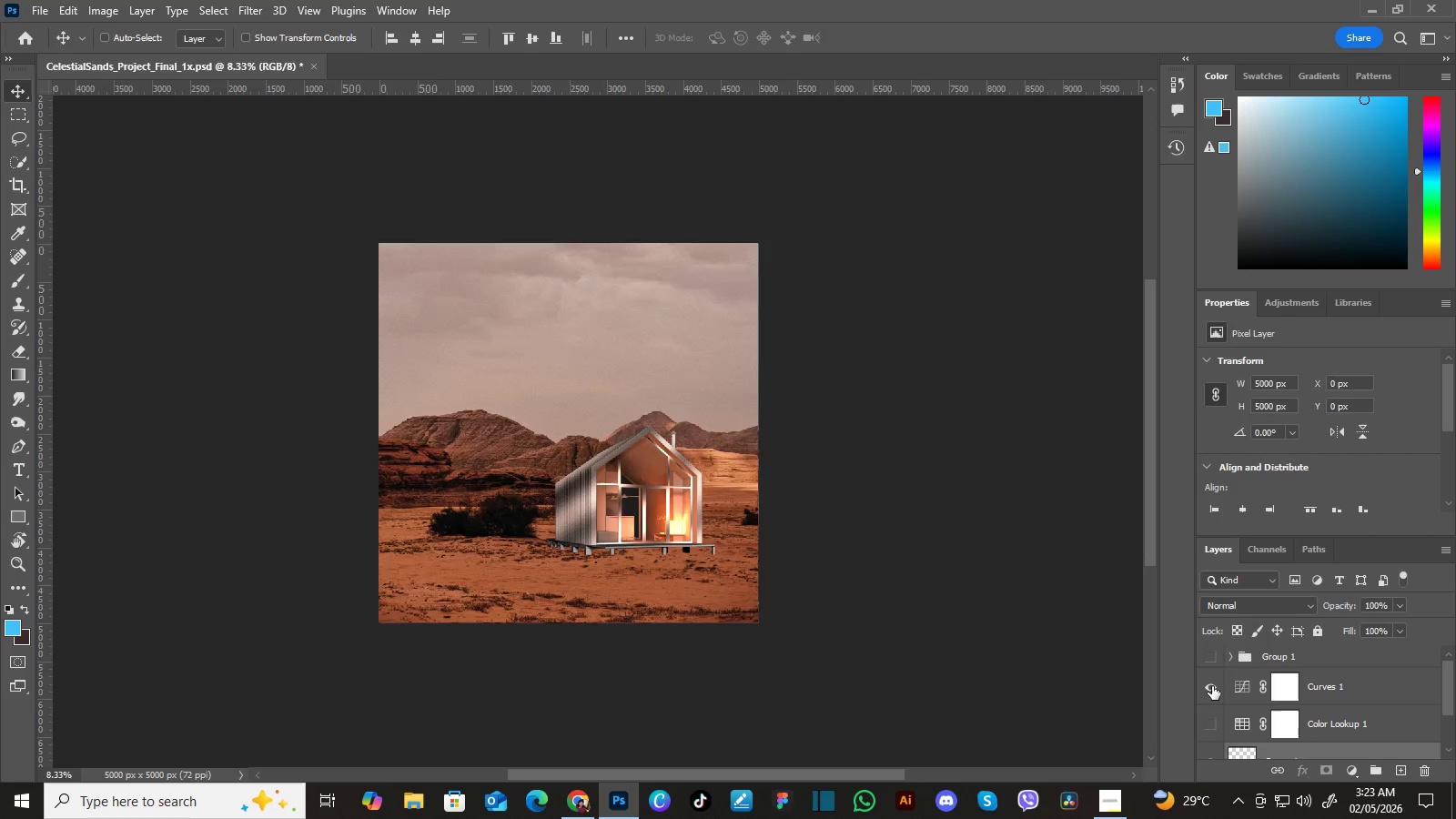 
left_click([1212, 686])
 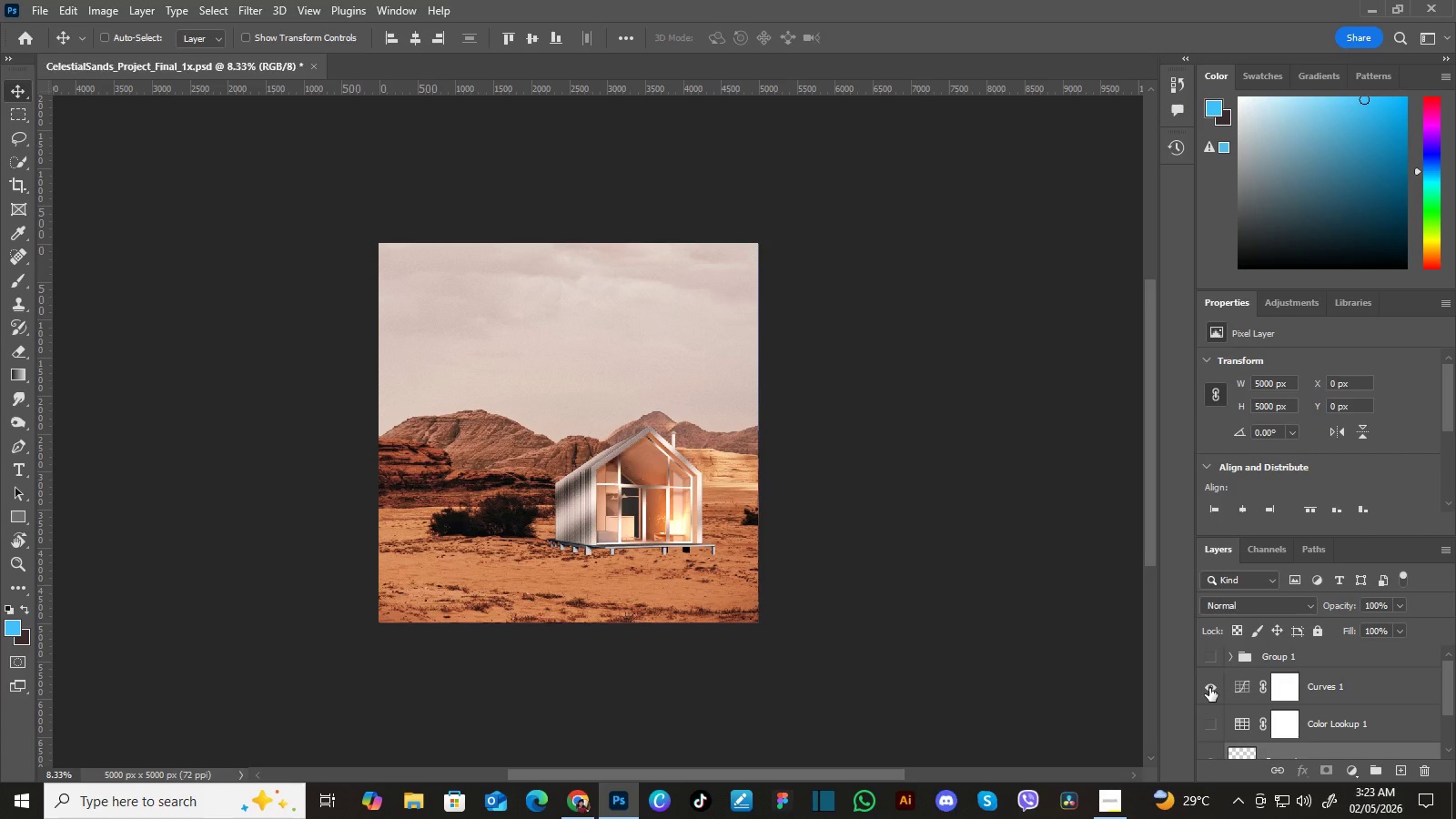 
left_click([1209, 688])
 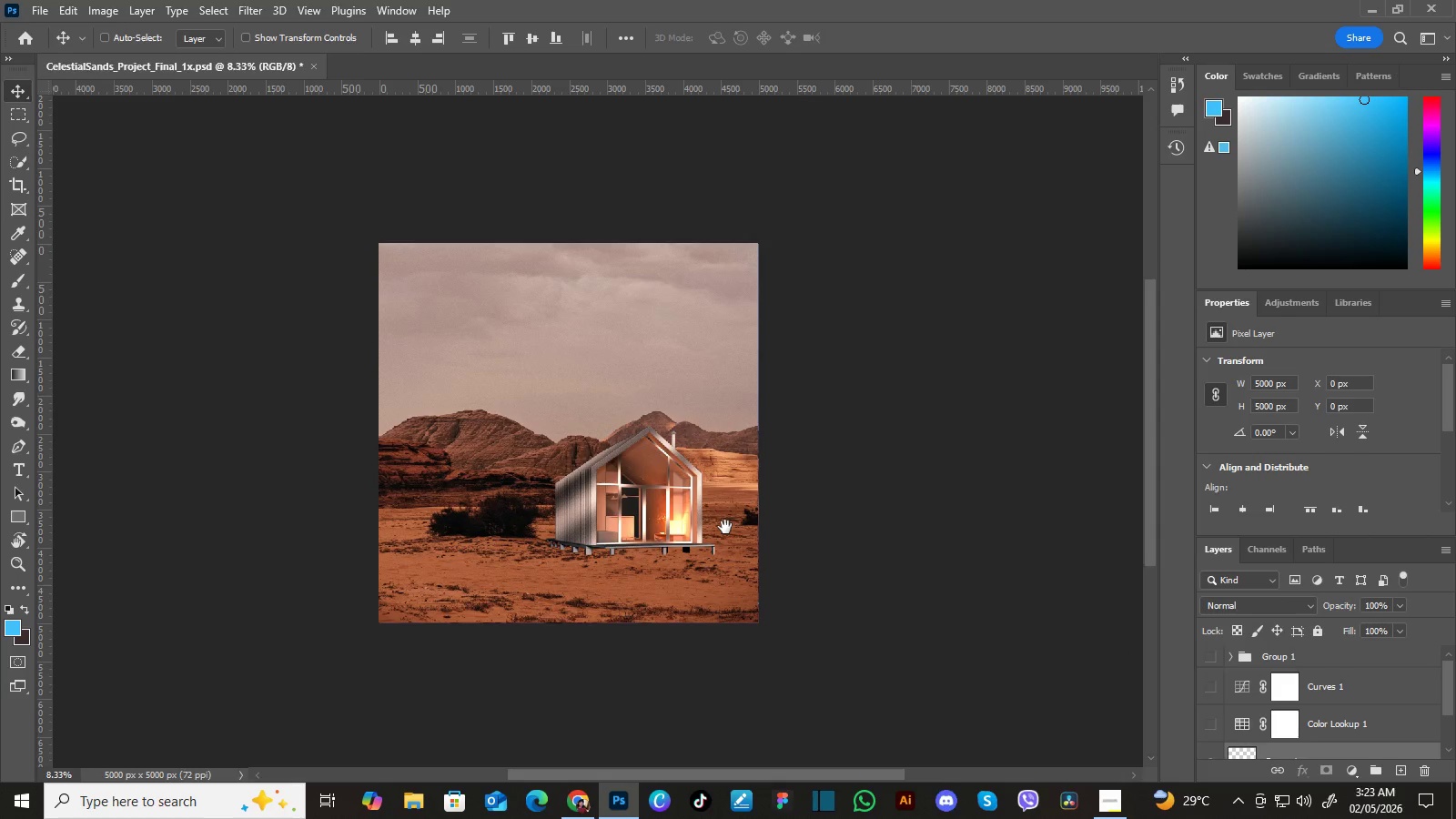 
hold_key(key=Space, duration=1.5)
 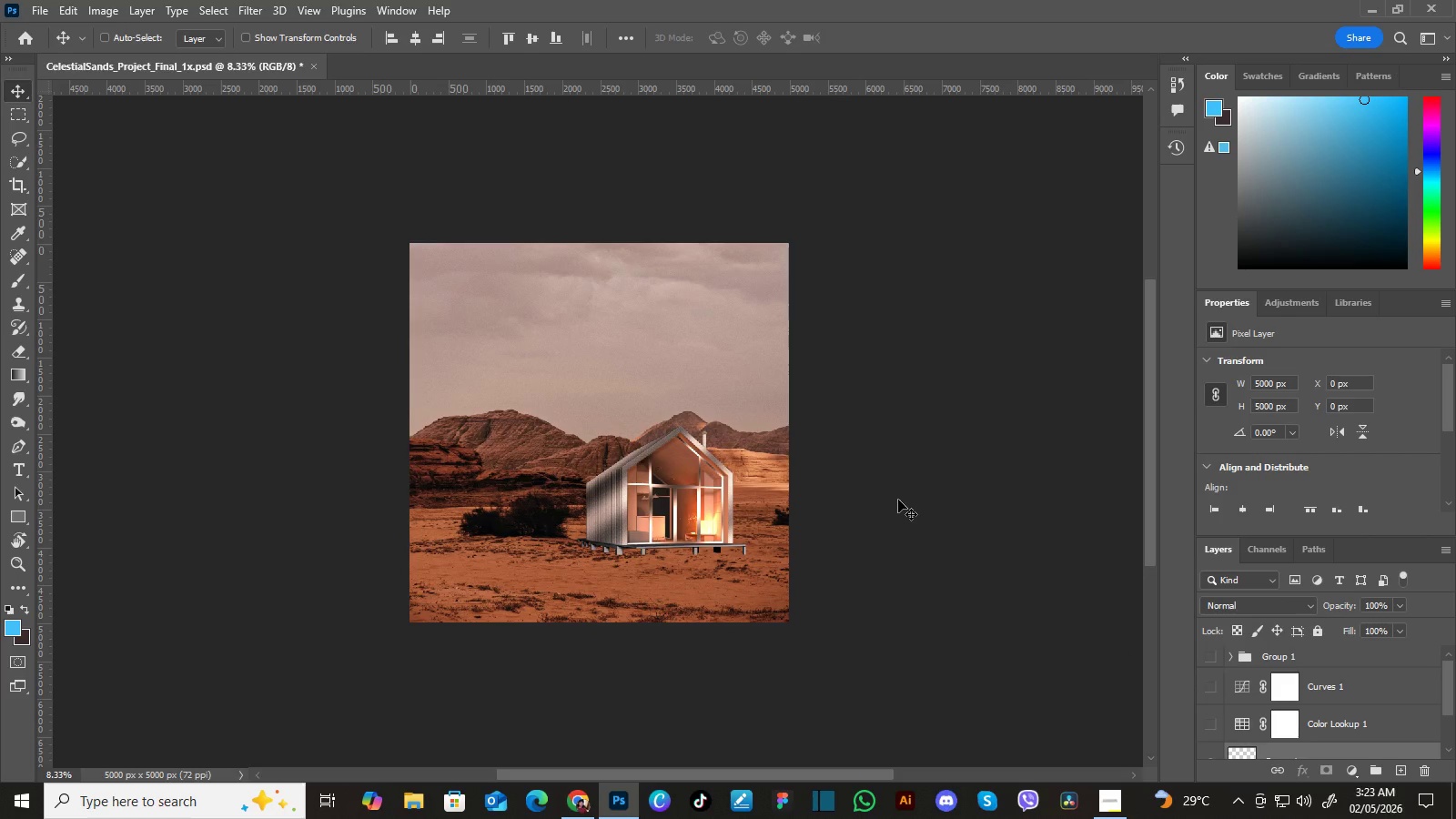 
left_click_drag(start_coordinate=[725, 527], to_coordinate=[750, 500])
 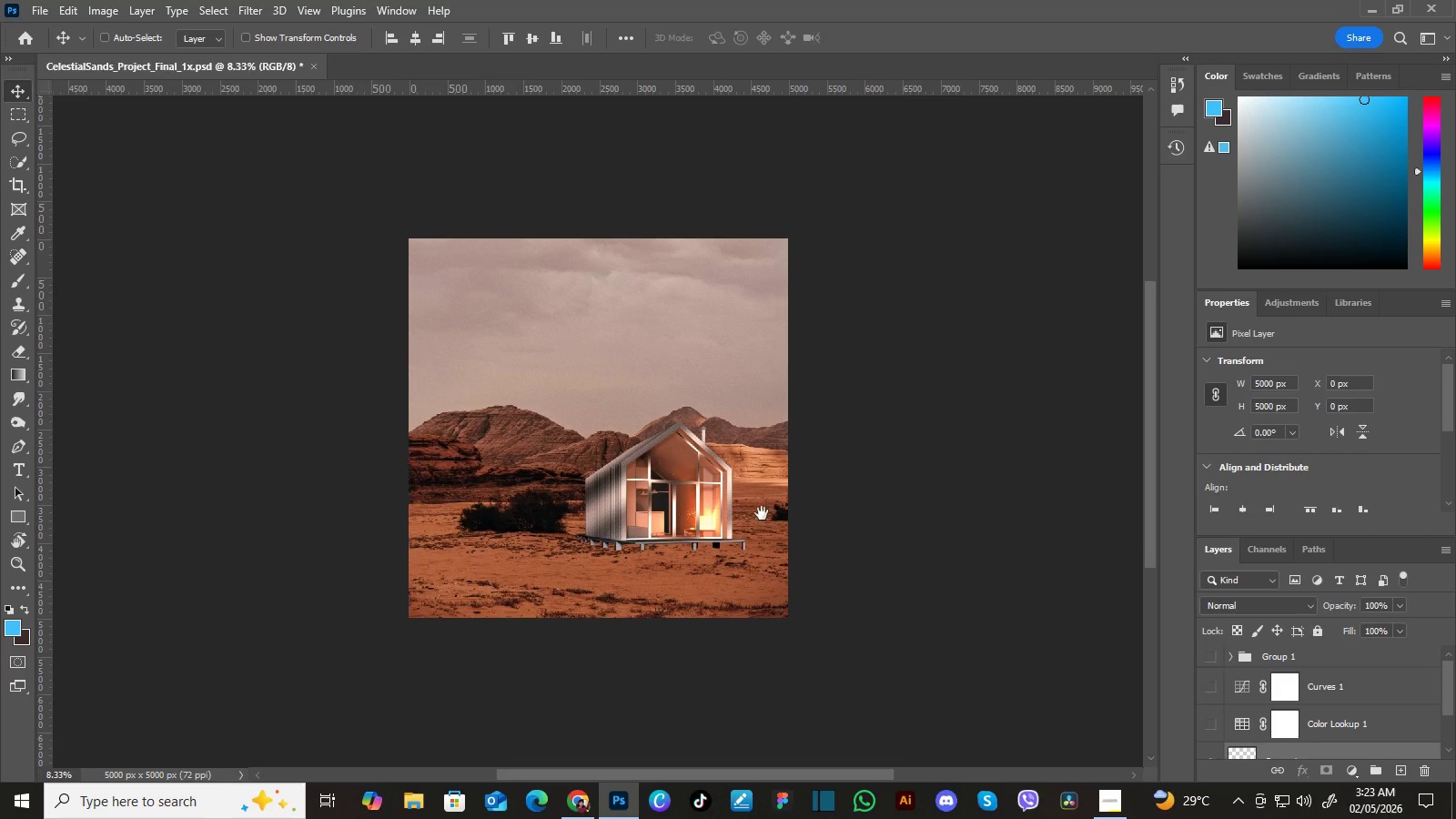 
left_click_drag(start_coordinate=[753, 496], to_coordinate=[755, 511])
 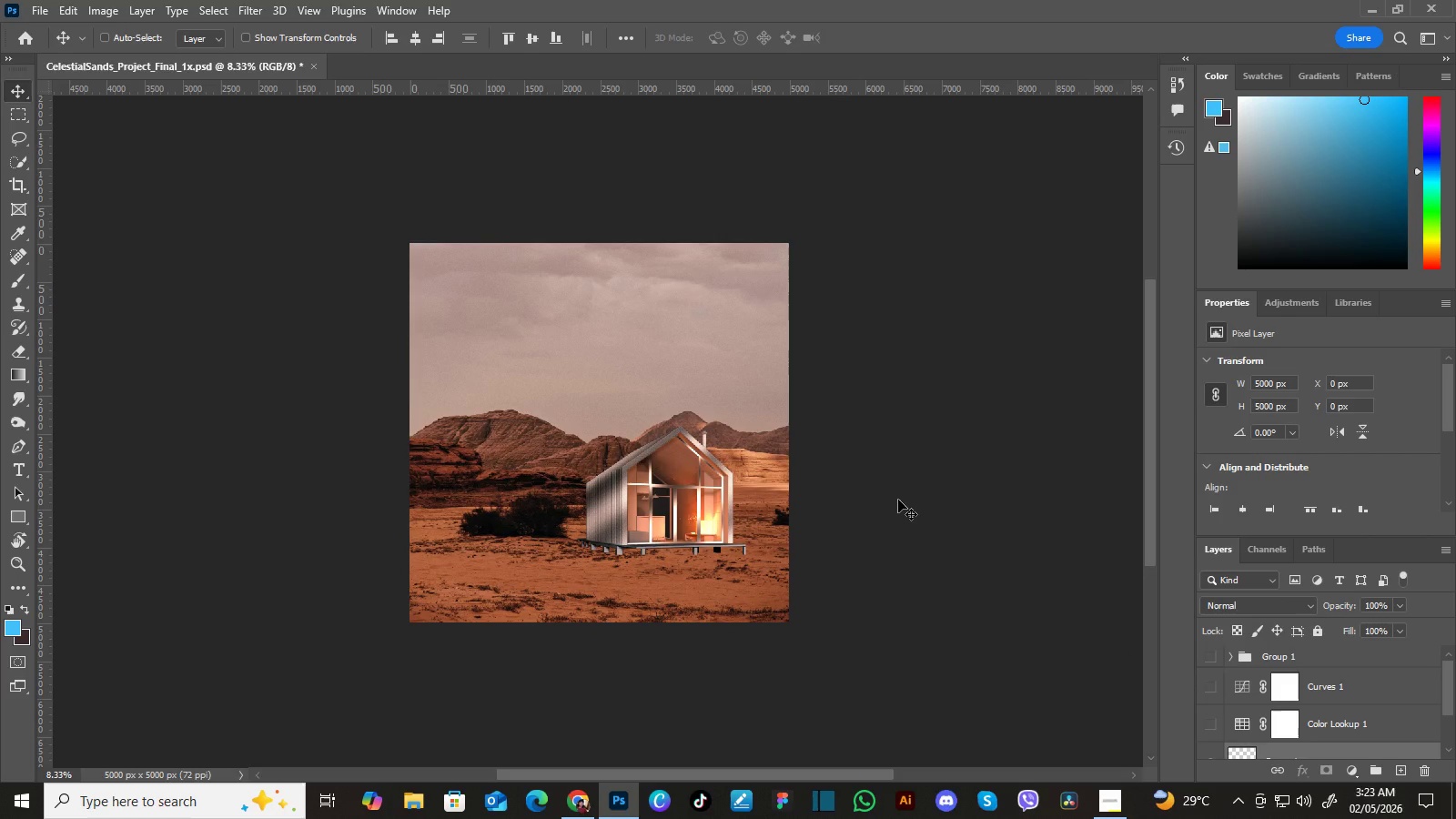 
left_click_drag(start_coordinate=[758, 500], to_coordinate=[762, 513])
 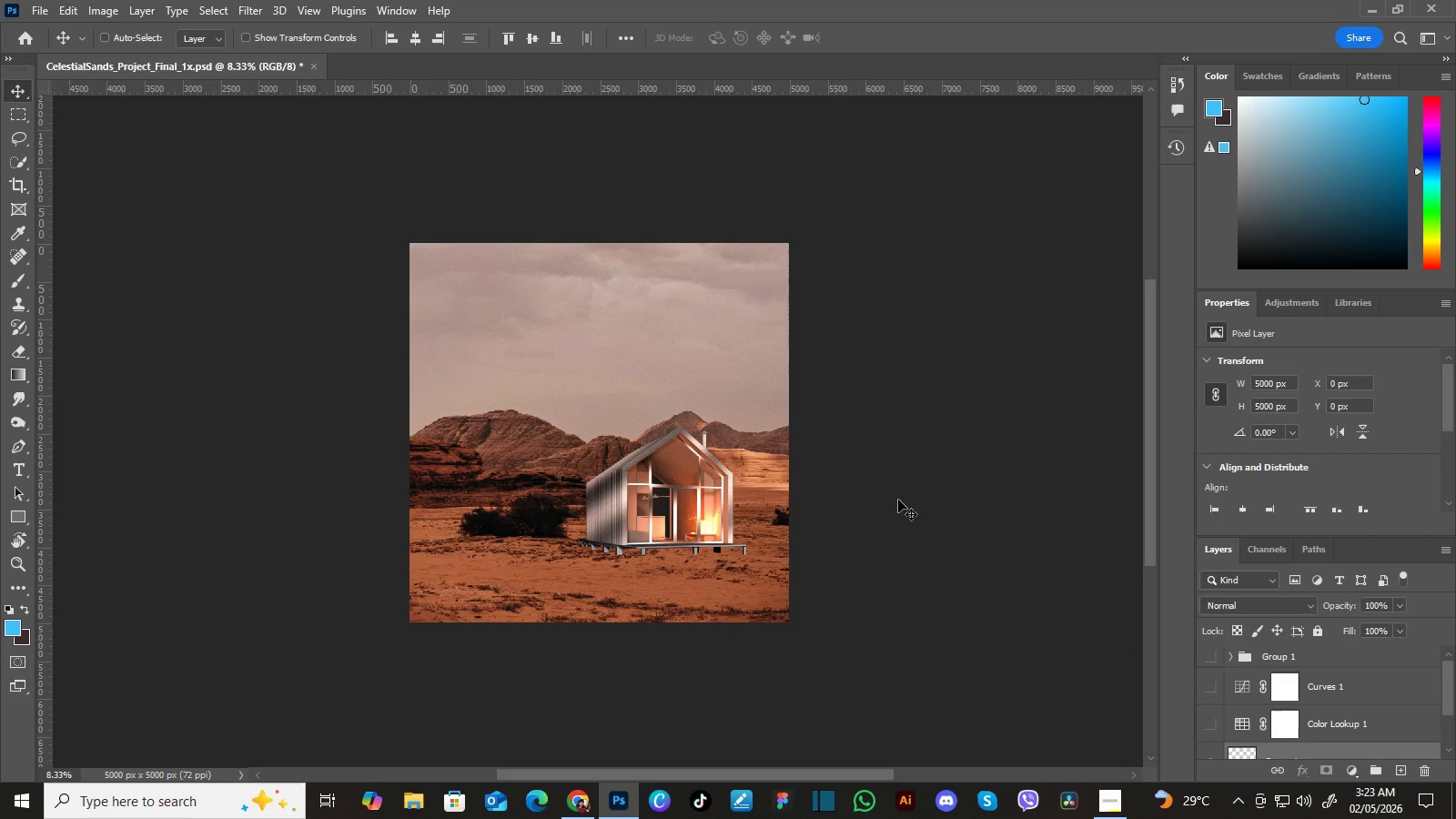 
hold_key(key=Space, duration=0.34)
 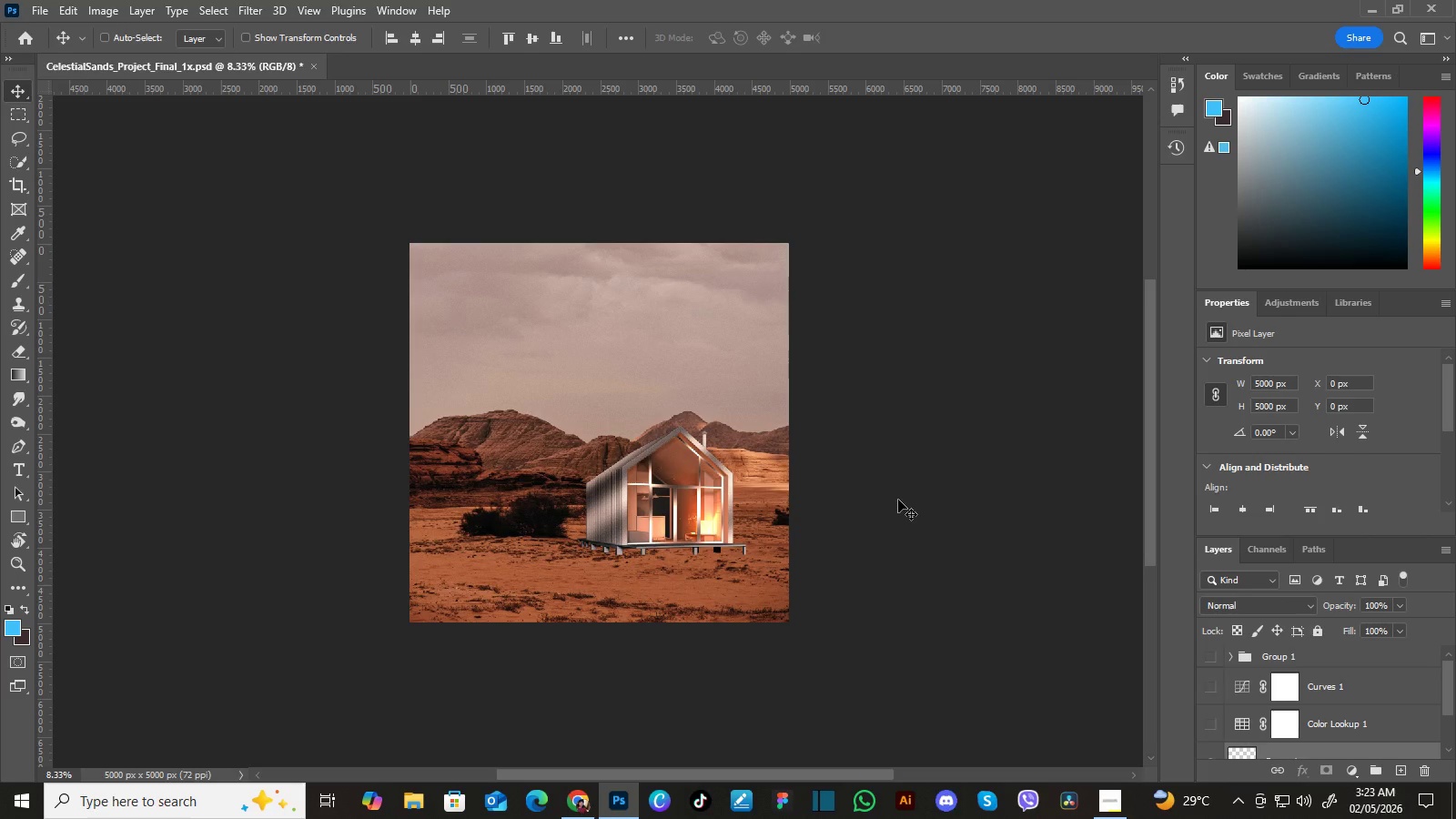 
wait(5.75)
 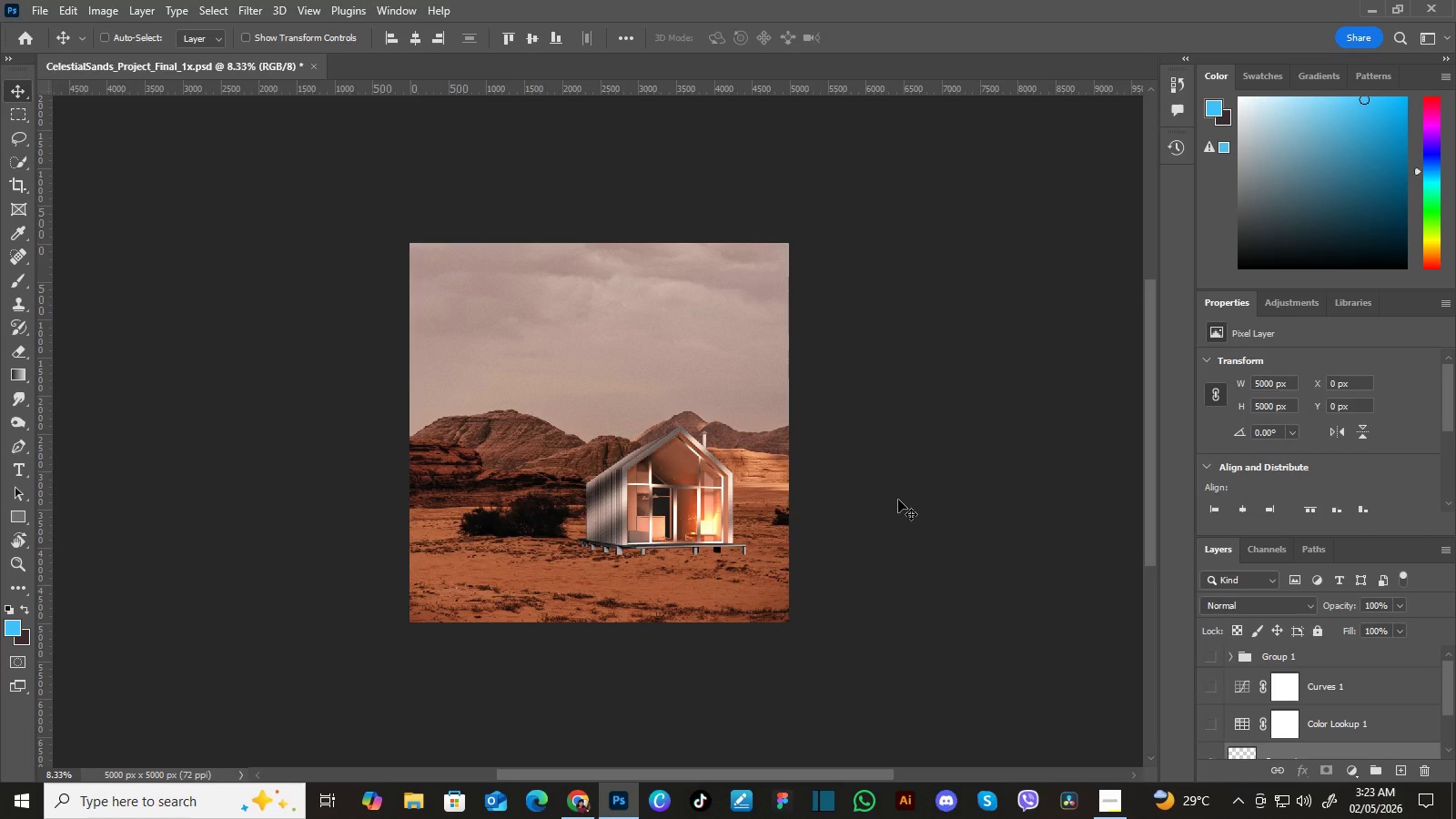 
key(Control+Equal)
 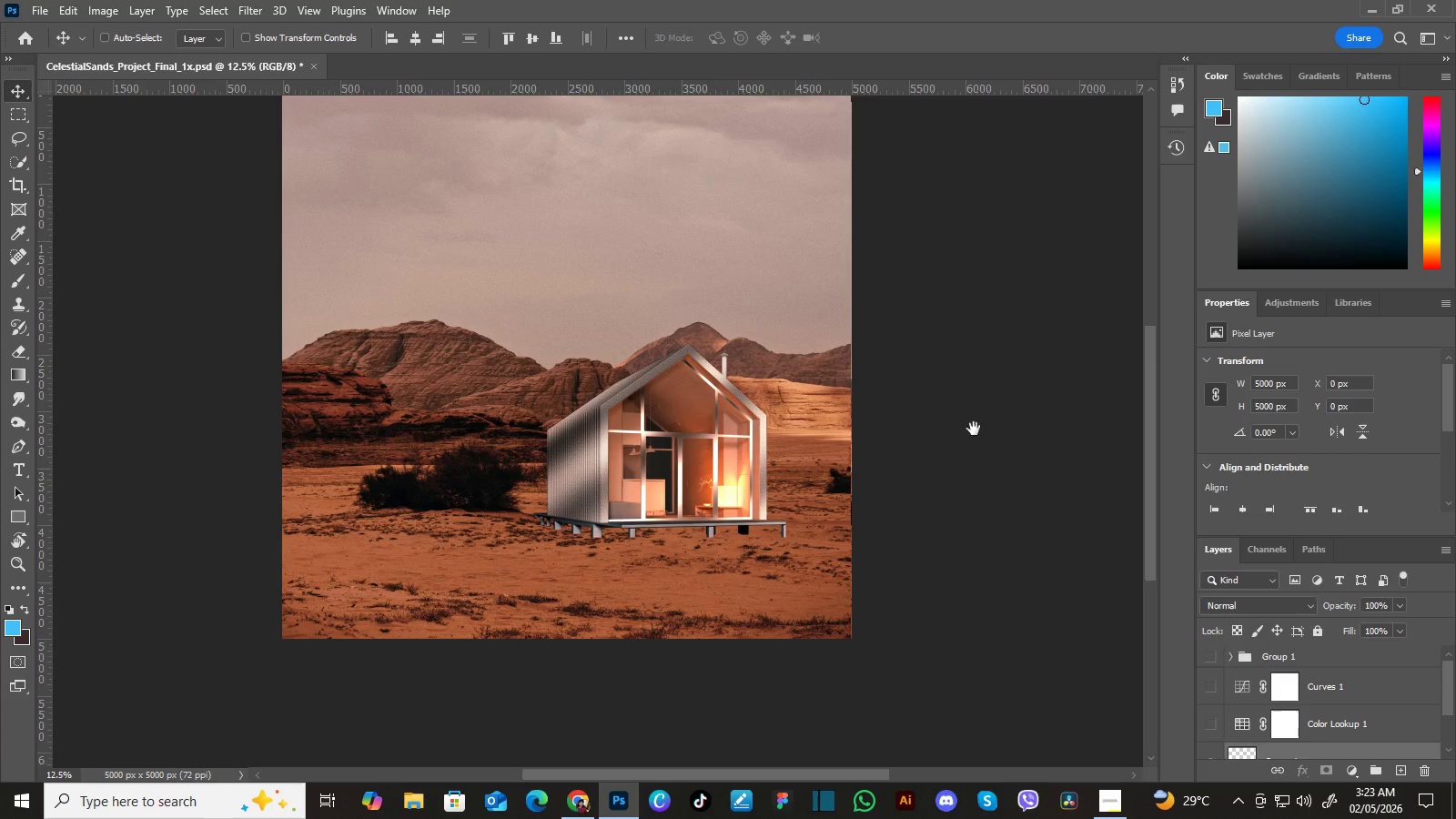 
hold_key(key=Space, duration=0.69)
 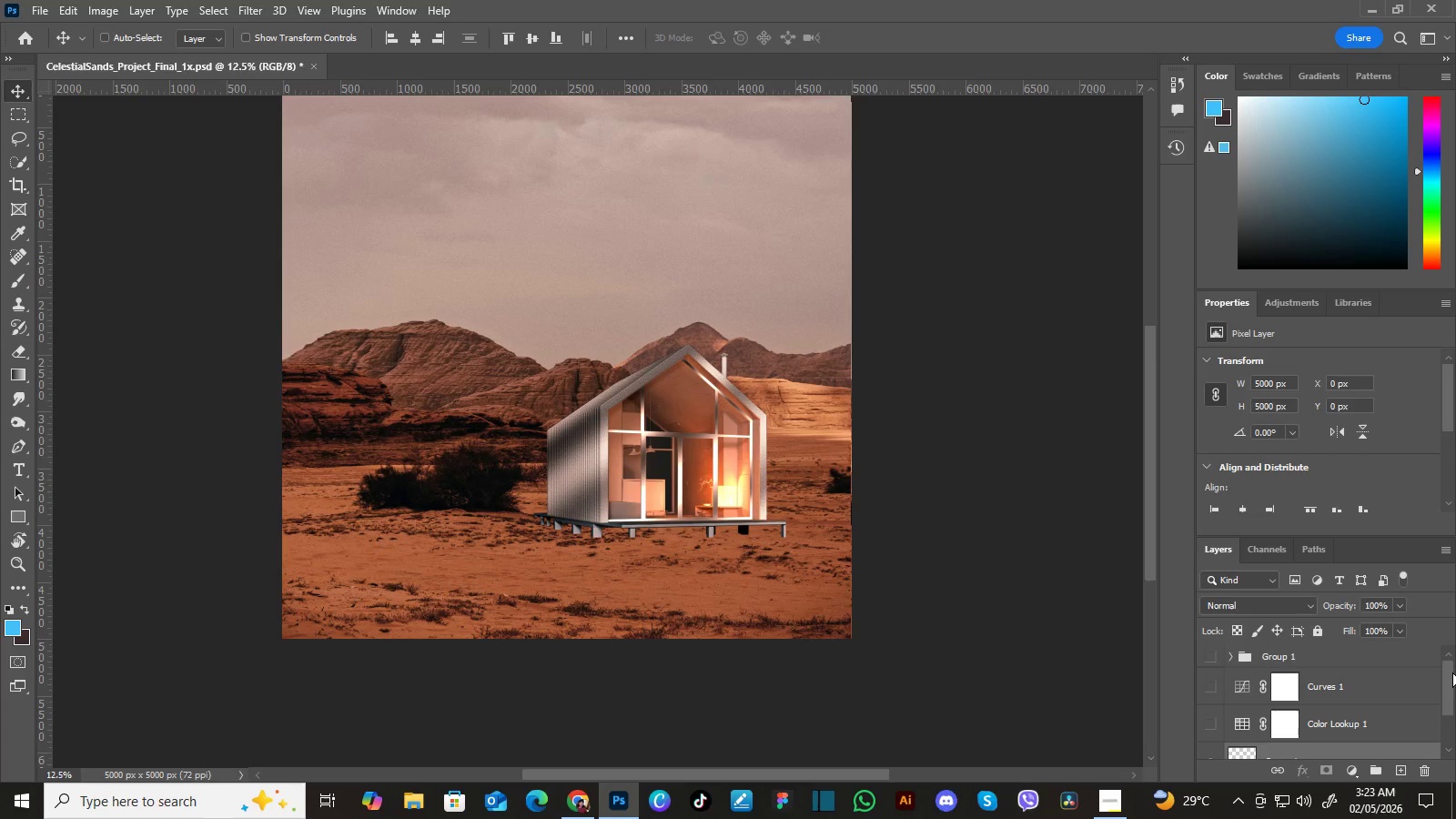 
left_click_drag(start_coordinate=[995, 495], to_coordinate=[961, 414])
 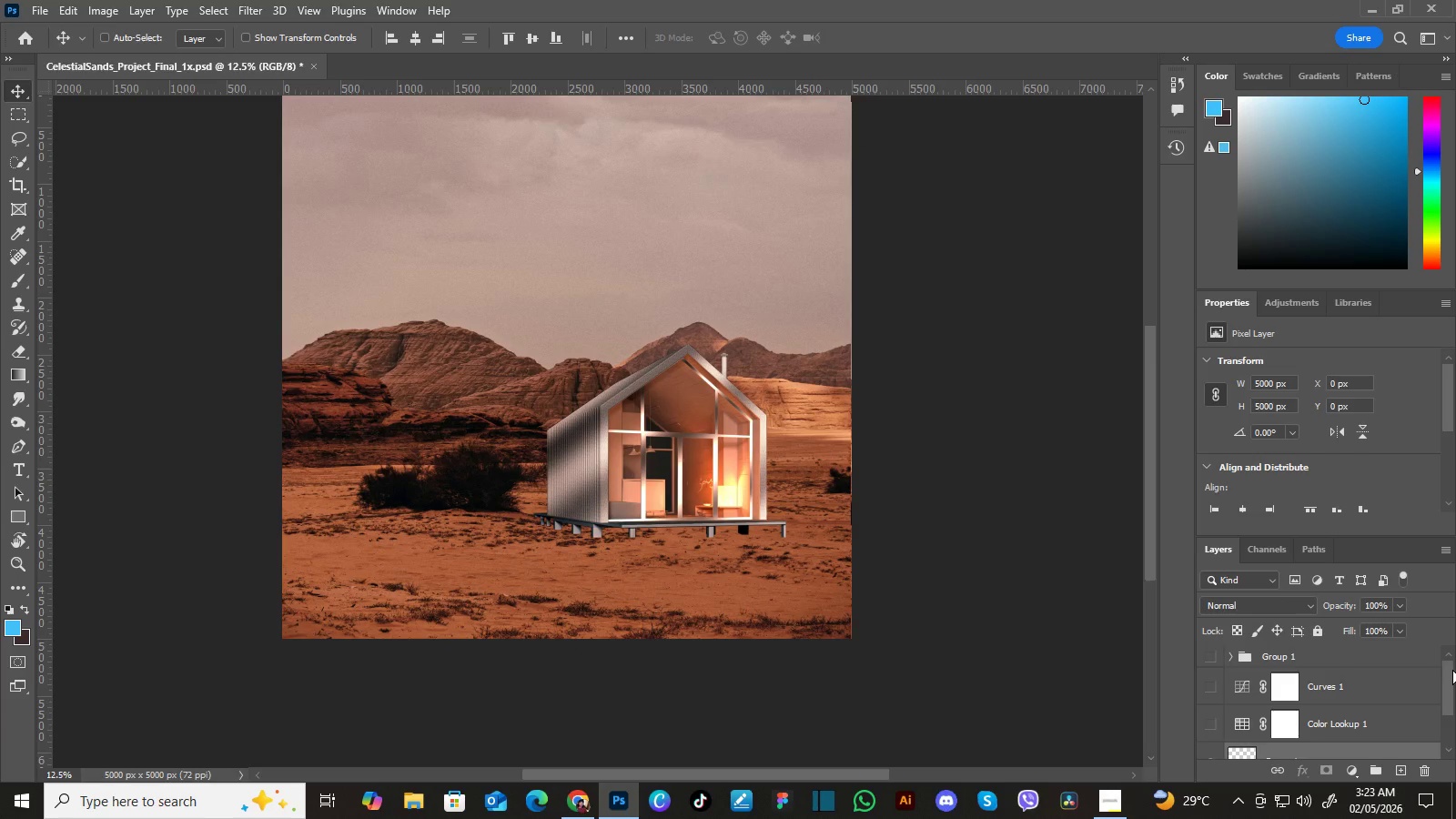 
left_click_drag(start_coordinate=[1452, 678], to_coordinate=[1452, 666])
 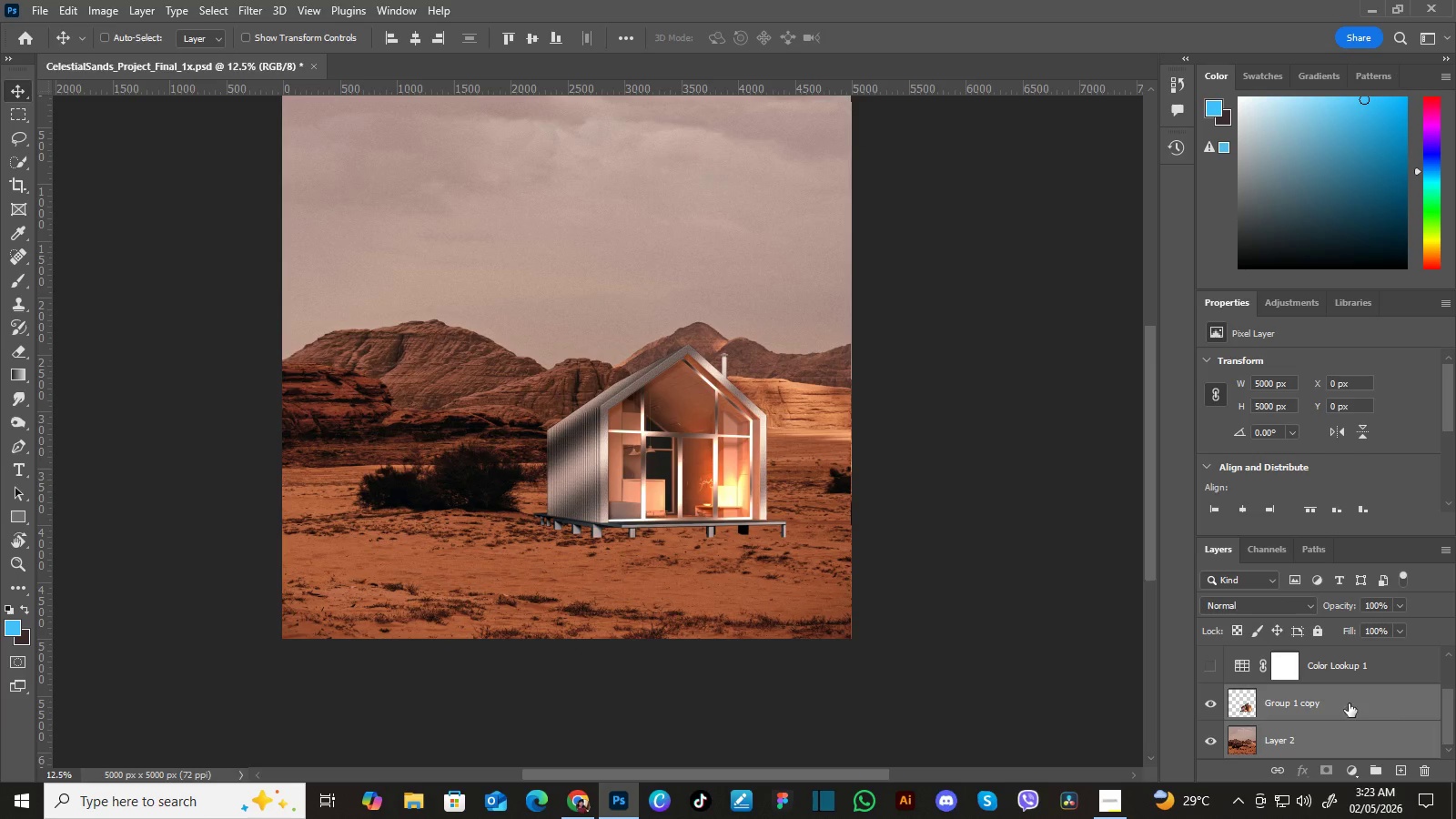 
left_click_drag(start_coordinate=[1452, 672], to_coordinate=[1449, 729])
 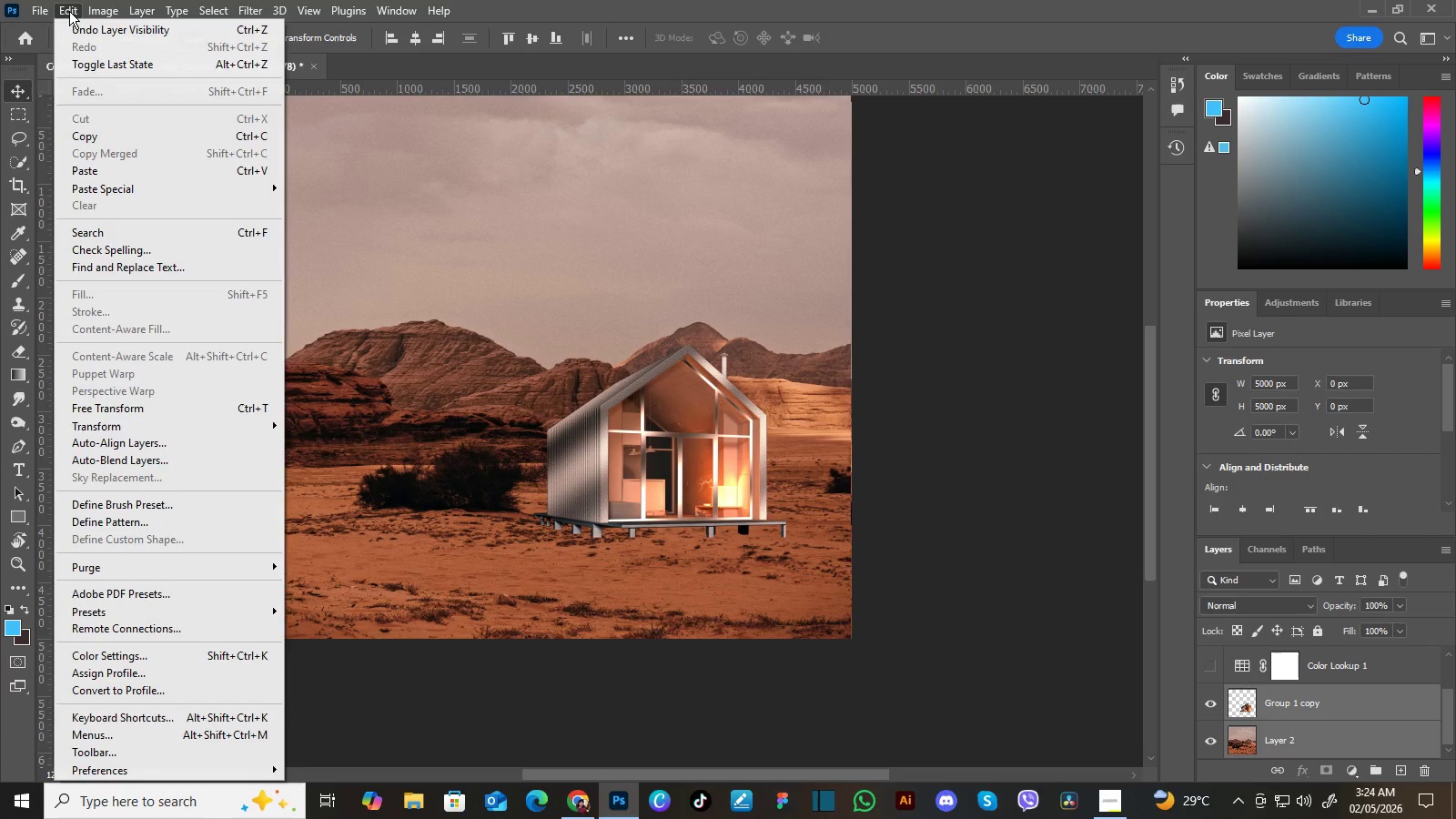 
left_click([69, 11])
 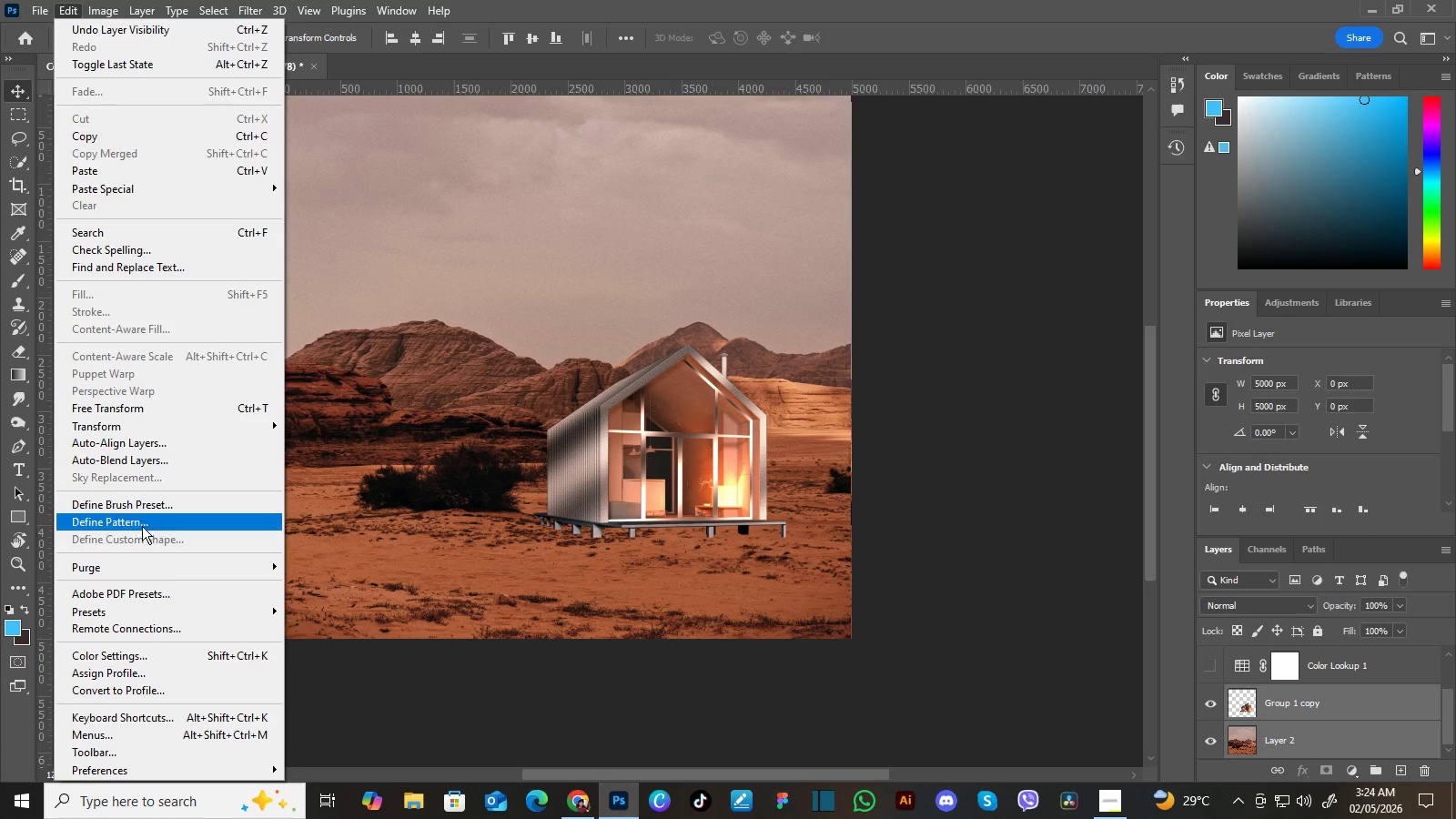 
wait(7.91)
 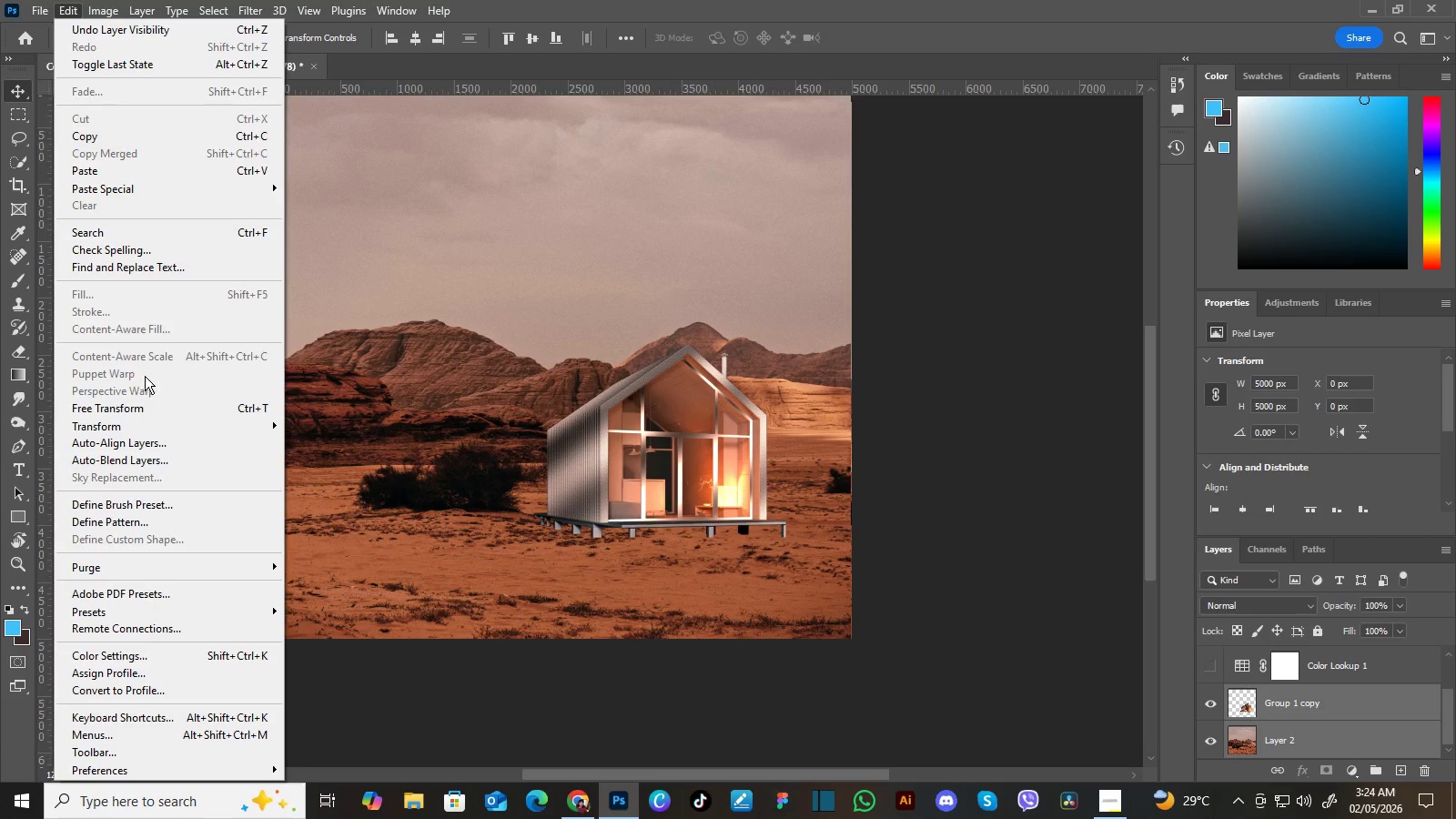 
left_click([149, 464])
 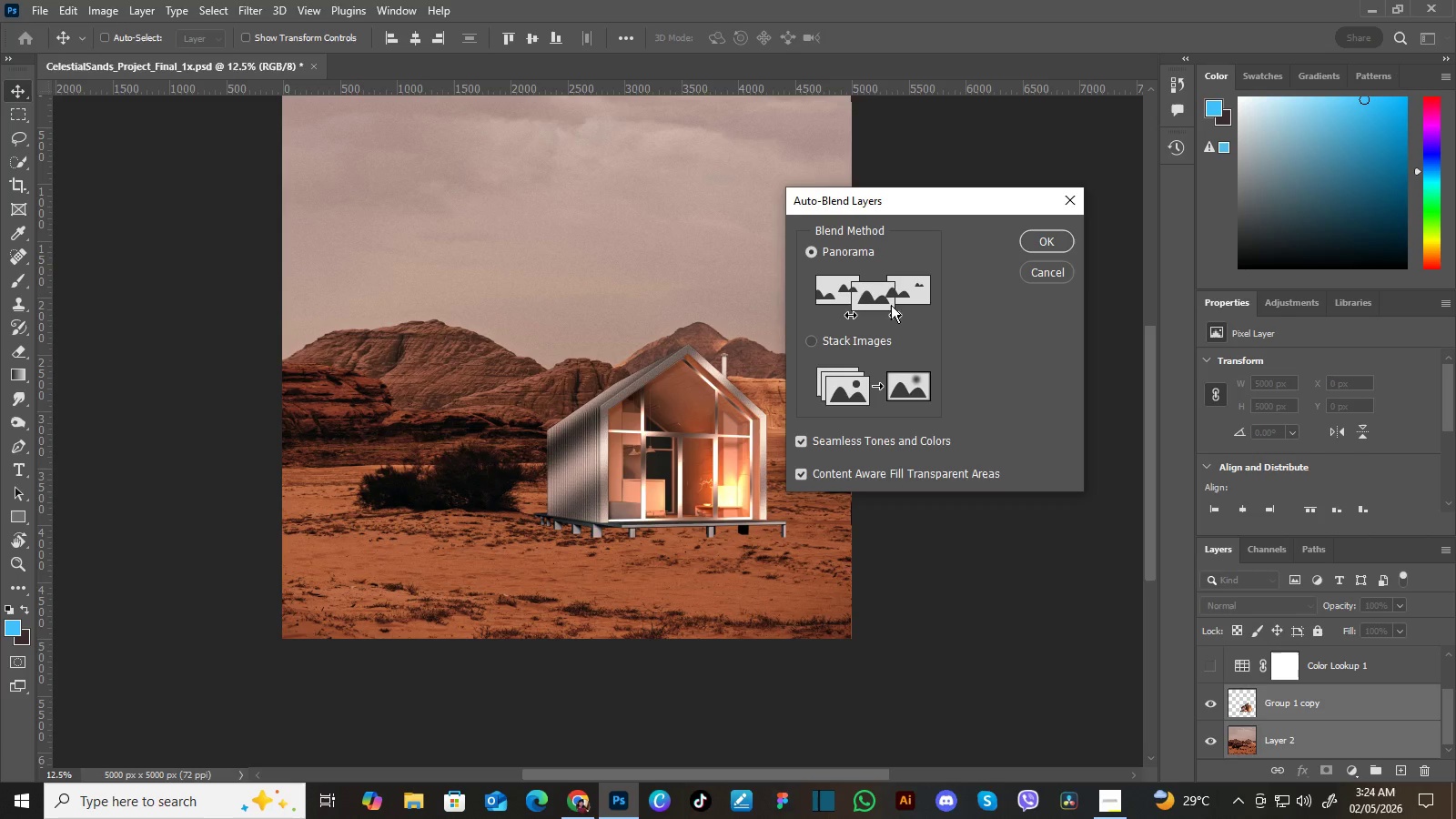 
left_click([885, 294])
 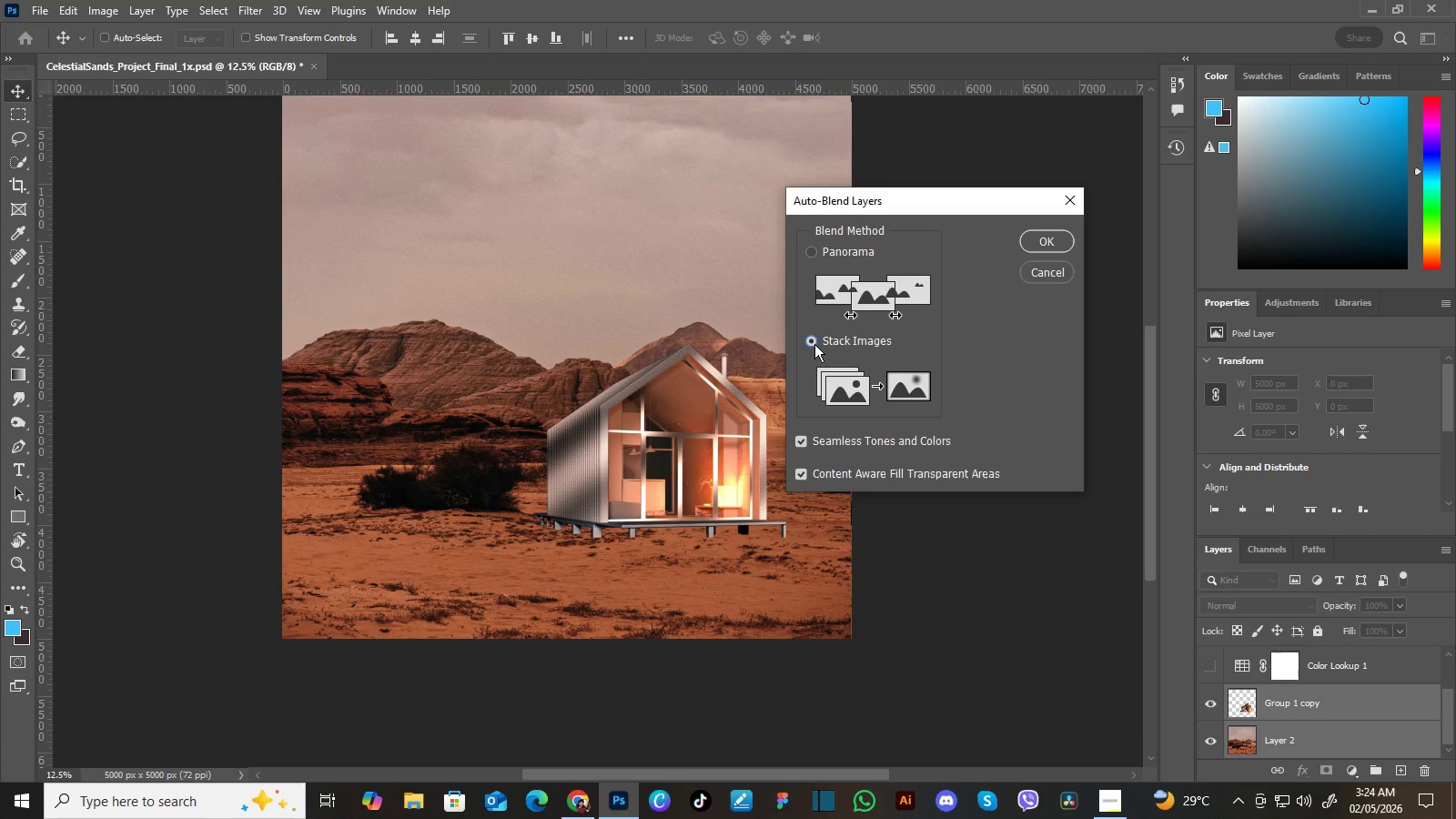 
left_click([814, 344])
 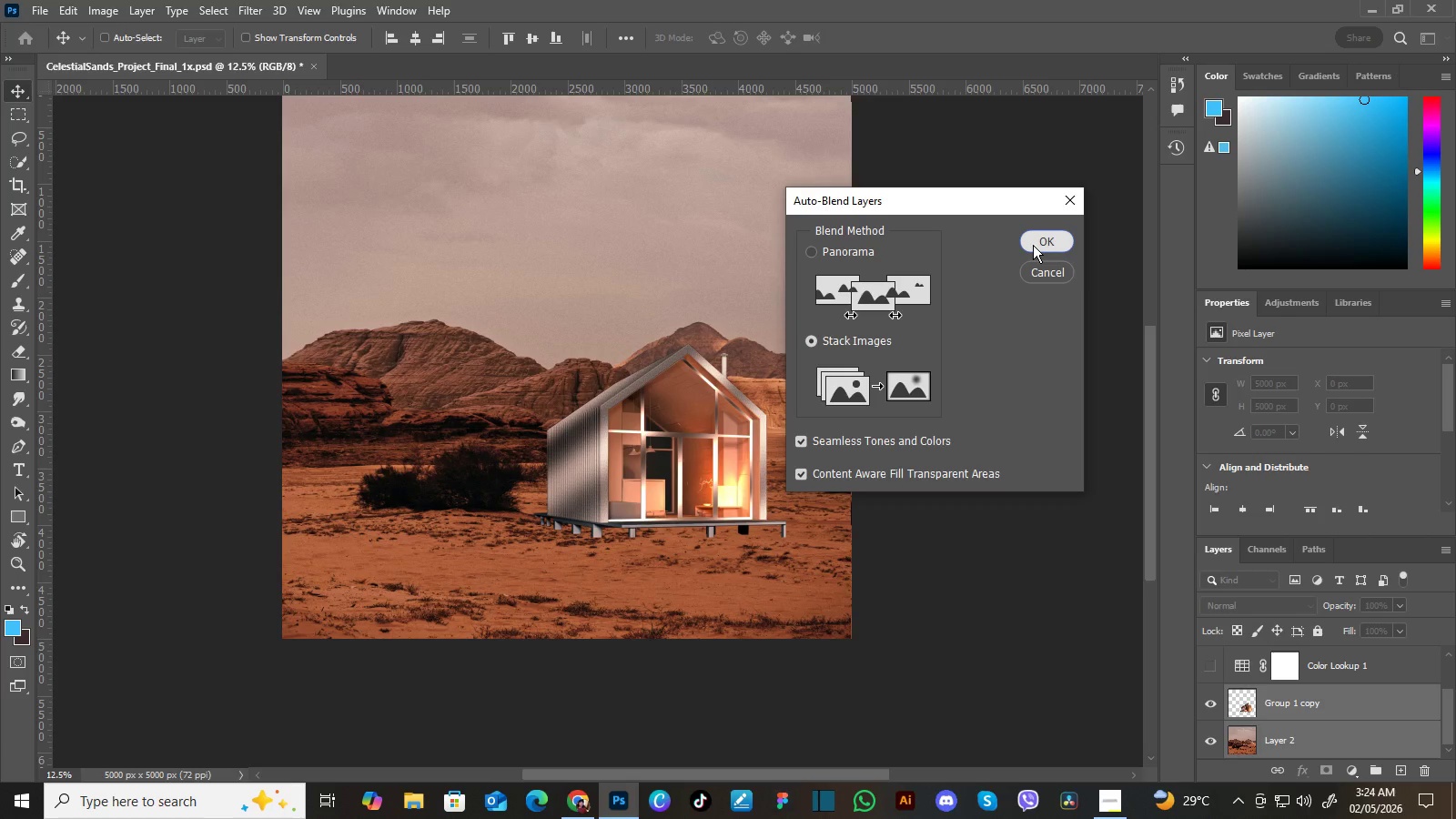 
left_click([1033, 245])
 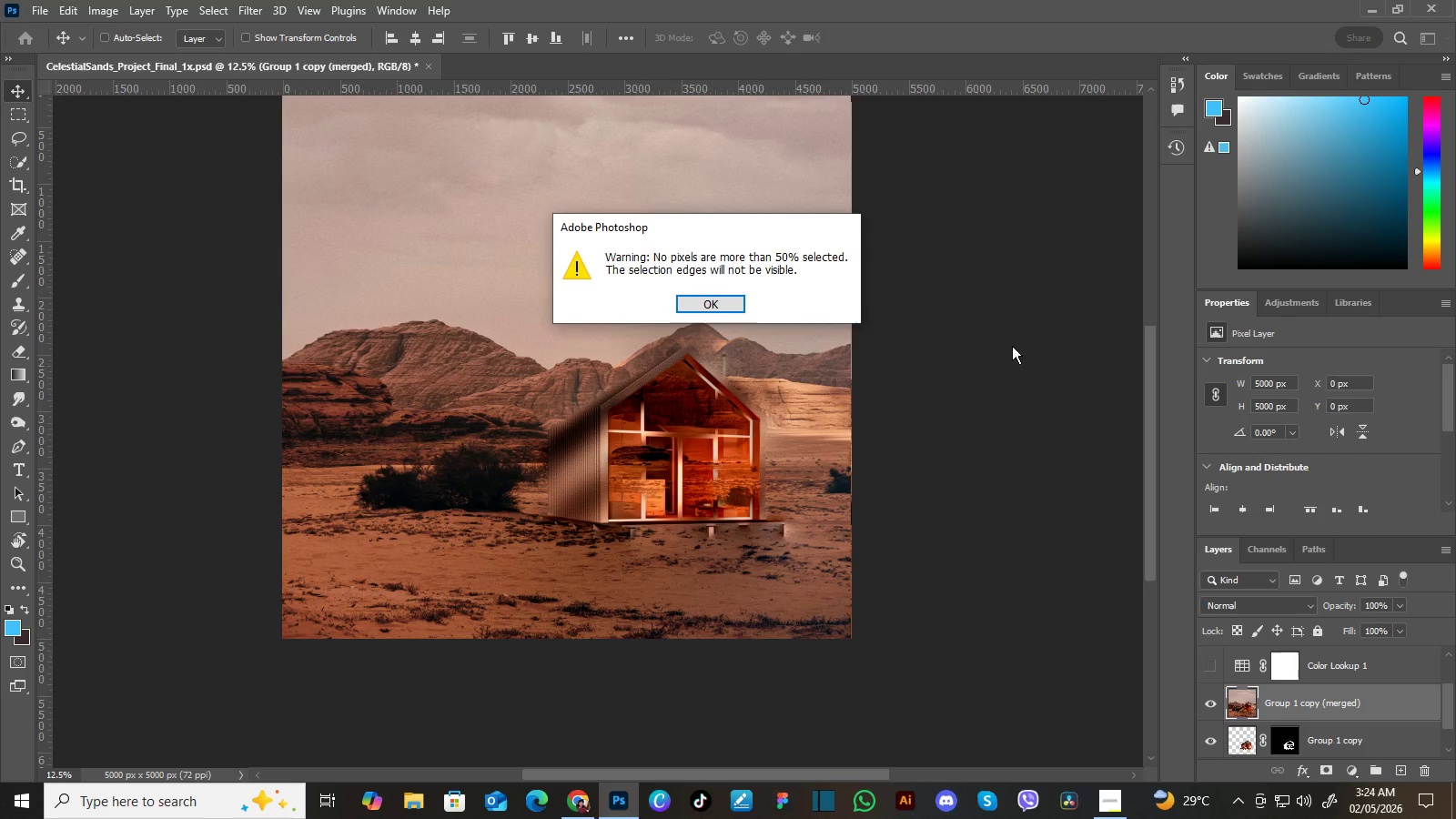 
wait(7.67)
 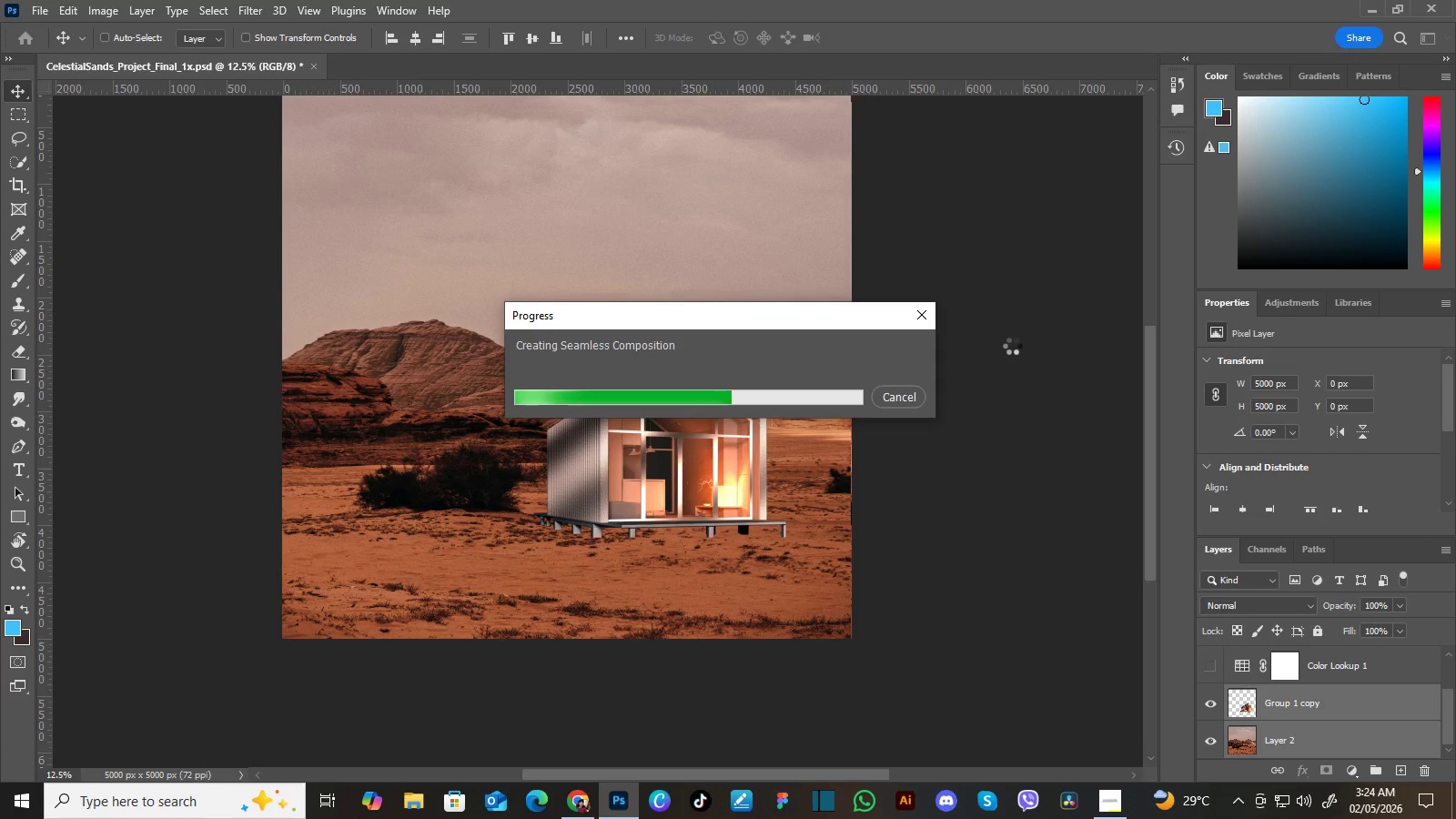 
left_click([734, 297])
 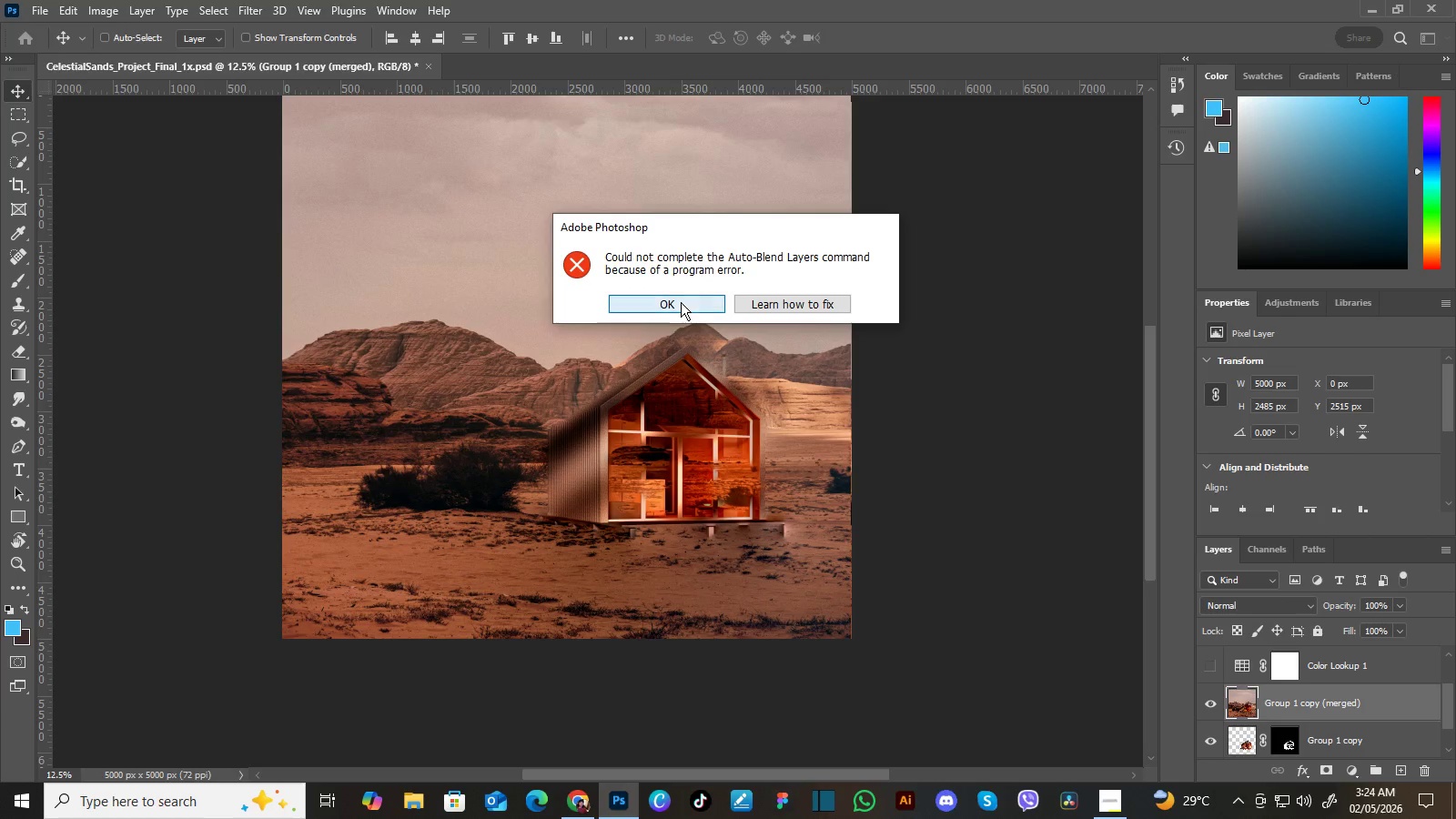 
left_click([681, 302])
 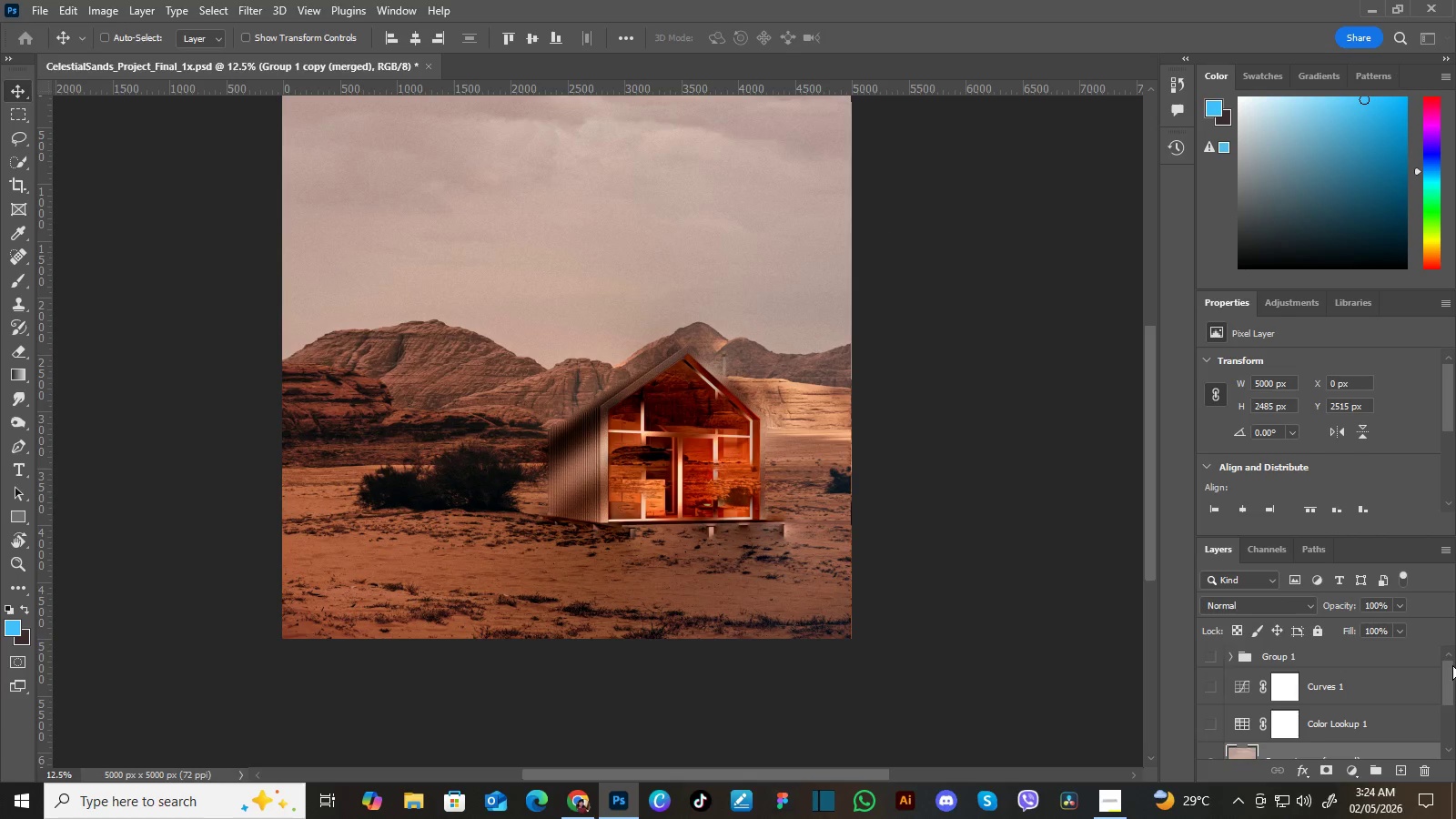 
left_click_drag(start_coordinate=[1444, 698], to_coordinate=[1453, 656])
 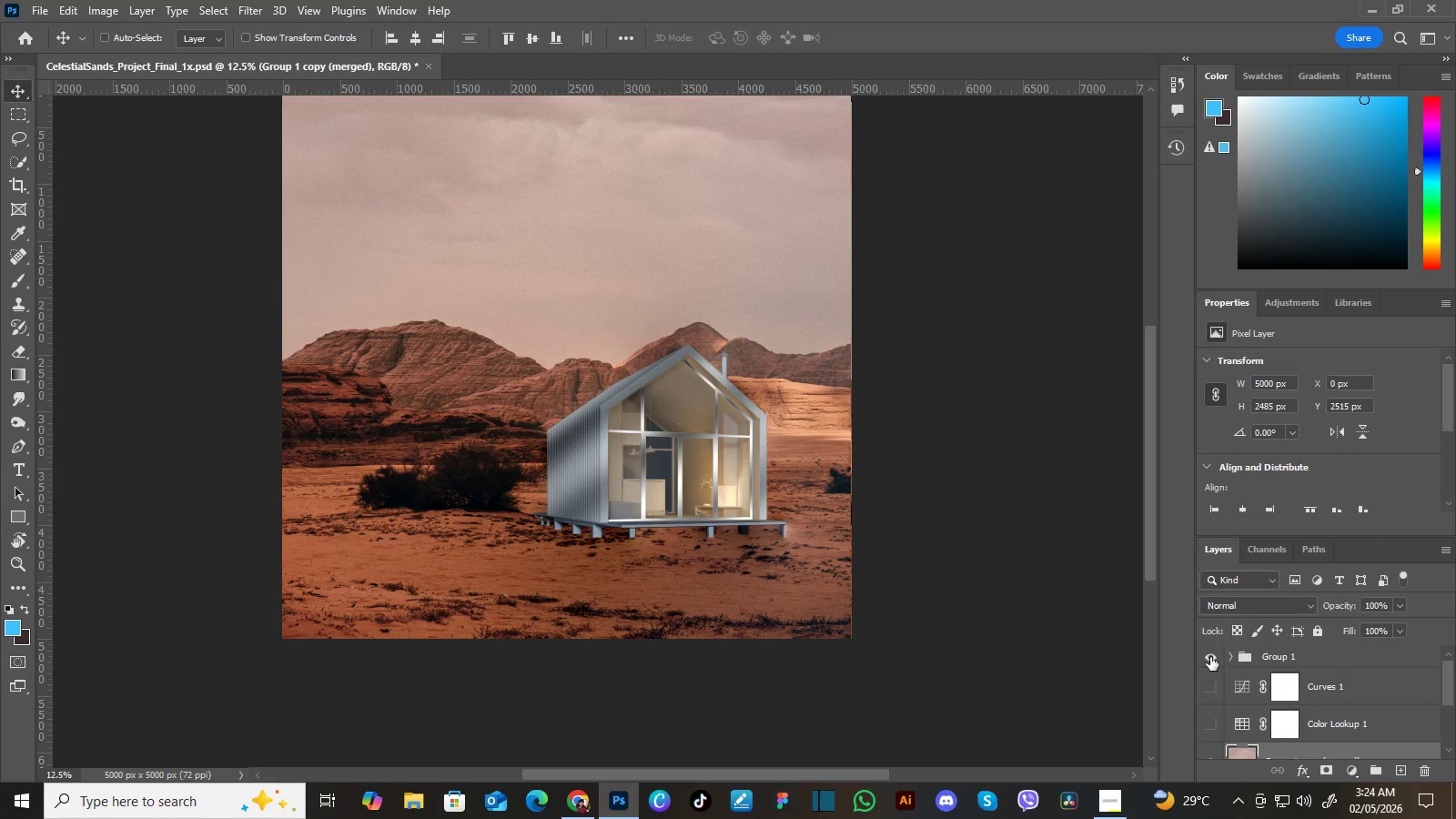 
left_click([1210, 657])
 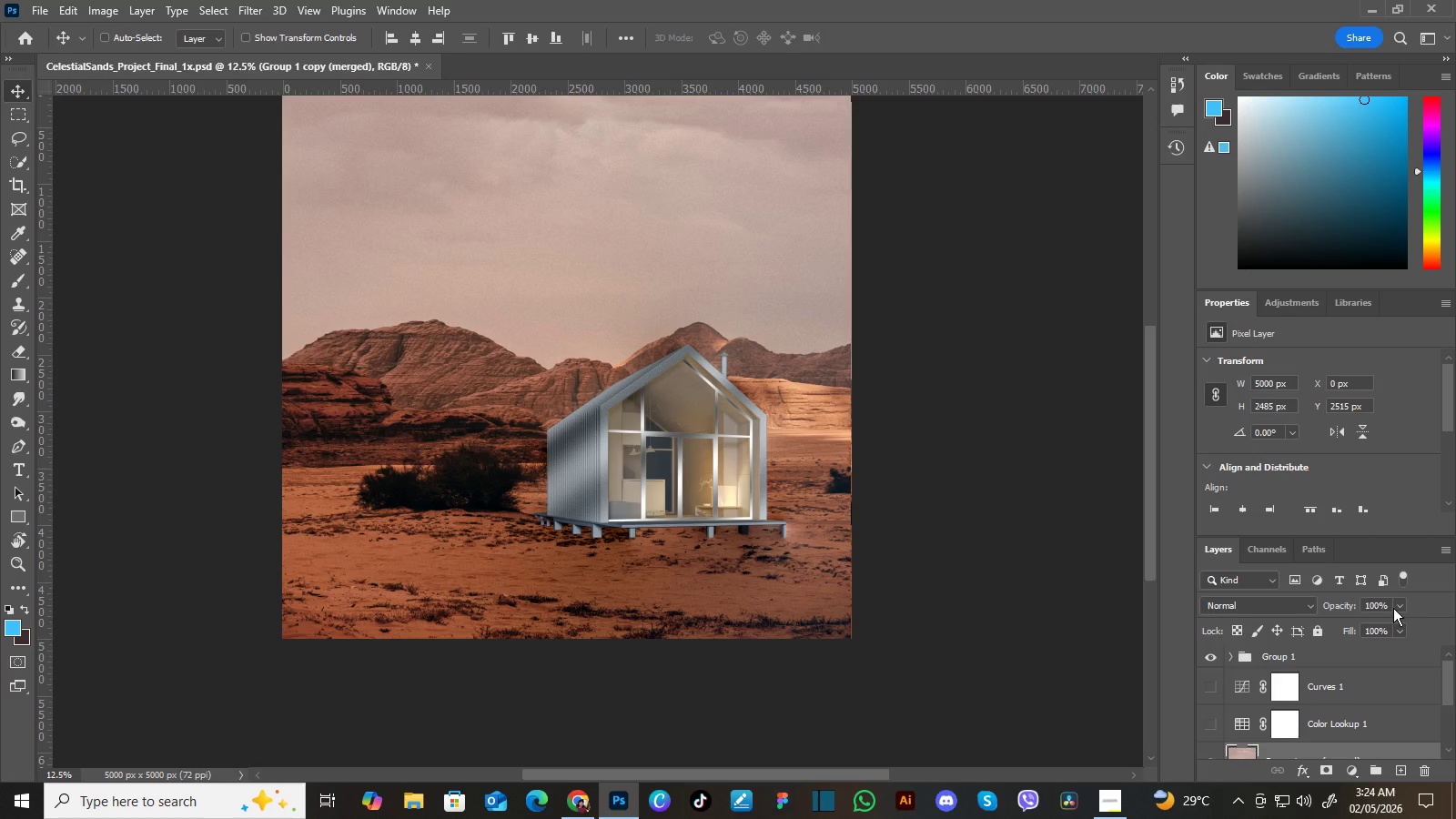 
left_click([1396, 605])
 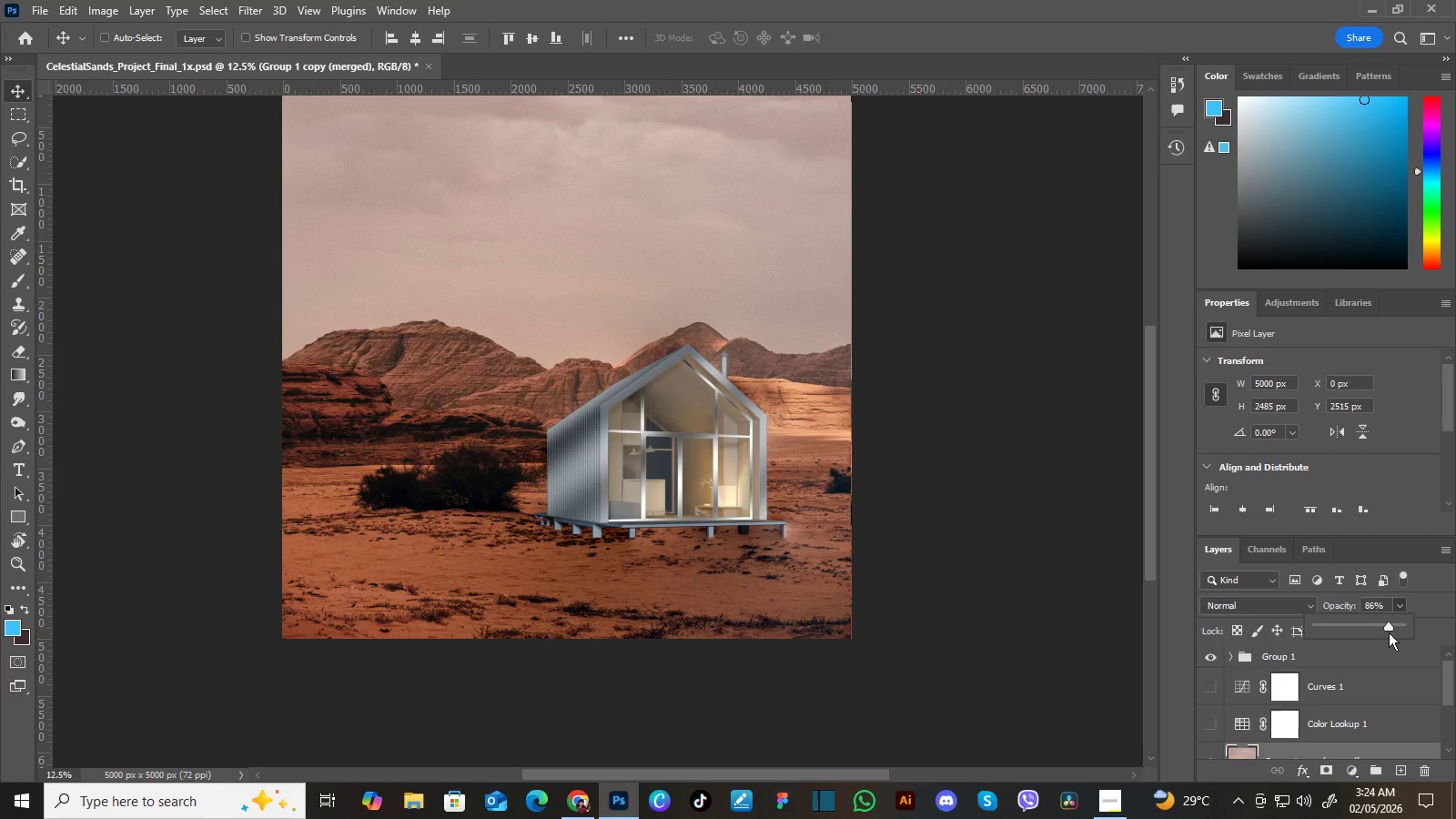 
left_click_drag(start_coordinate=[1402, 629], to_coordinate=[1389, 632])
 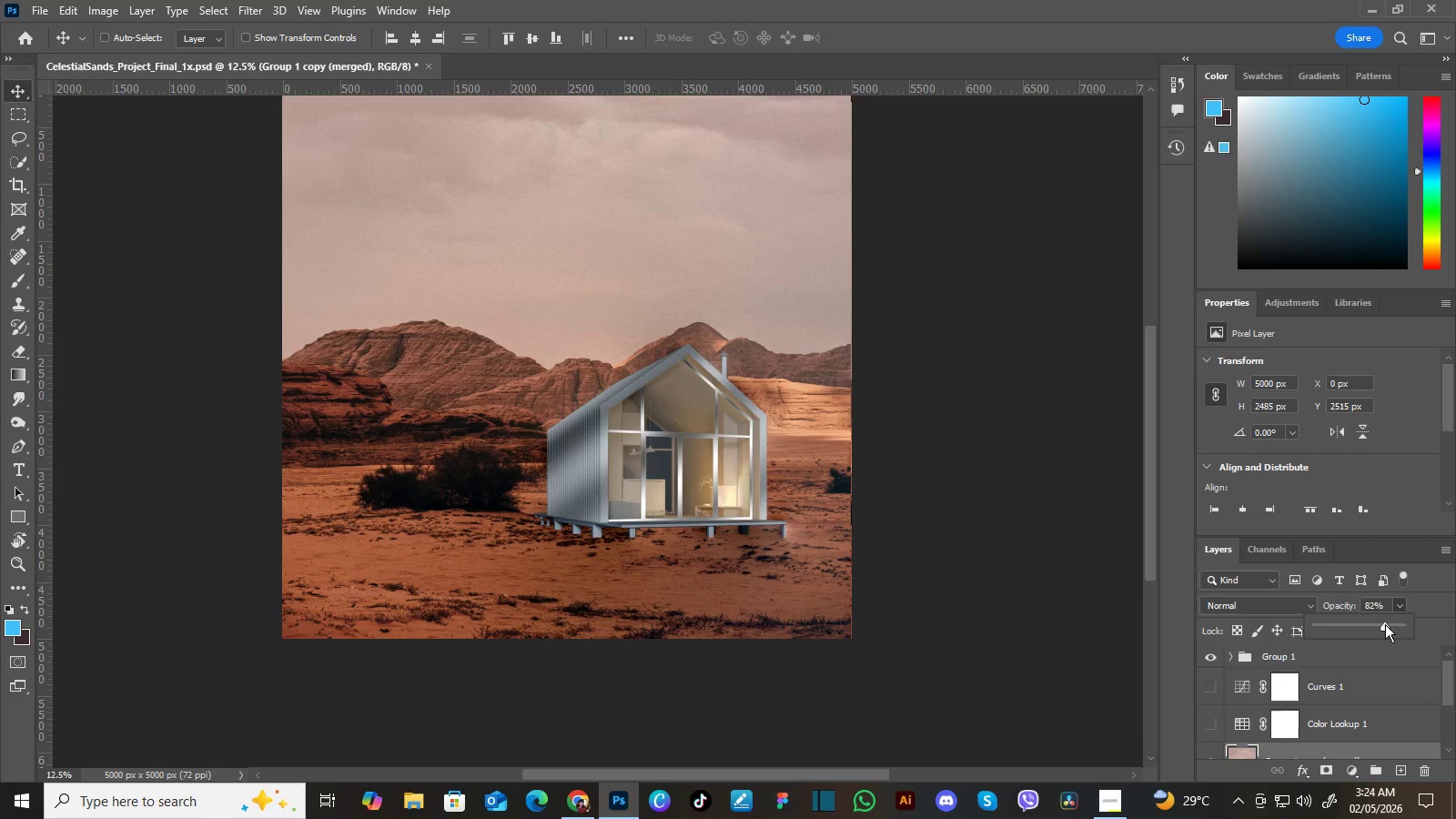 
left_click_drag(start_coordinate=[1385, 624], to_coordinate=[1438, 626])
 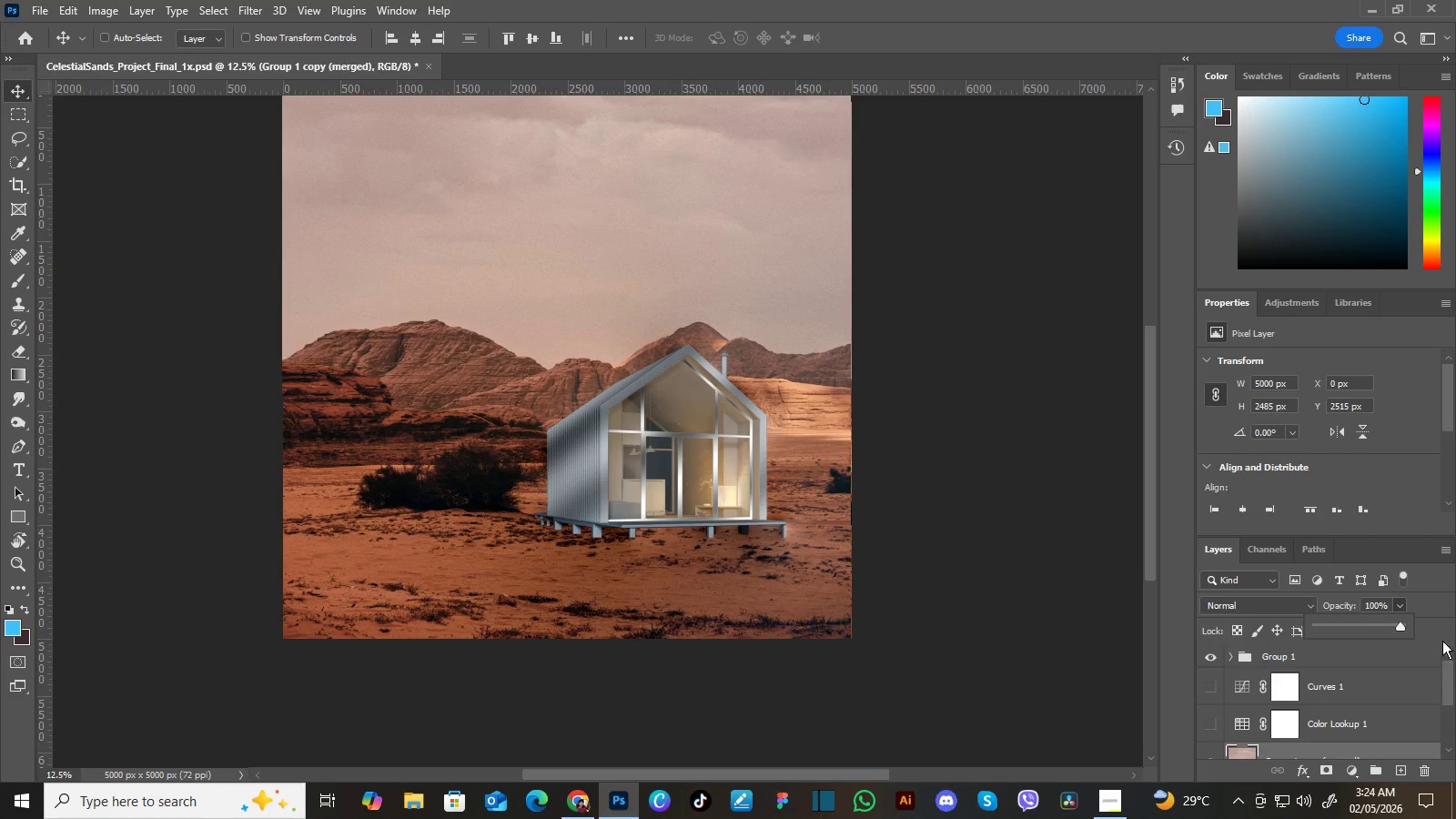 
left_click_drag(start_coordinate=[1400, 627], to_coordinate=[1440, 633])
 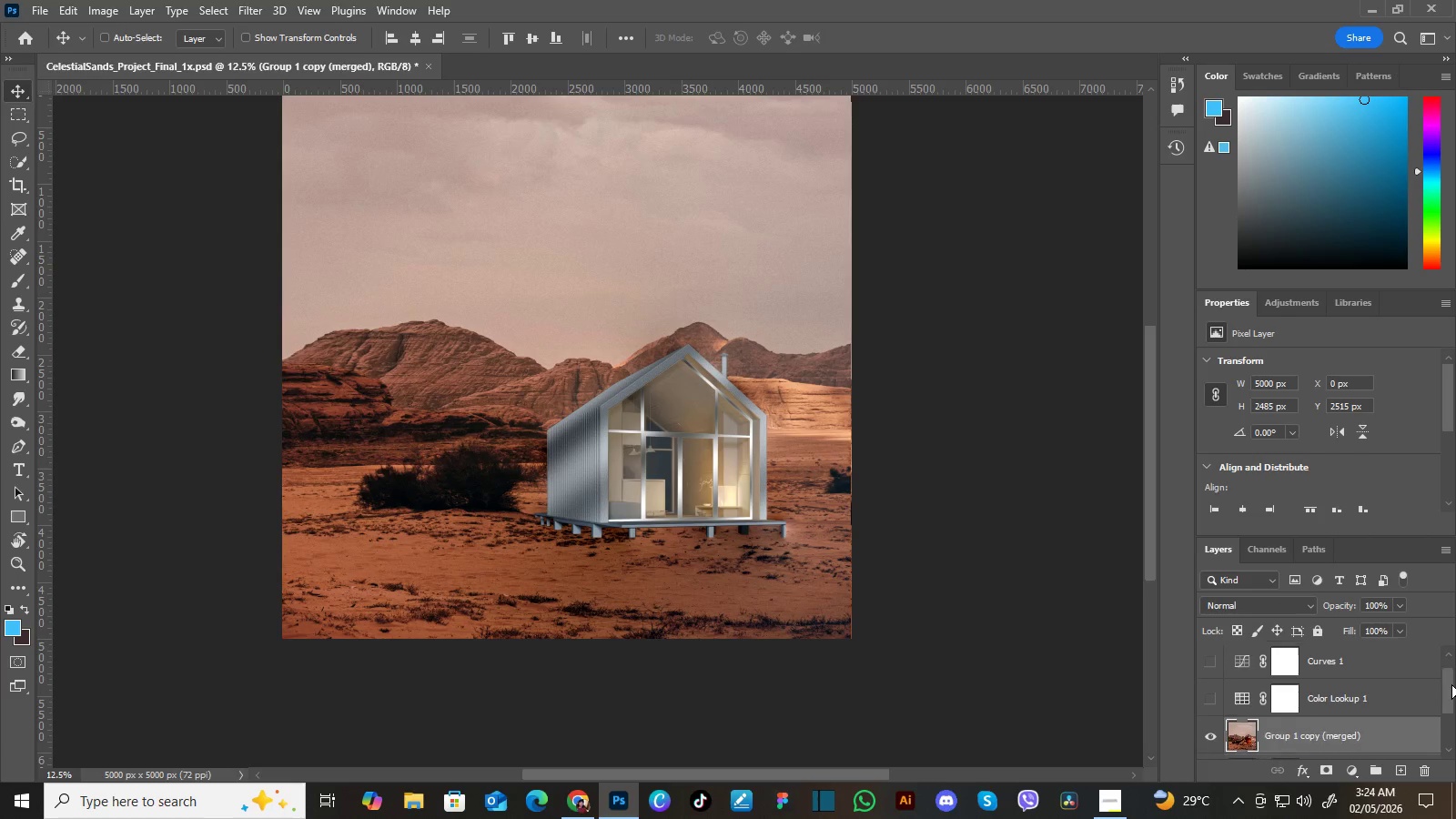 
left_click_drag(start_coordinate=[1449, 676], to_coordinate=[1452, 669])
 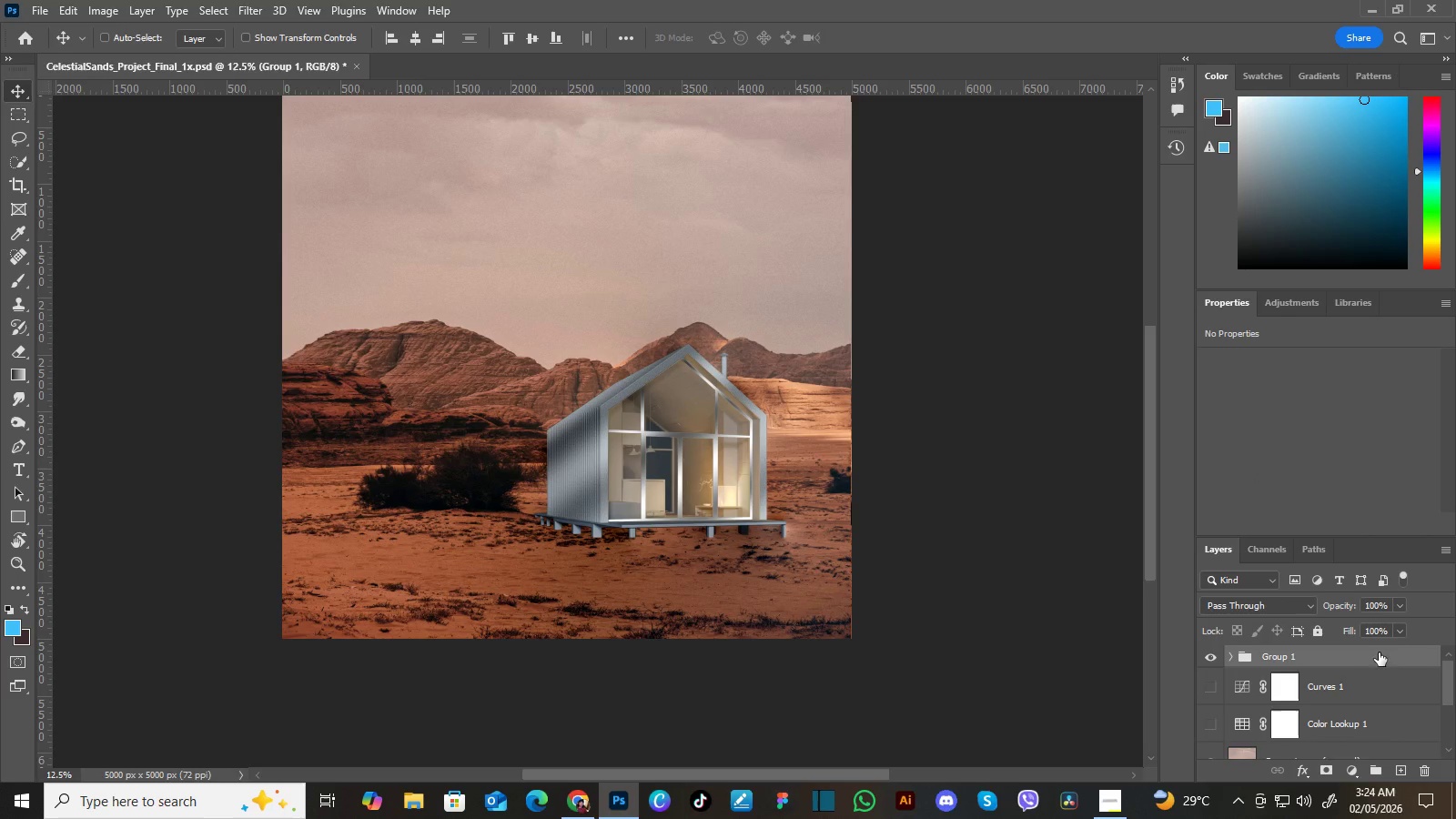 
left_click([1378, 659])
 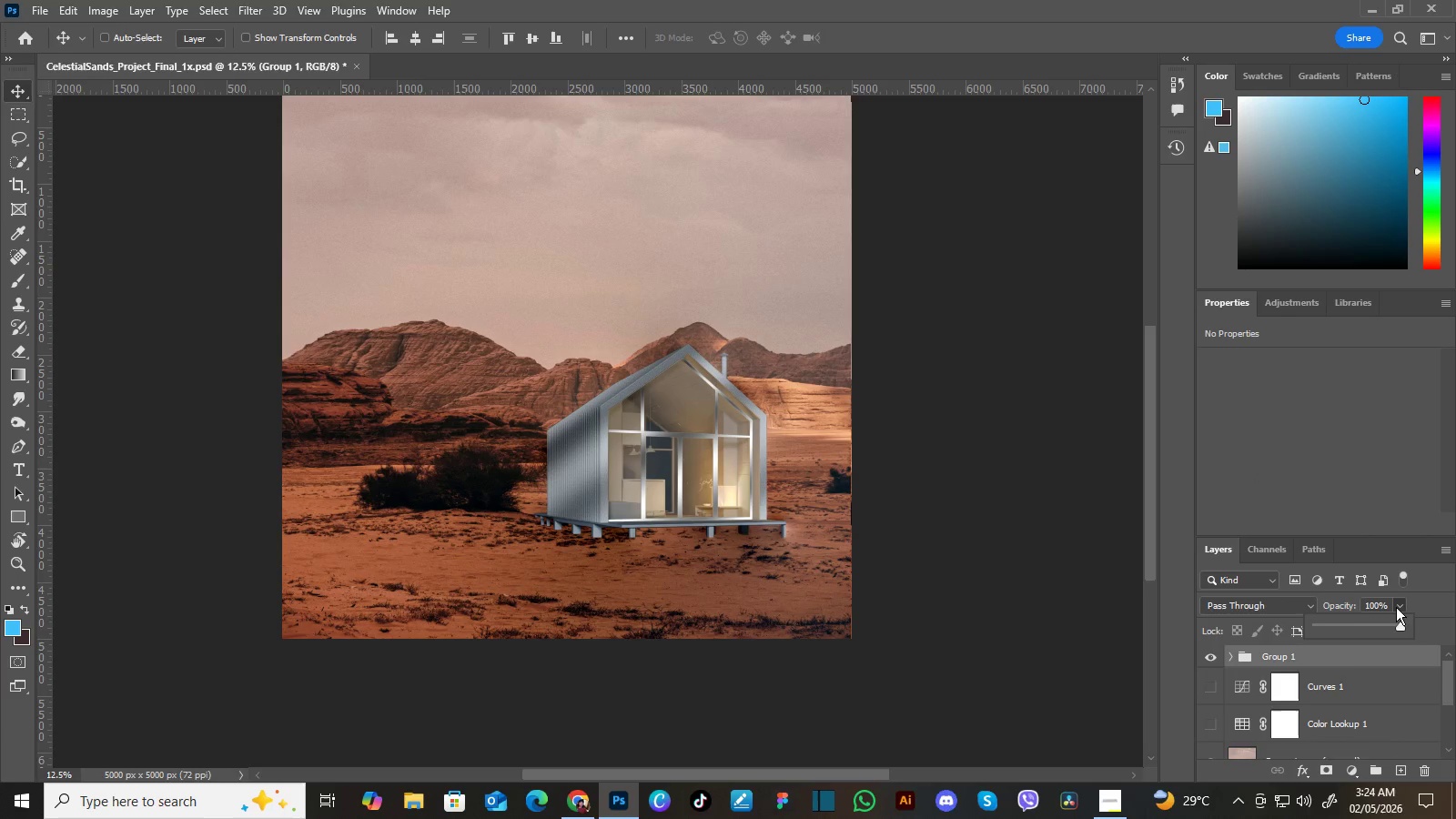 
left_click([1396, 607])
 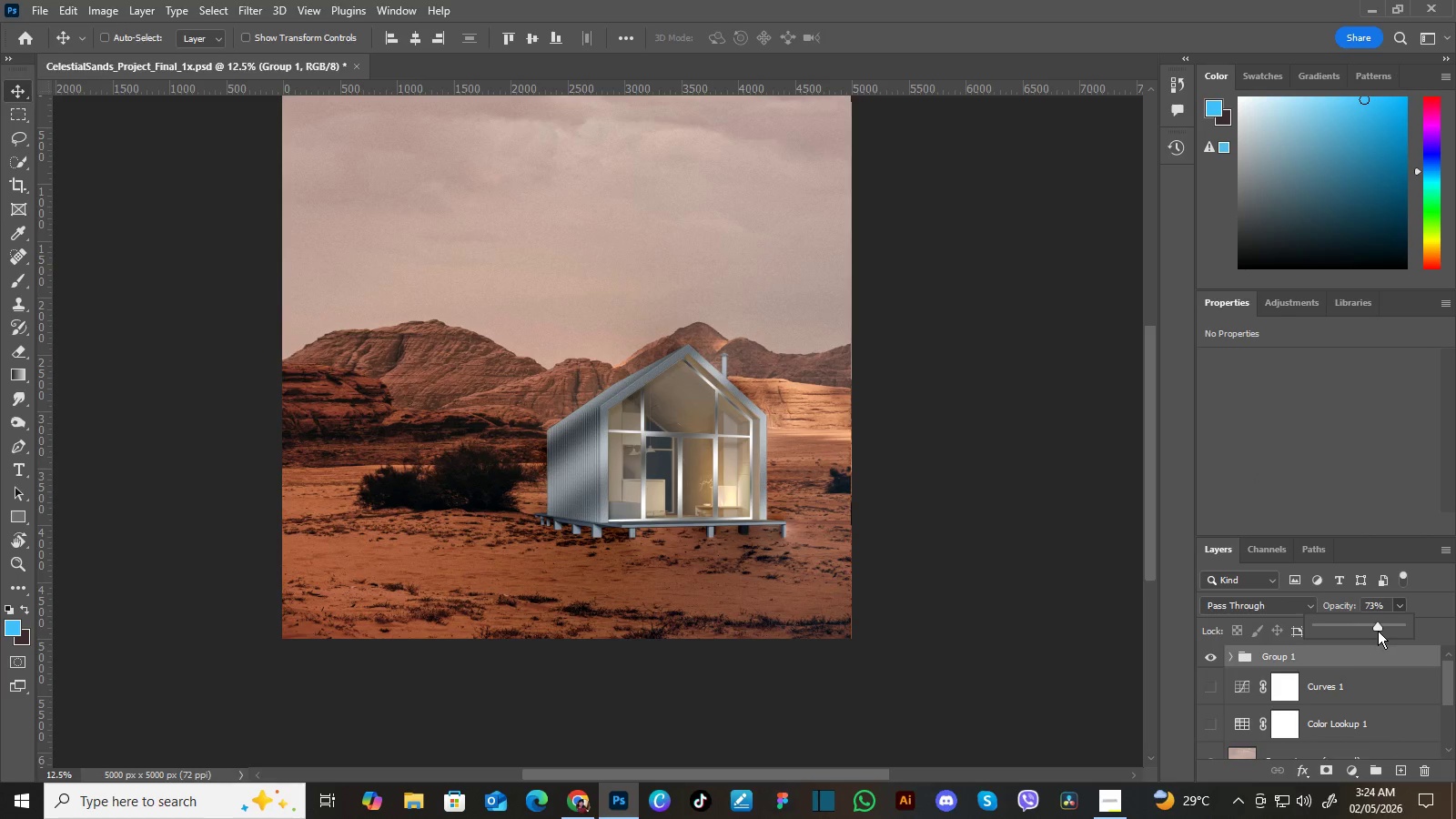 
left_click_drag(start_coordinate=[1400, 626], to_coordinate=[1376, 631])
 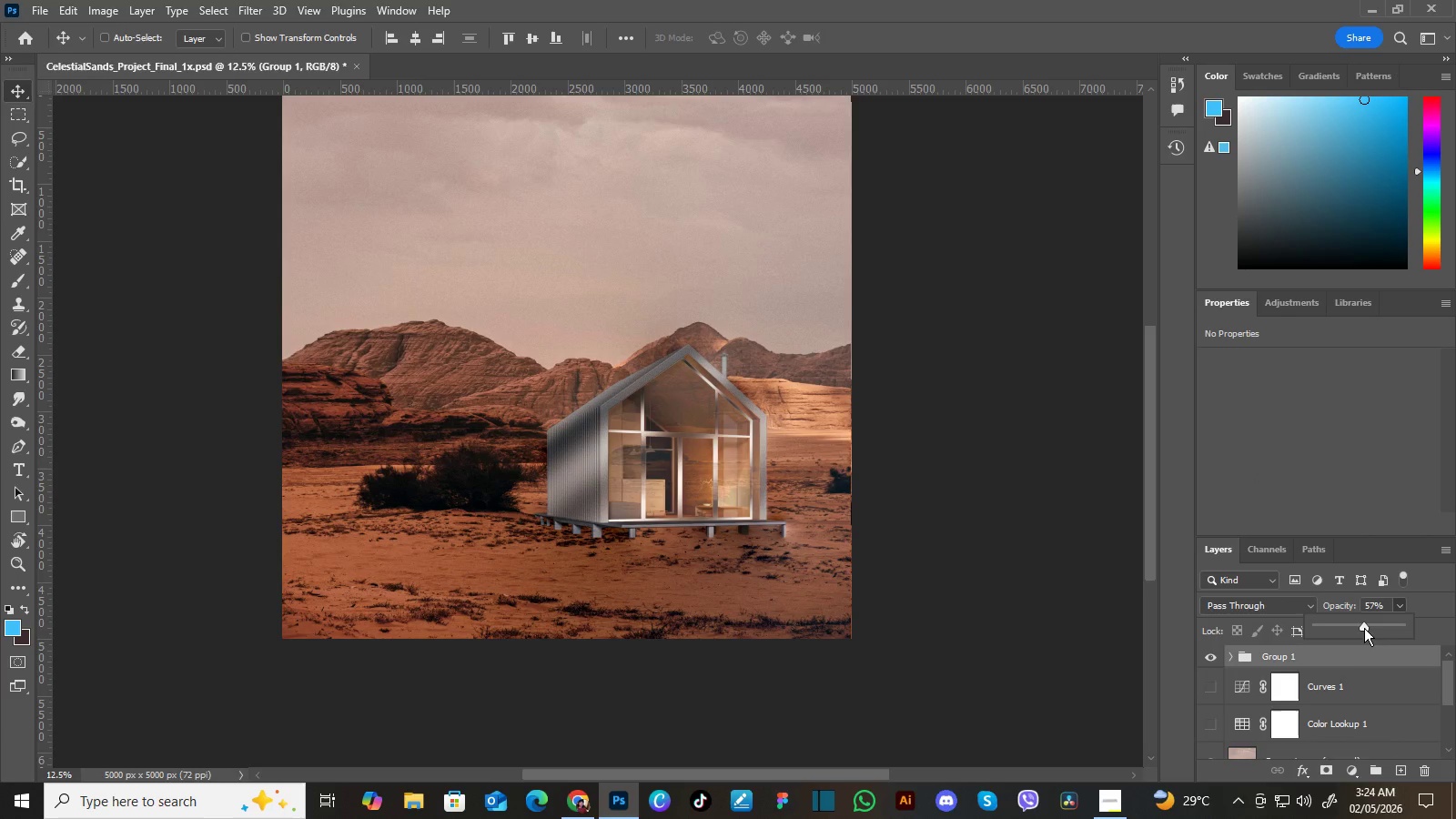 
left_click_drag(start_coordinate=[1373, 626], to_coordinate=[1364, 628])
 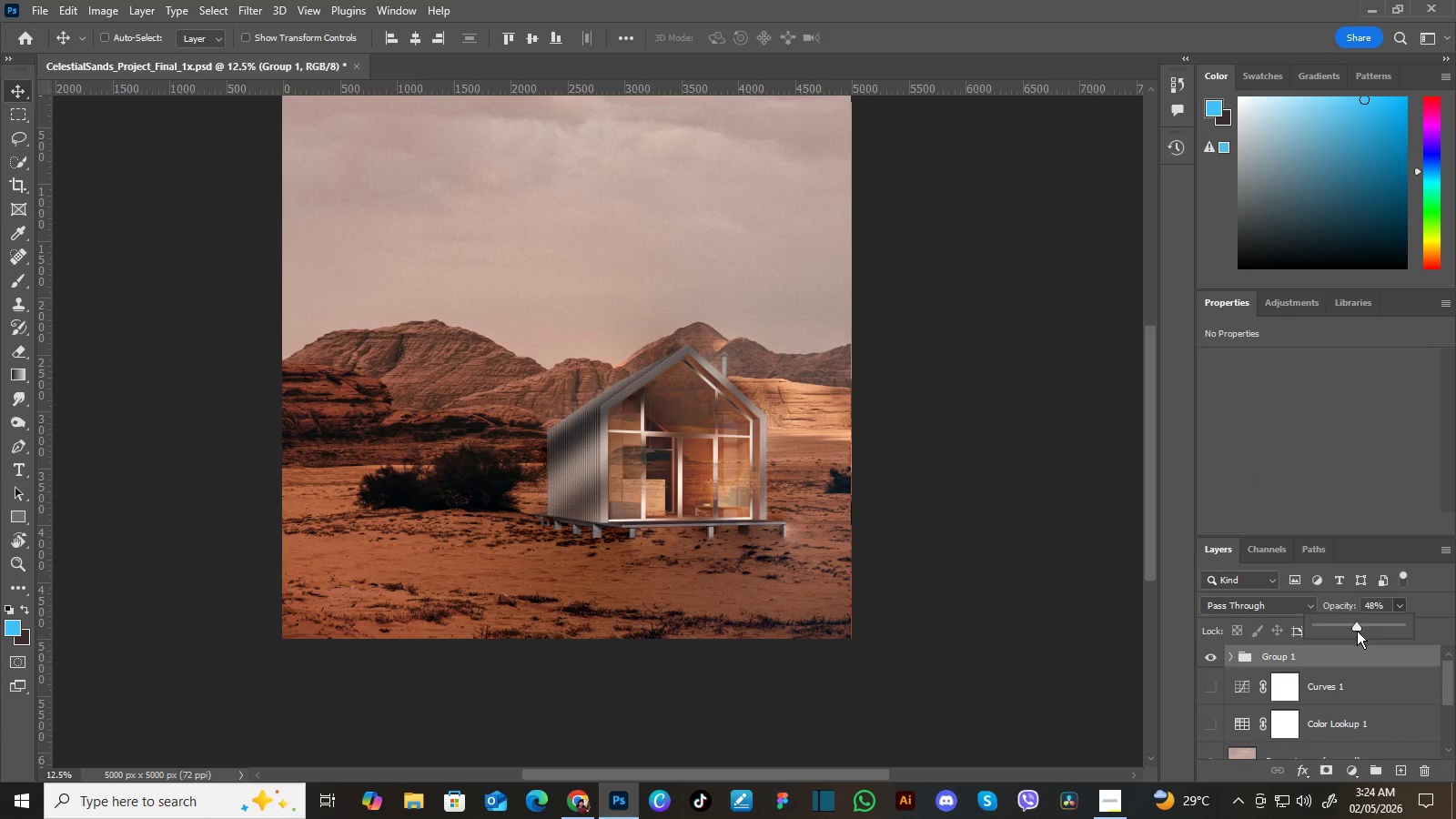 
left_click_drag(start_coordinate=[1365, 628], to_coordinate=[1357, 631])
 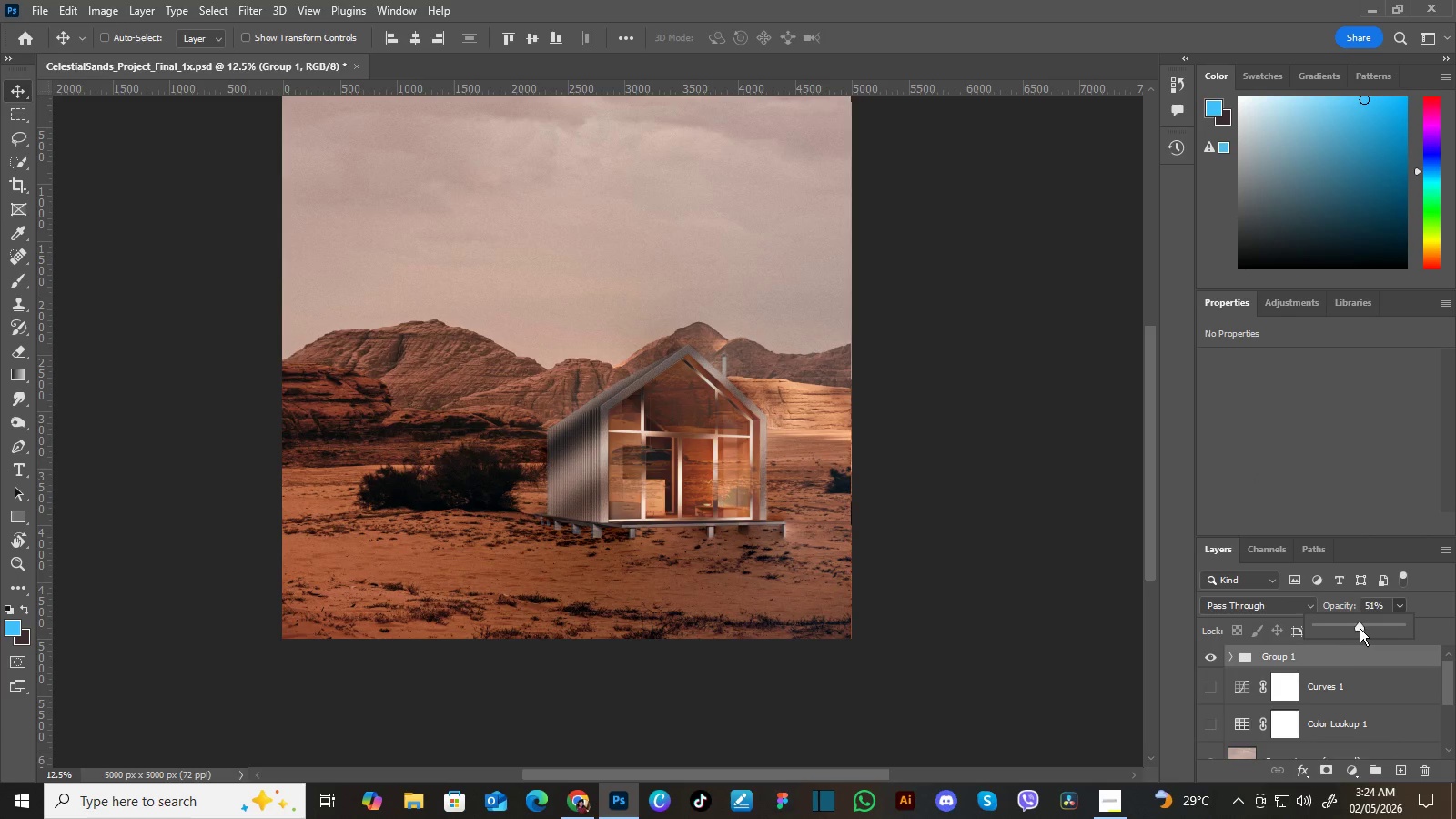 
left_click_drag(start_coordinate=[1358, 628], to_coordinate=[1370, 624])
 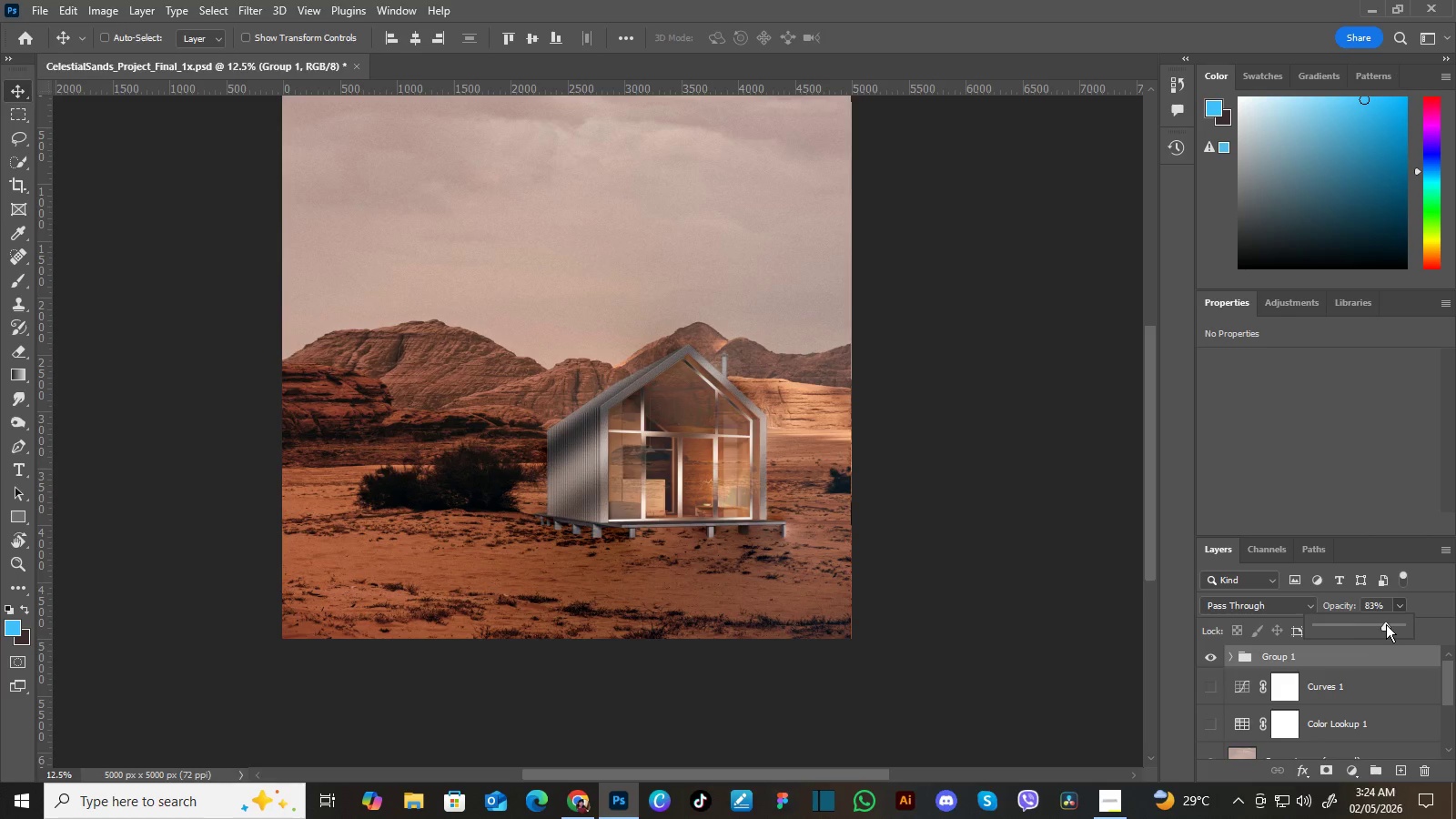 
left_click_drag(start_coordinate=[1370, 624], to_coordinate=[1386, 624])
 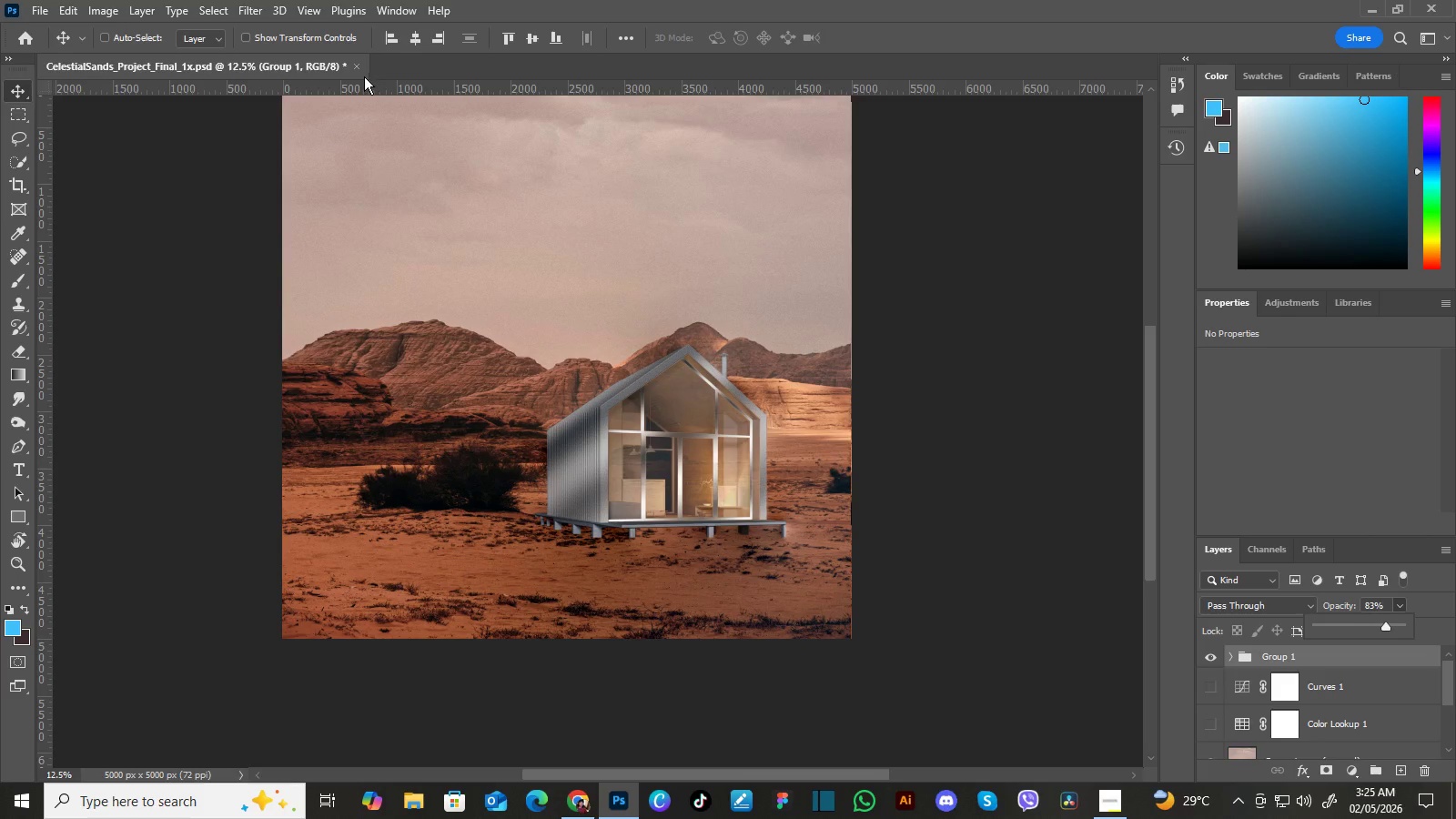 
left_click([357, 67])
 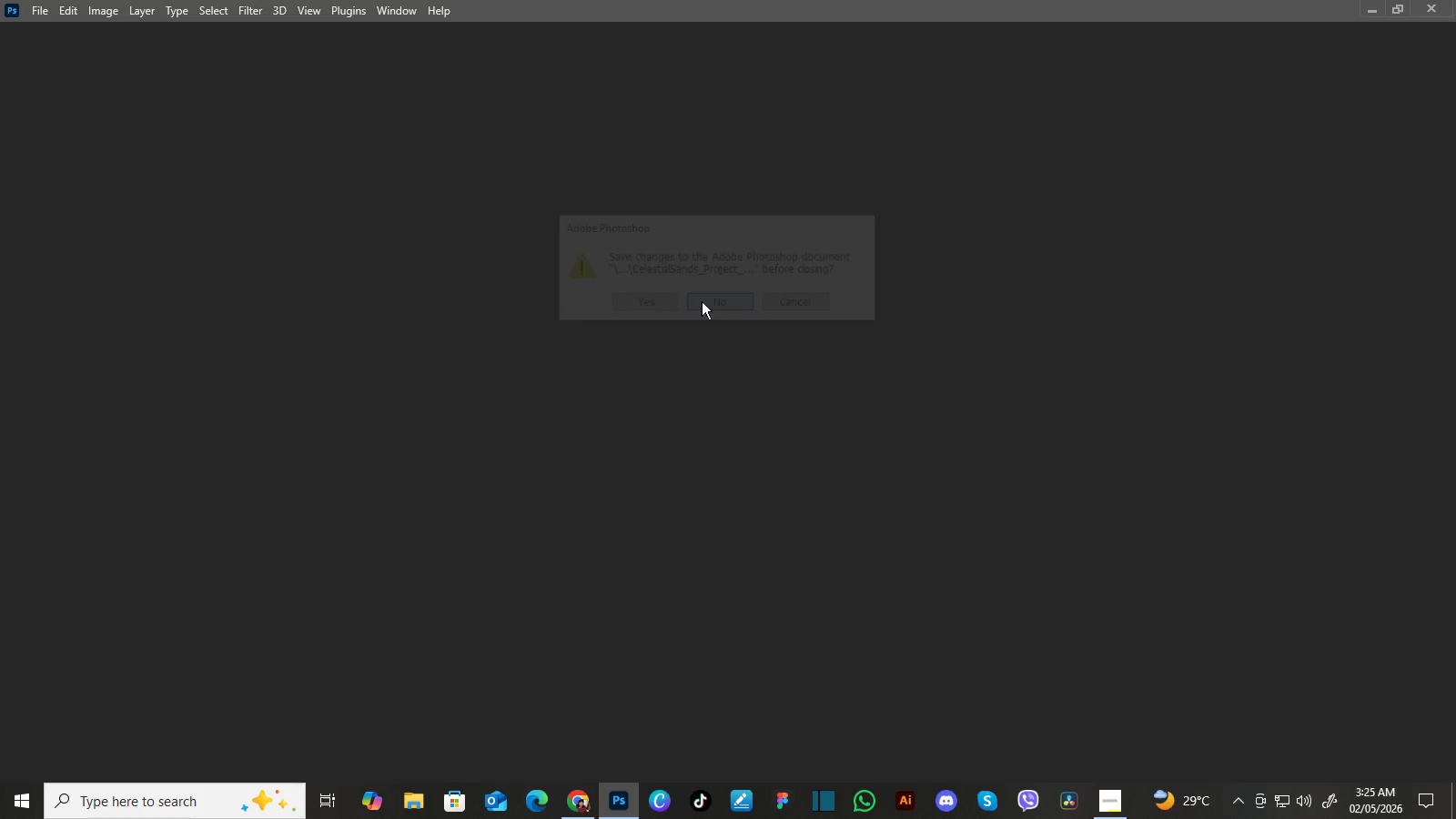 
left_click([702, 301])
 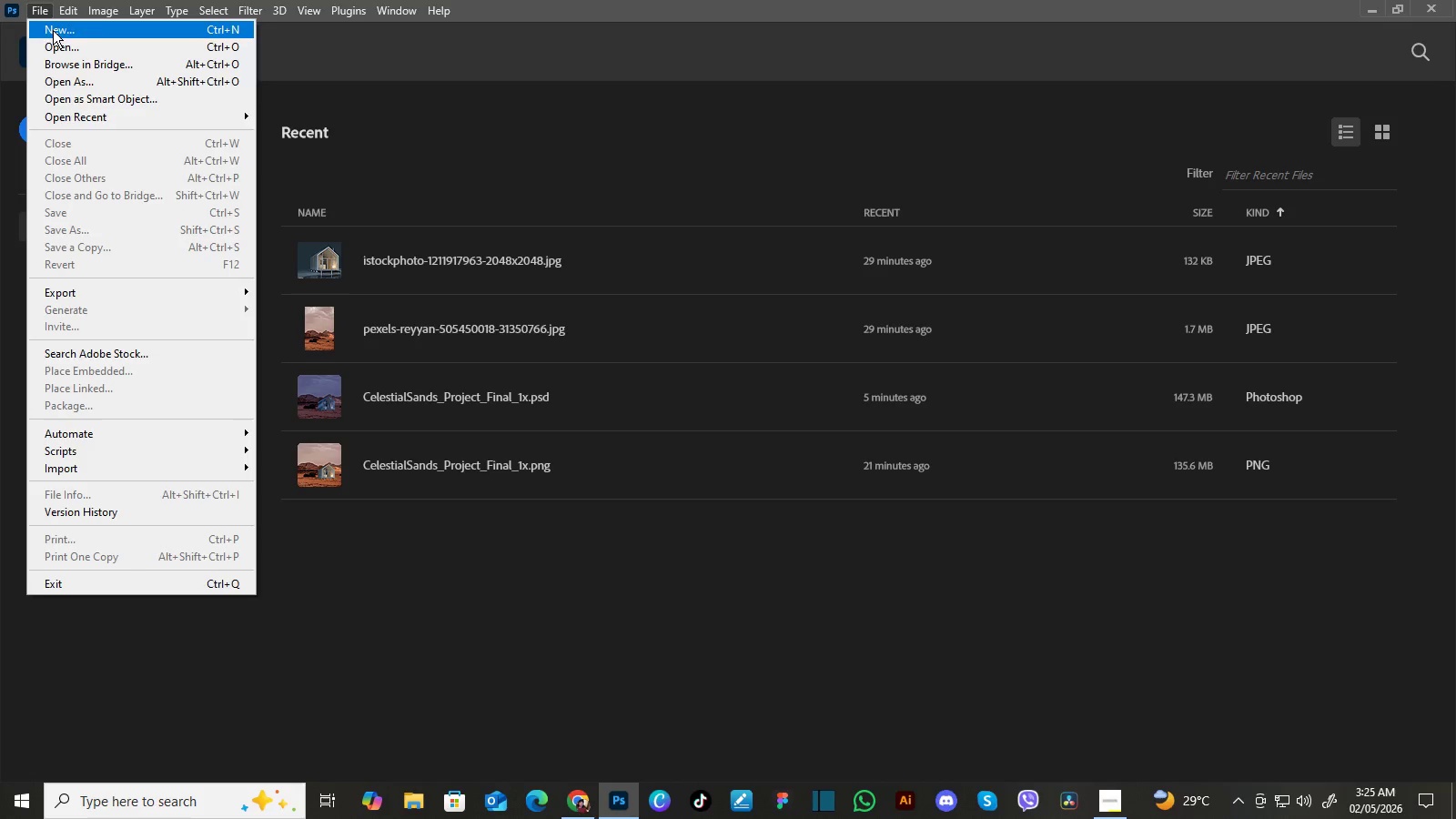 
left_click([36, 9])
 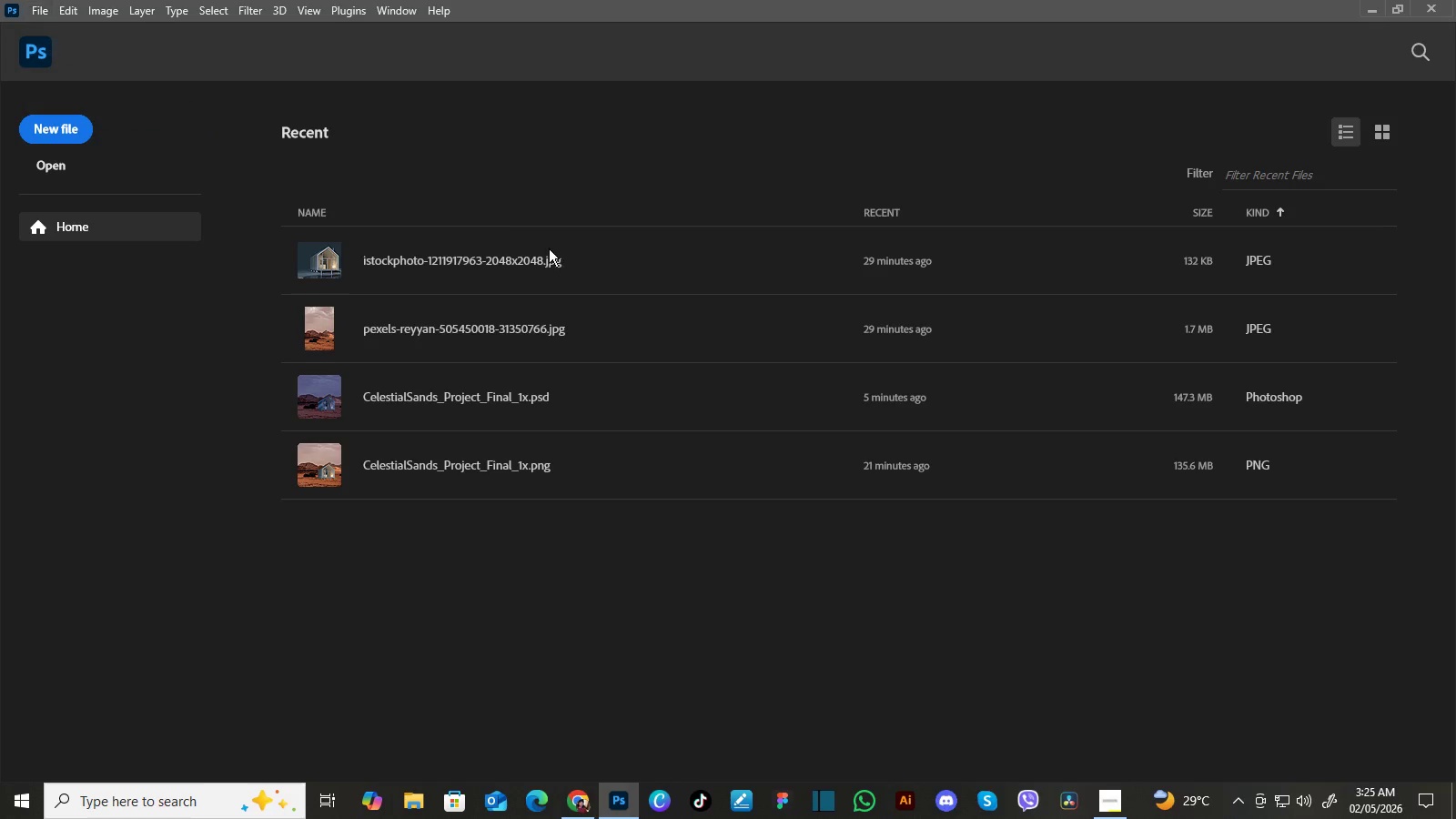 
left_click([61, 43])
 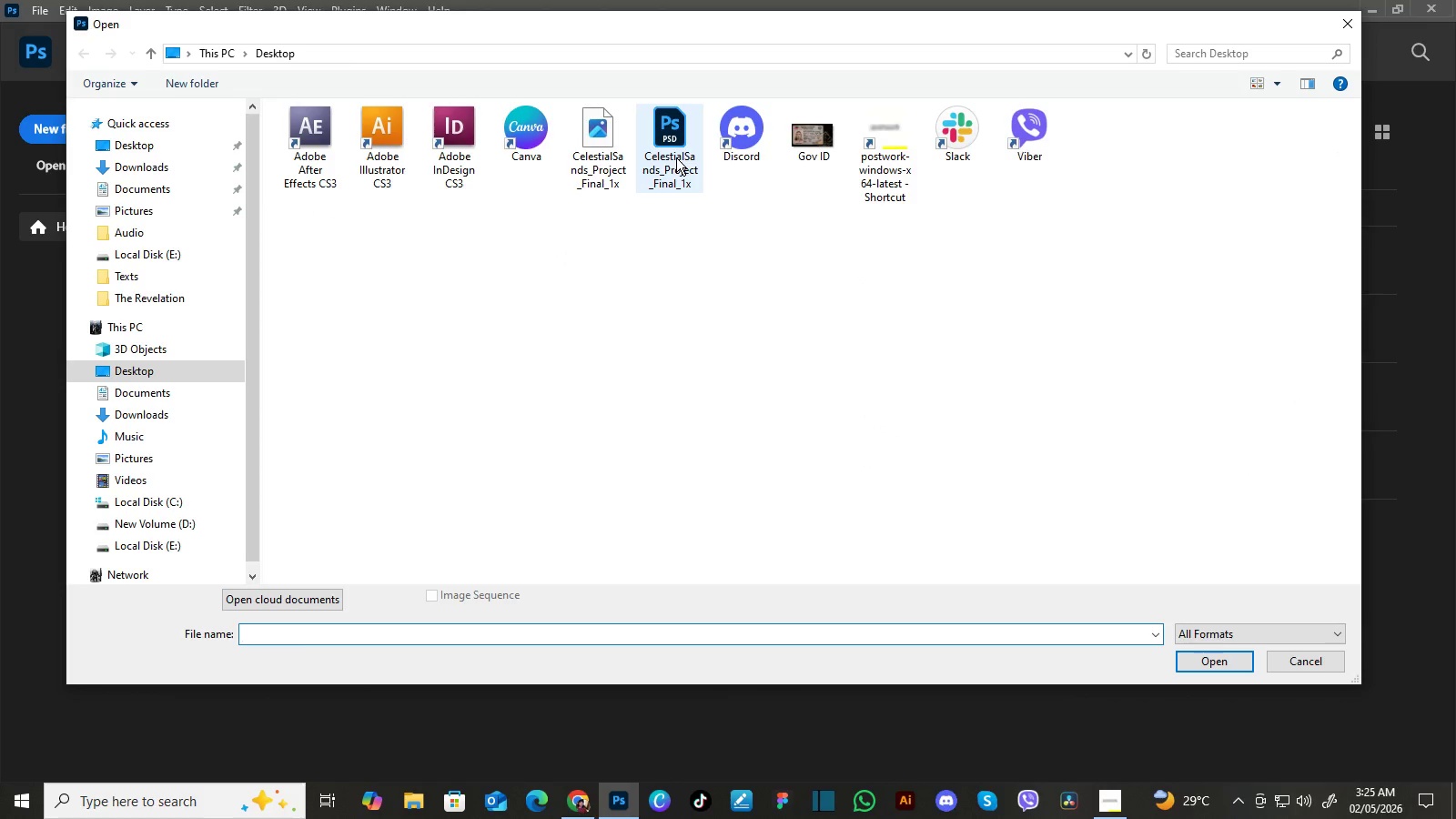 
left_click([676, 157])
 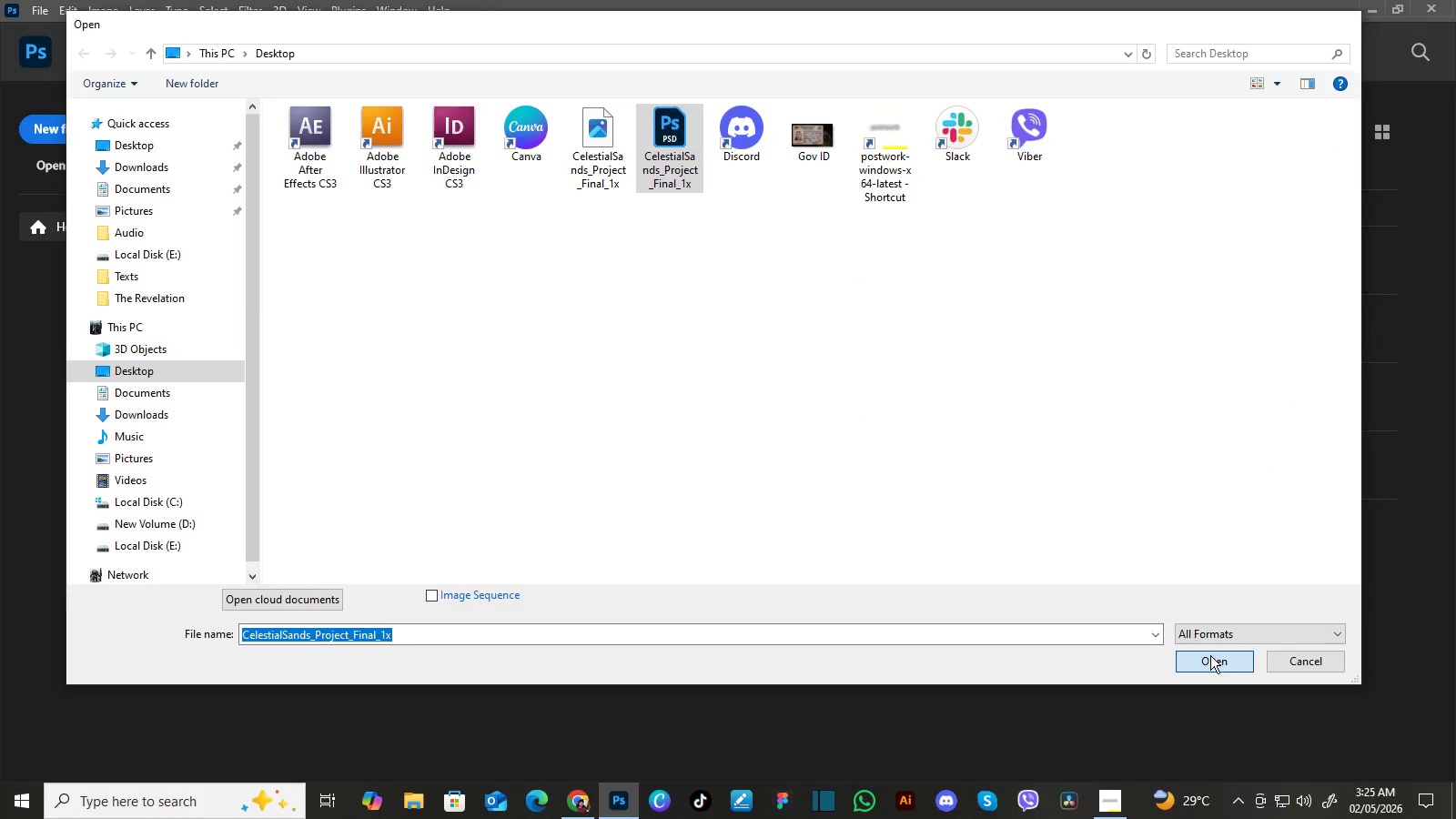 
left_click([1210, 657])
 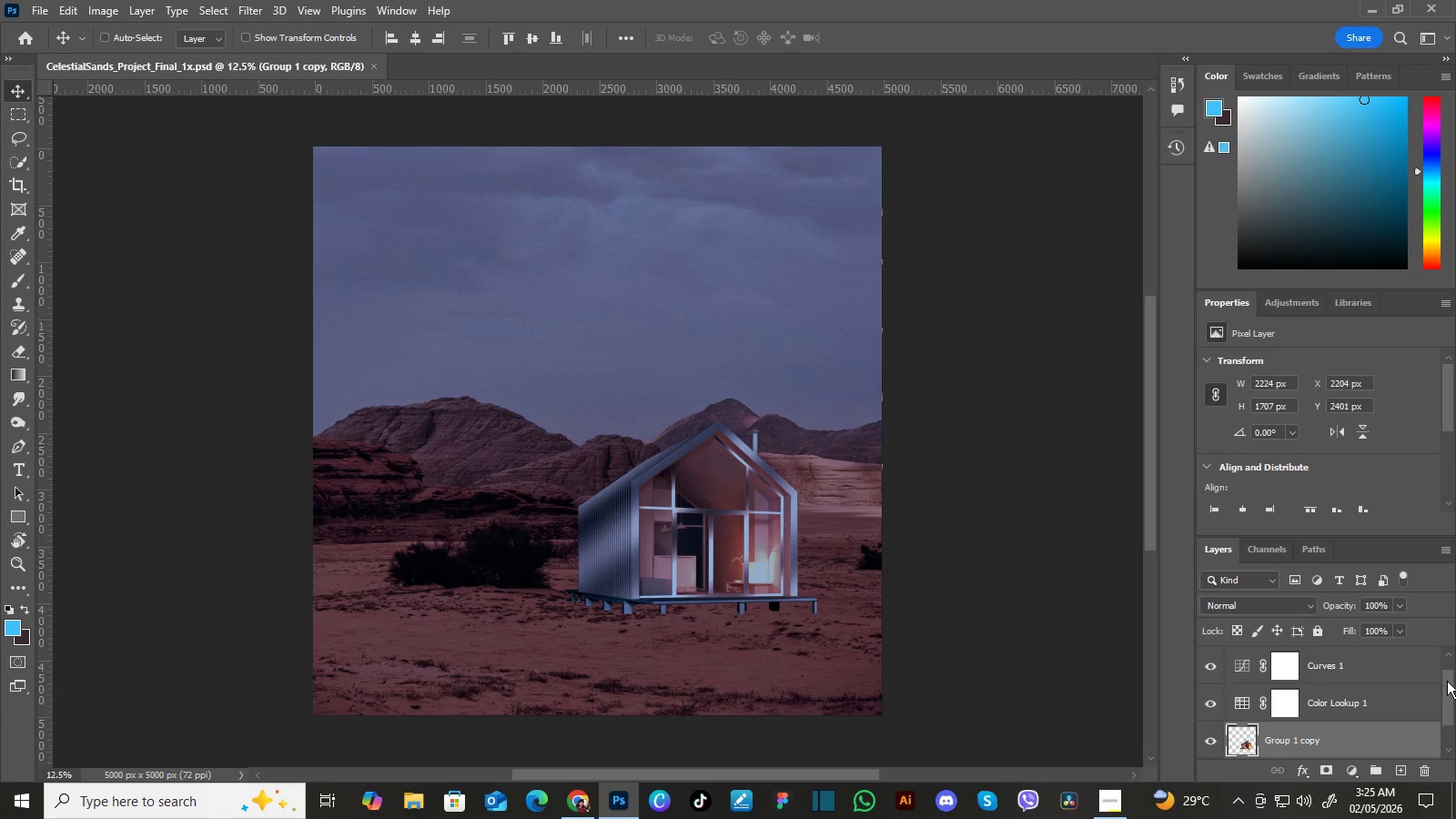 
left_click_drag(start_coordinate=[1451, 687], to_coordinate=[1451, 732])
 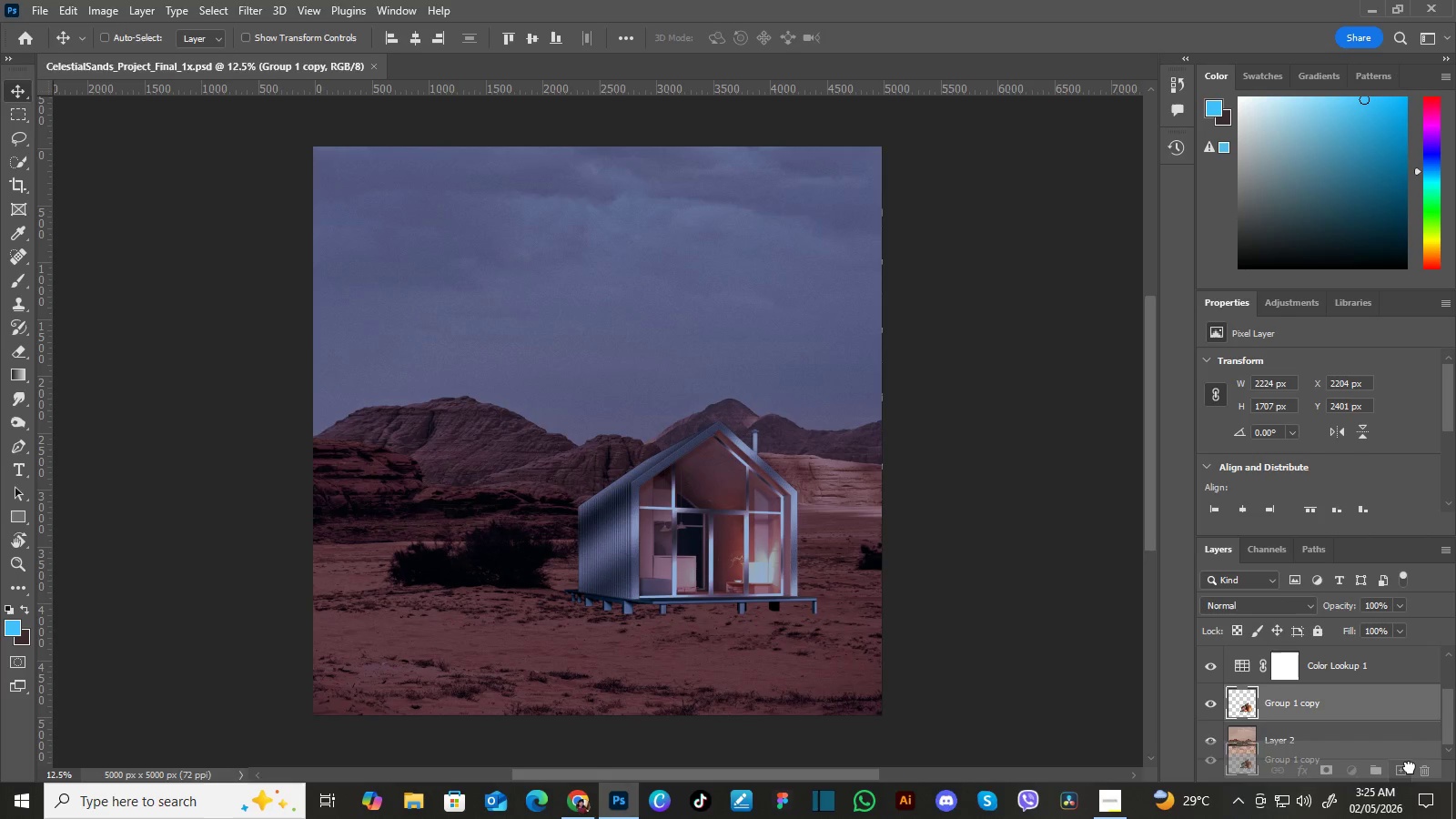 
left_click_drag(start_coordinate=[1408, 710], to_coordinate=[1410, 767])
 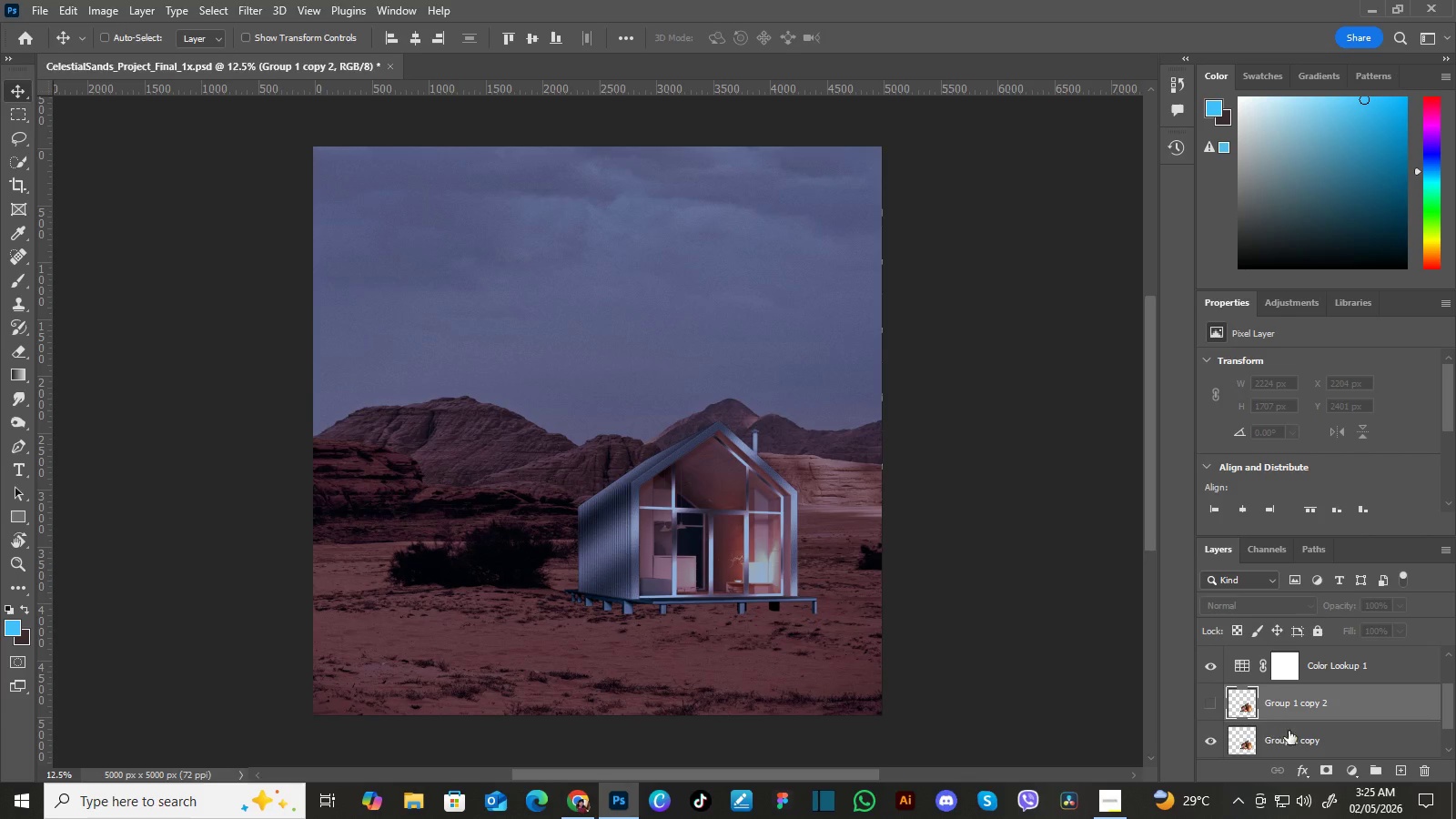 
left_click([1208, 704])
 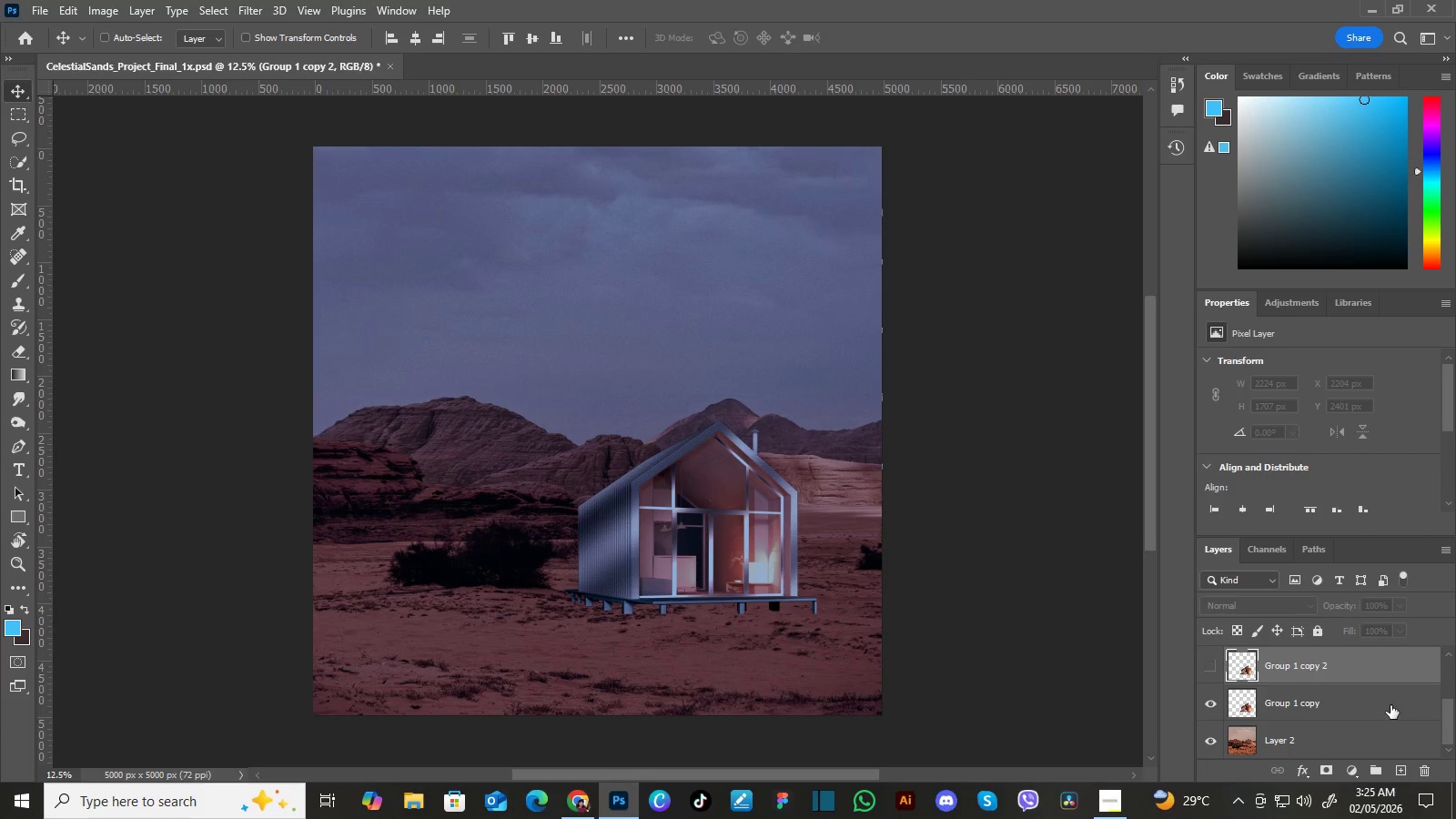 
left_click_drag(start_coordinate=[1443, 703], to_coordinate=[1443, 733])
 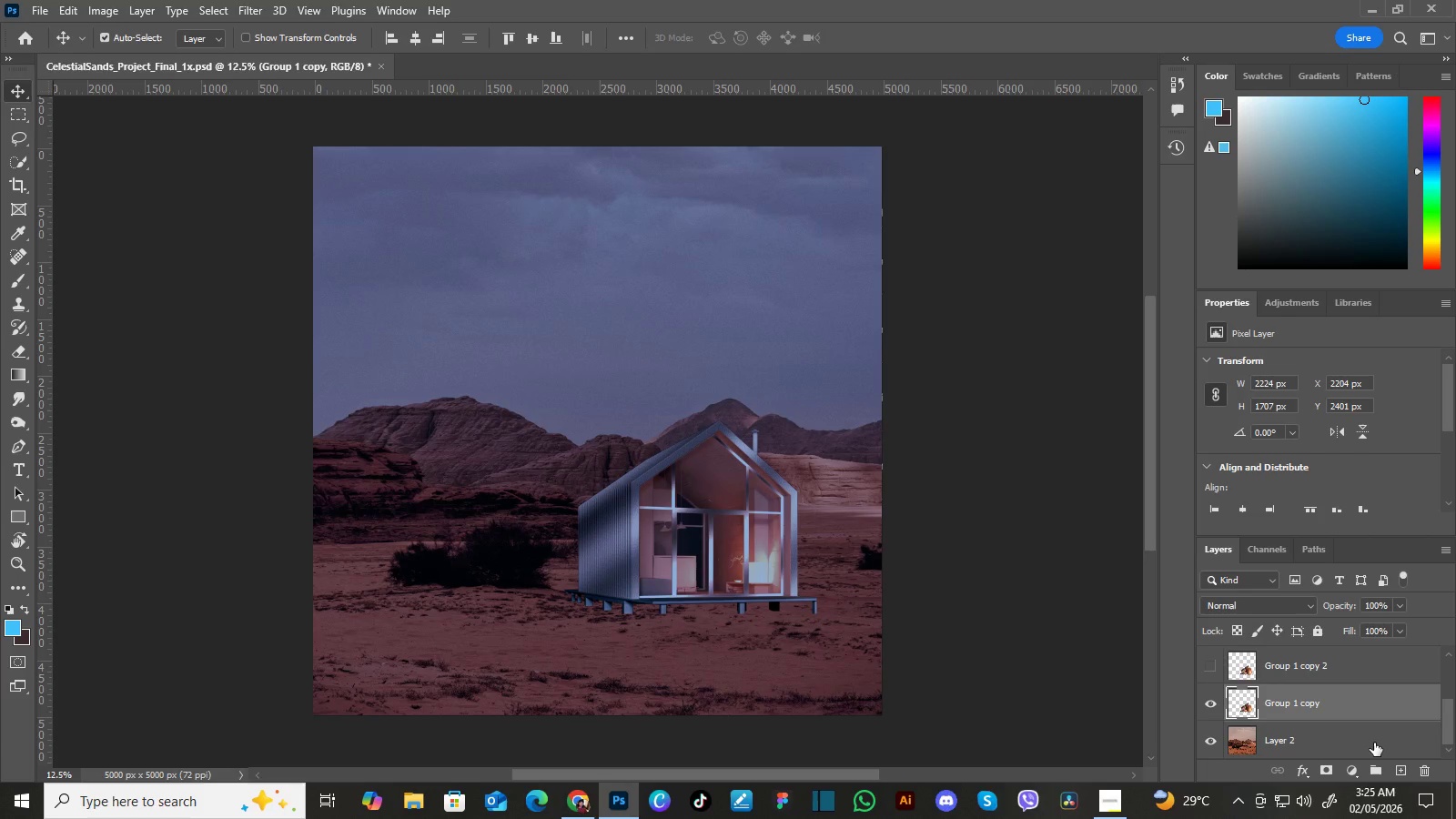 
left_click([1389, 705])
 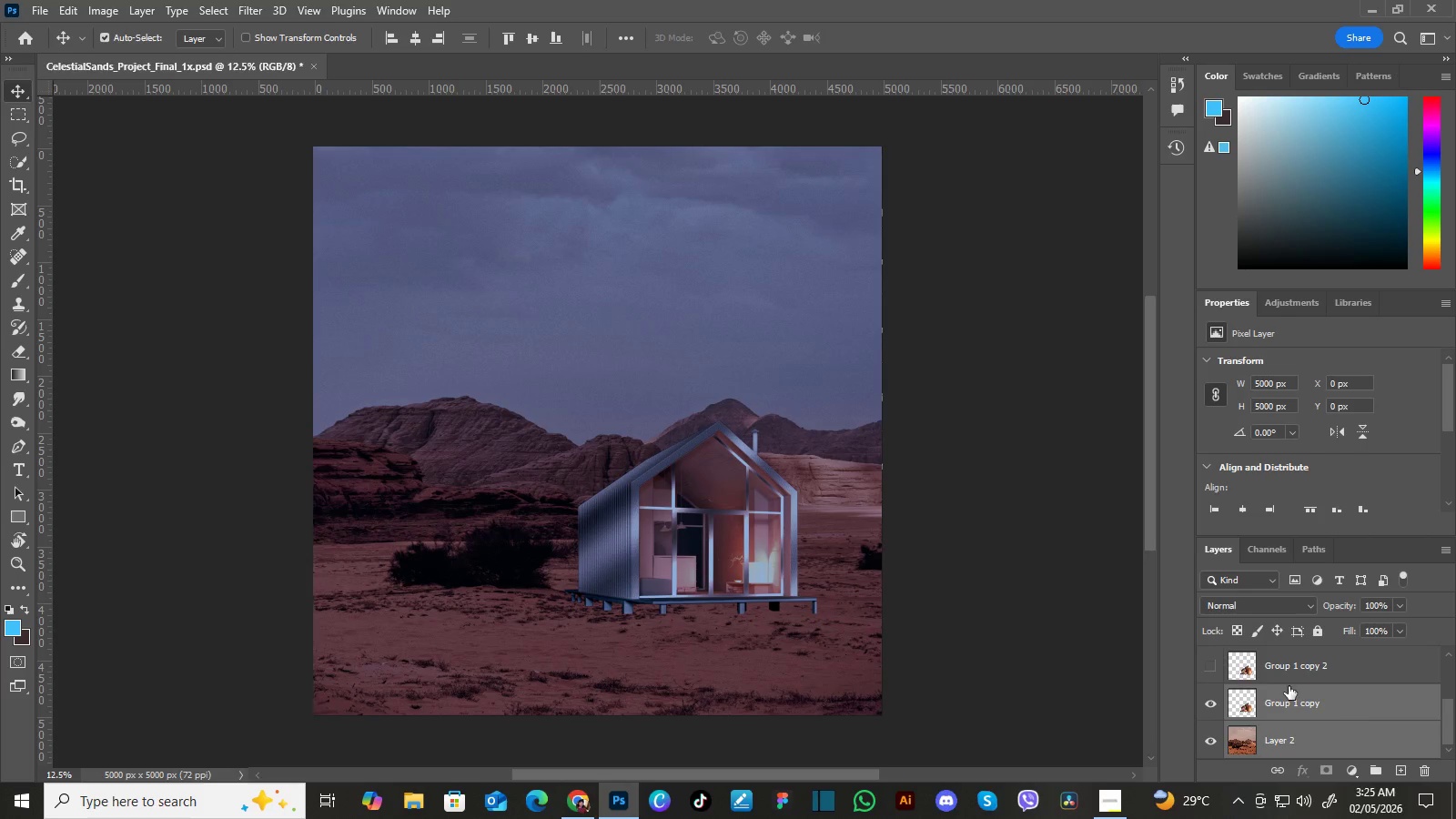 
hold_key(key=ControlLeft, duration=0.61)
left_click([1374, 743])
 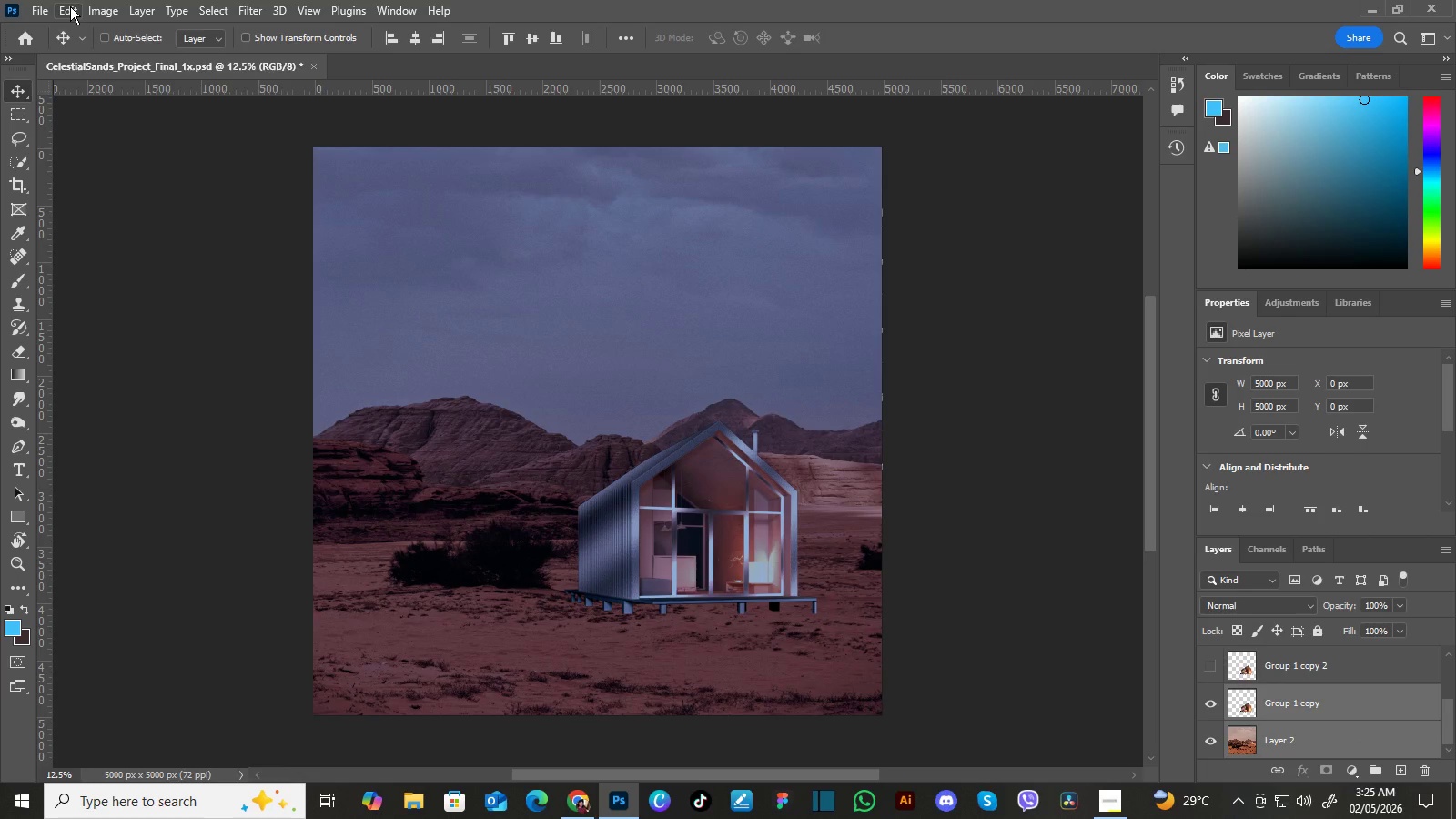 
left_click([70, 6])
 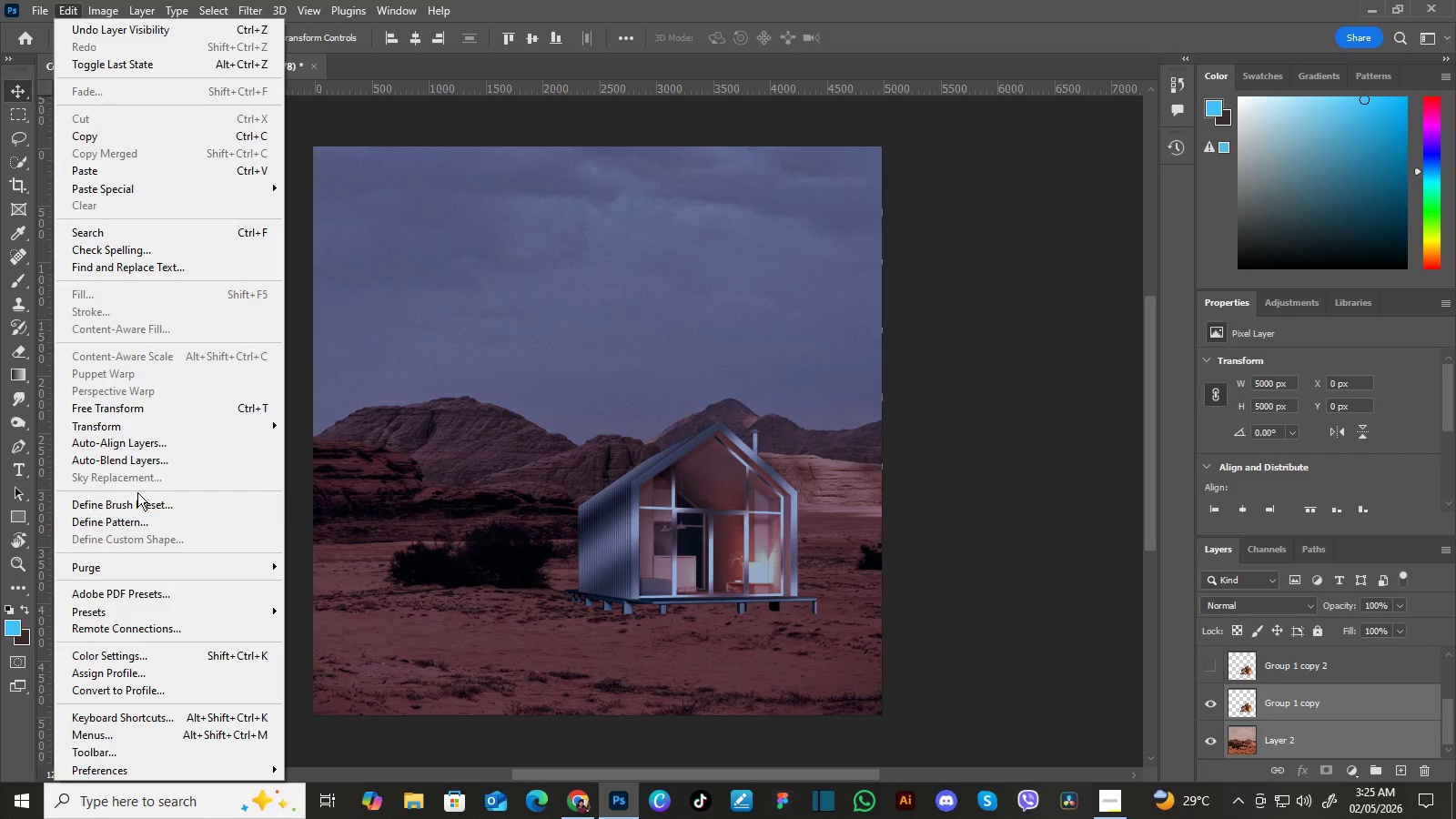 
mouse_move([146, 516])
 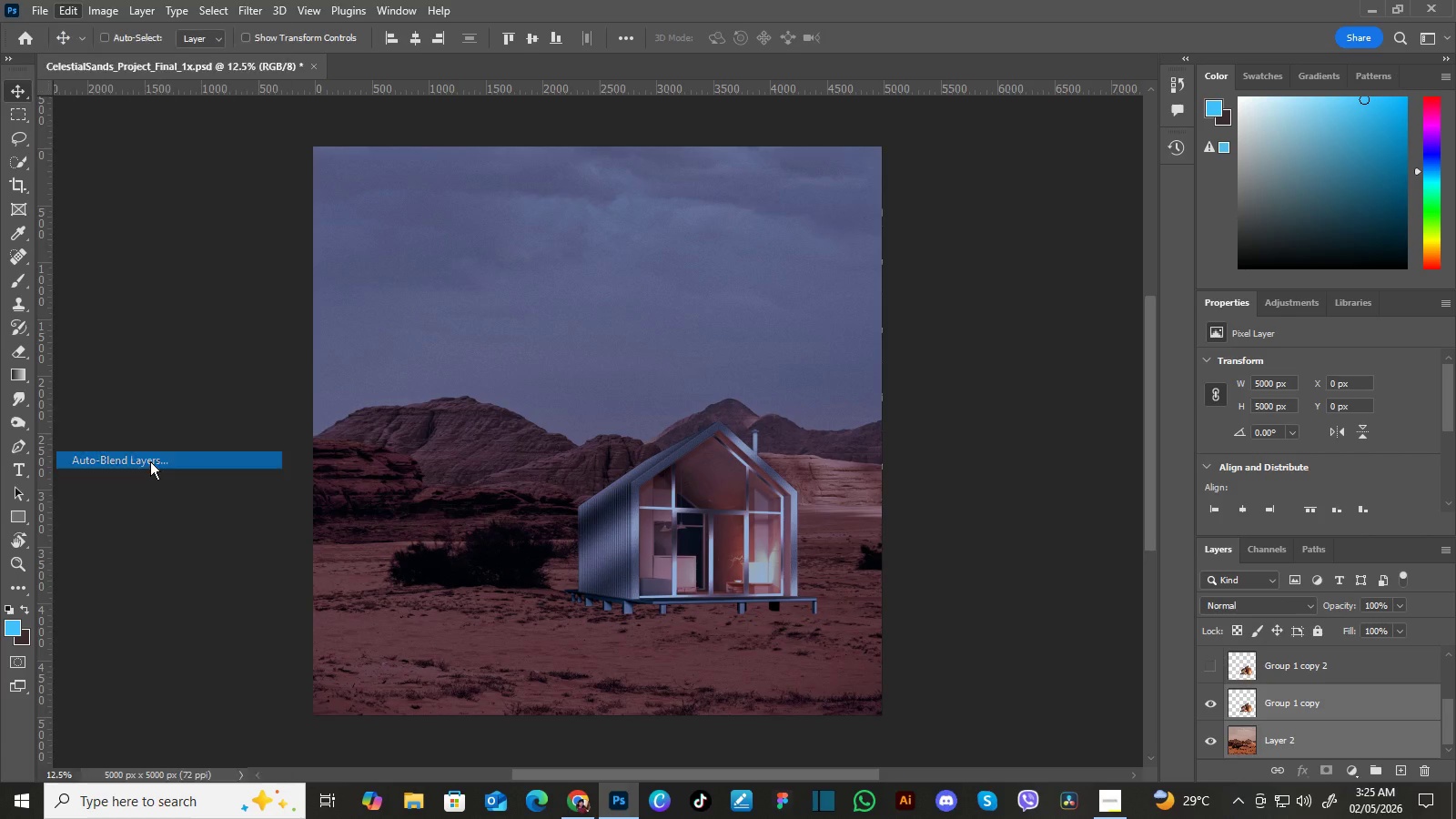 
left_click([150, 461])
 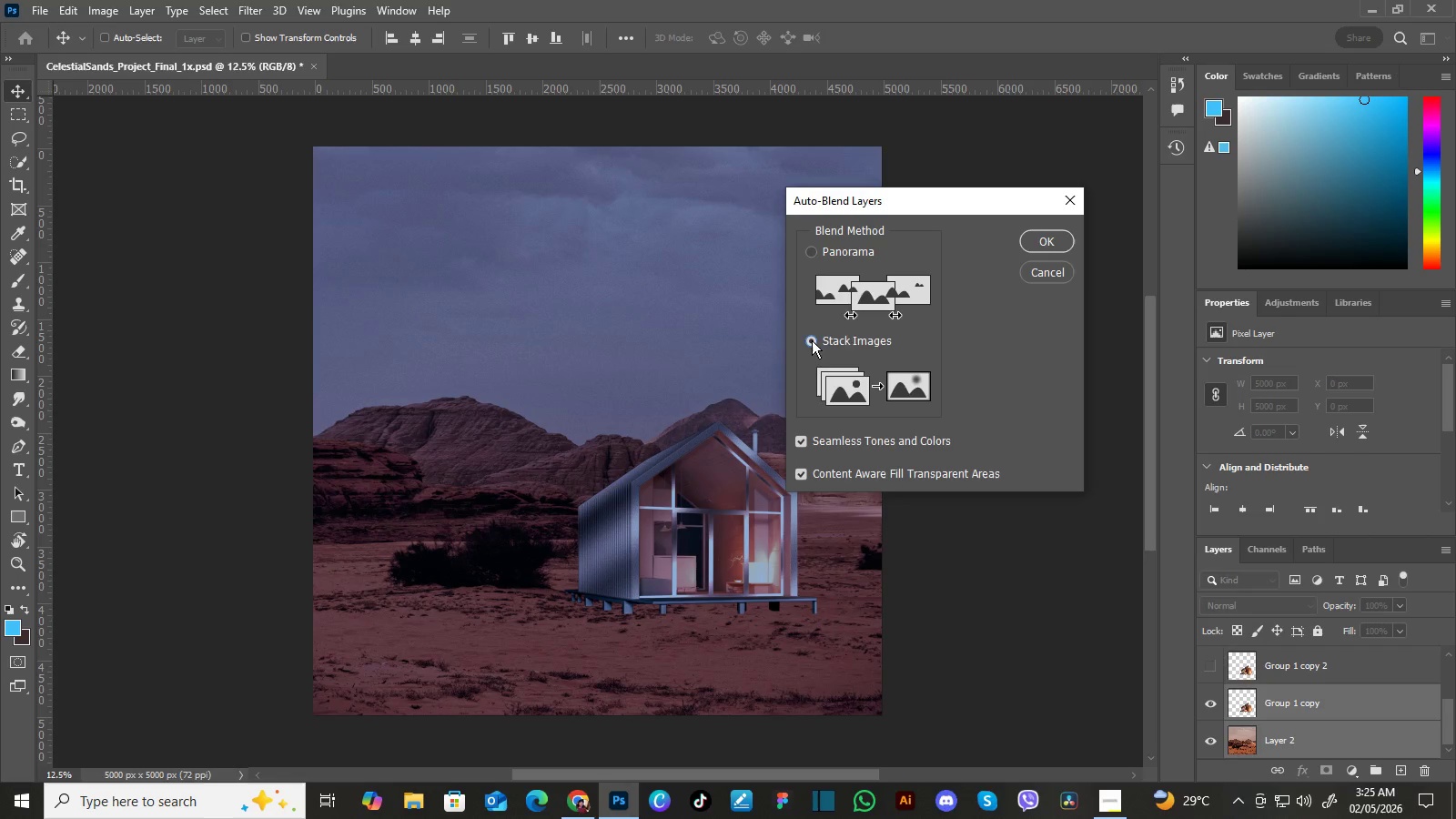 
left_click([812, 340])
 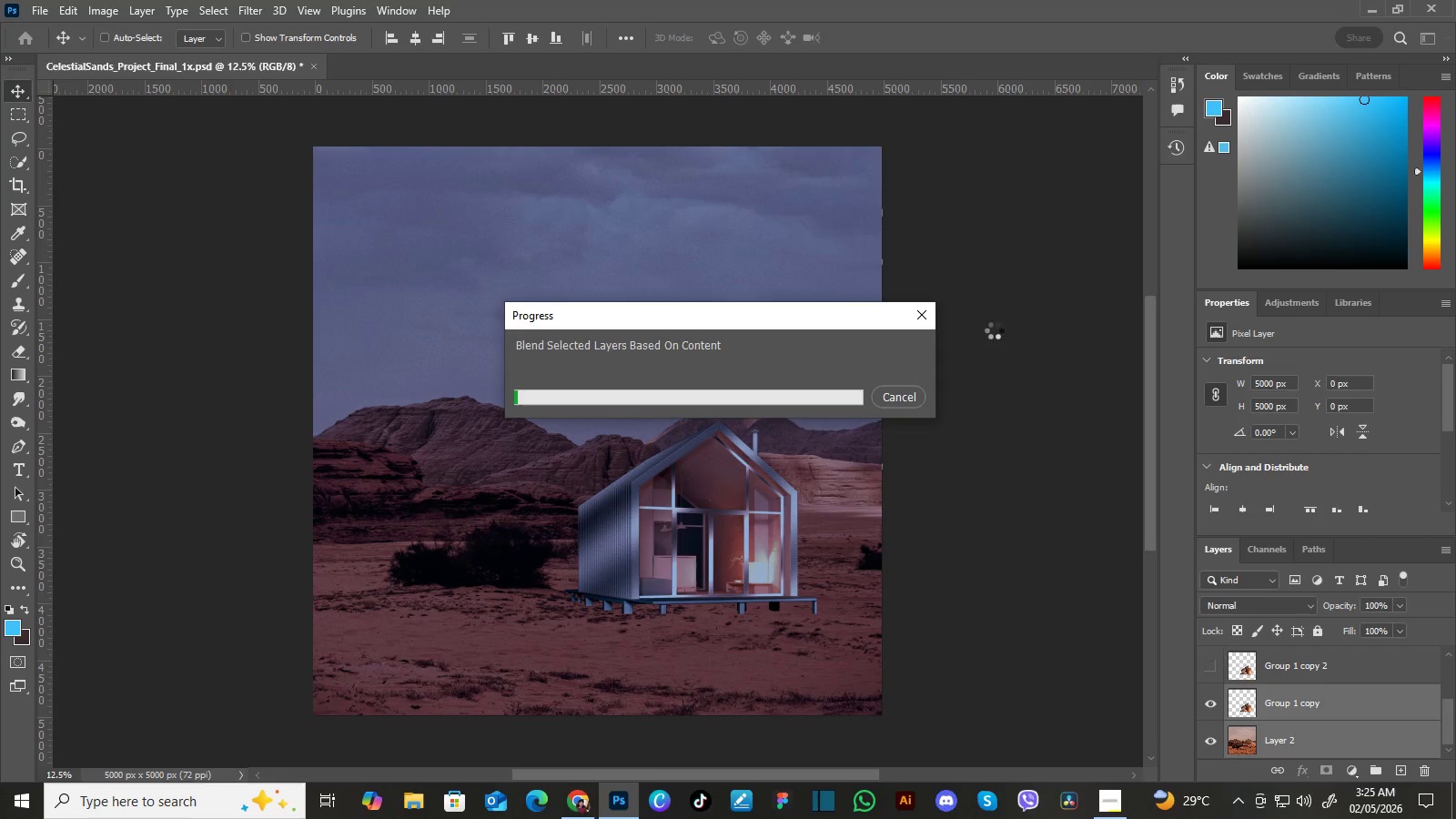 
left_click([1031, 238])
 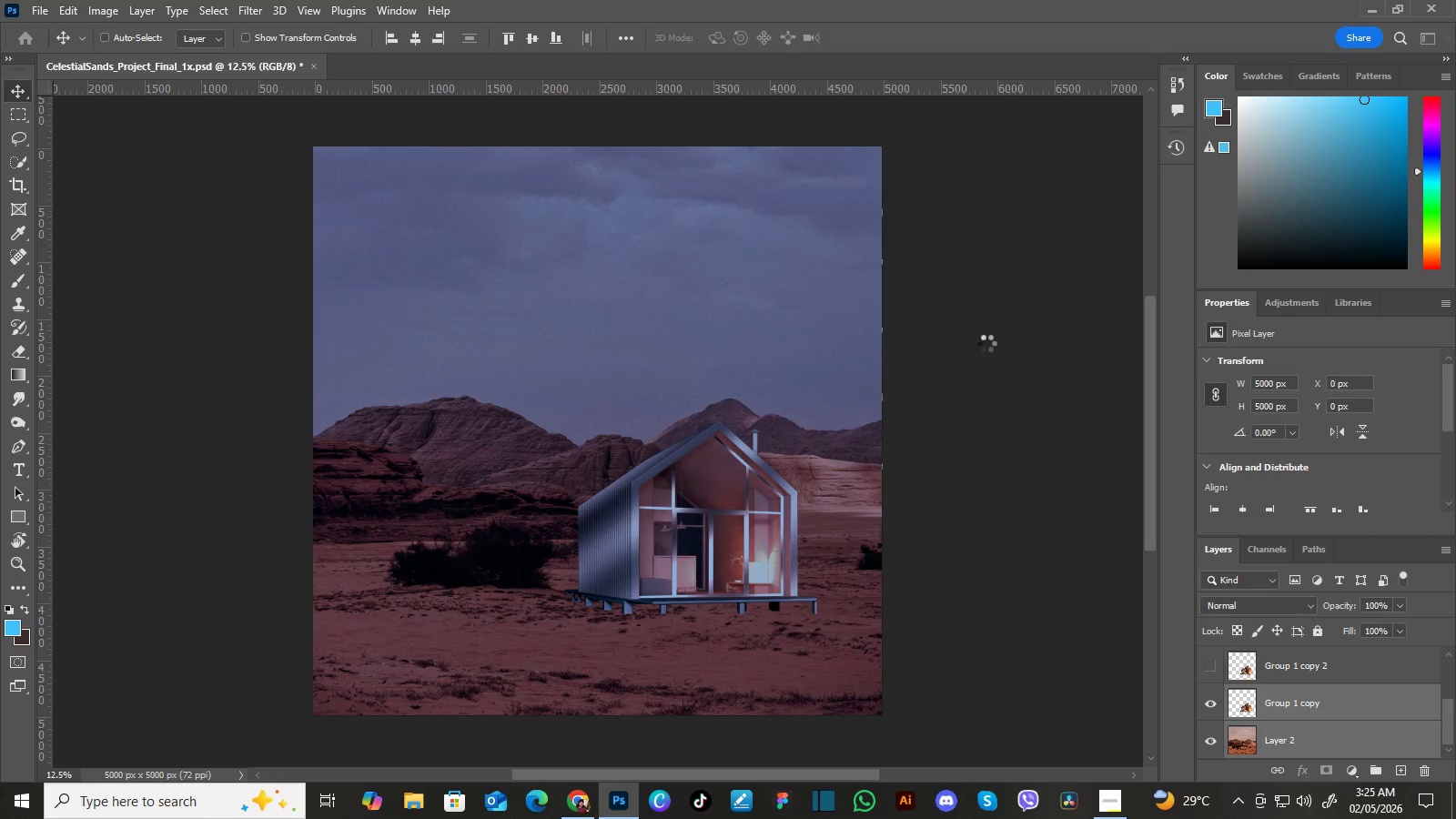 
wait(9.28)
 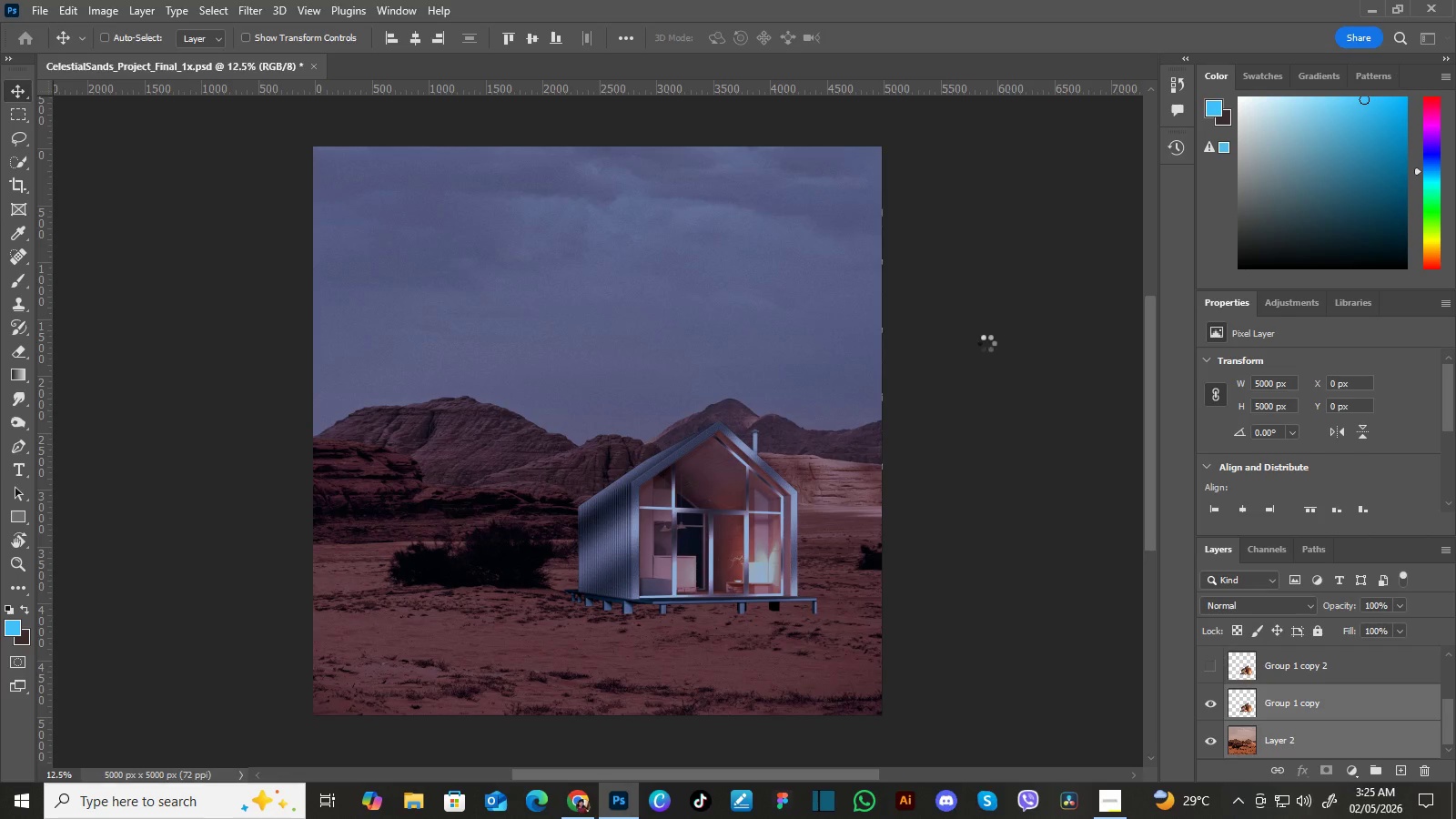 
left_click([727, 302])
 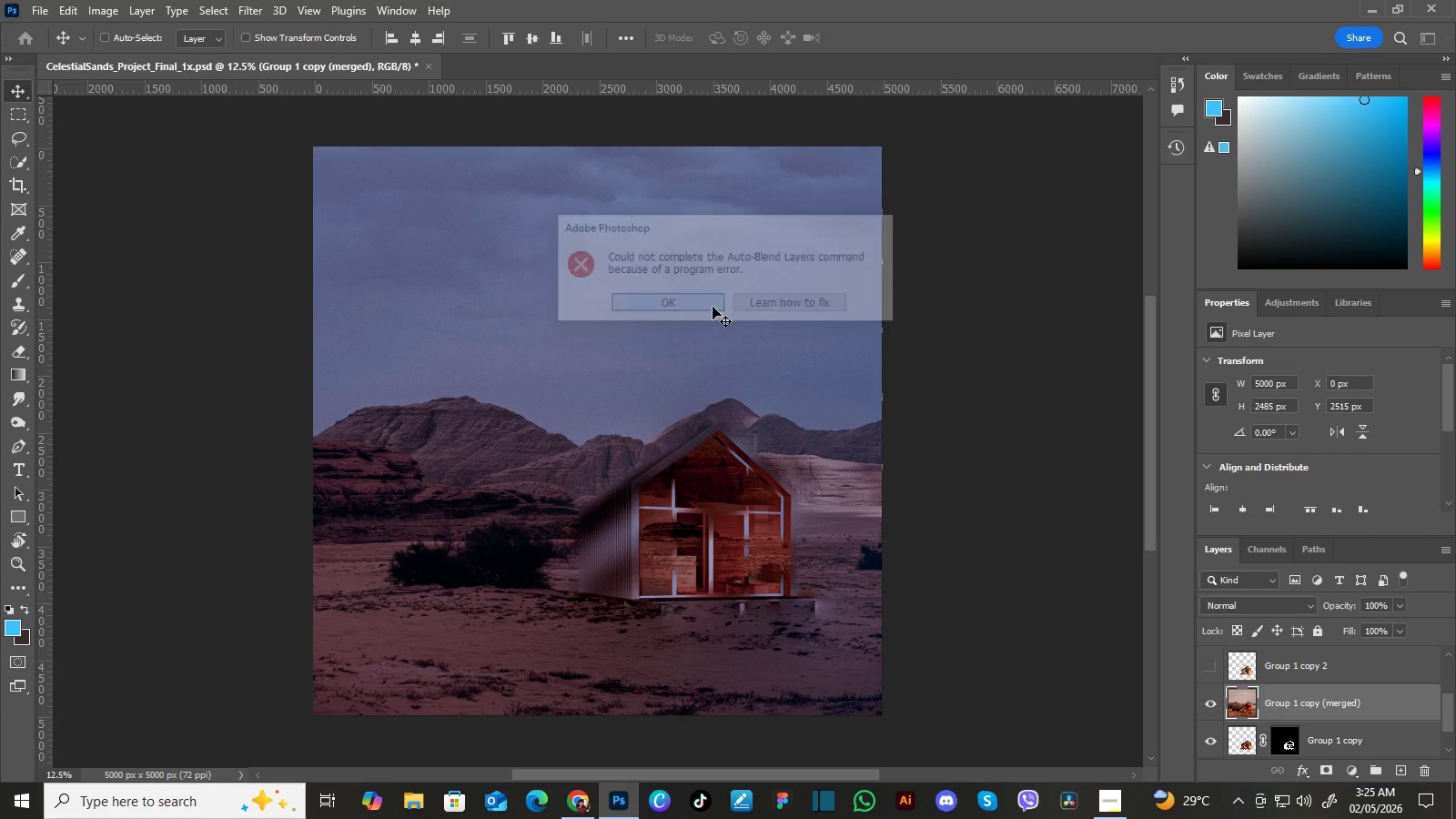 
left_click([713, 307])
 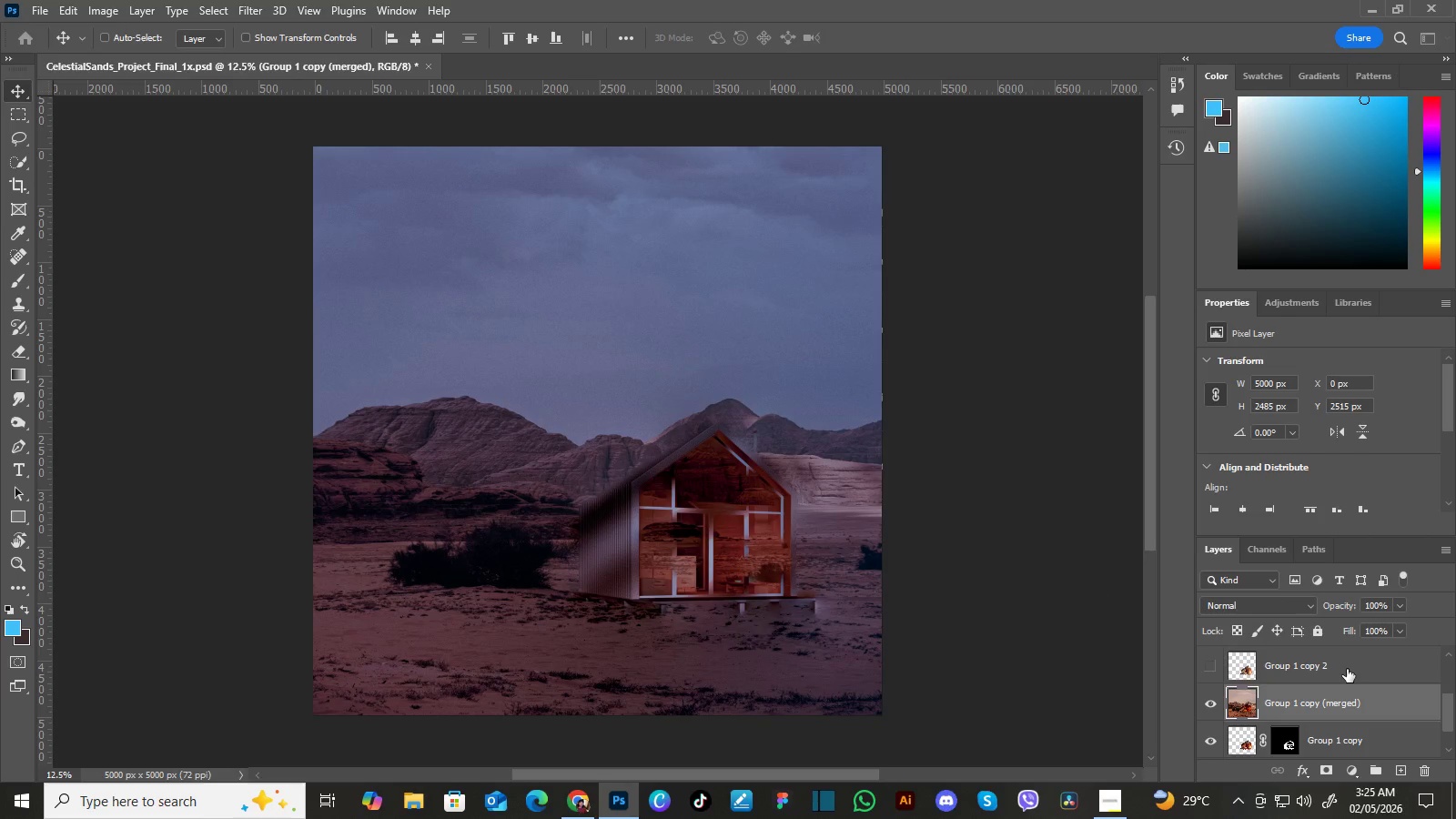 
left_click([1347, 669])
 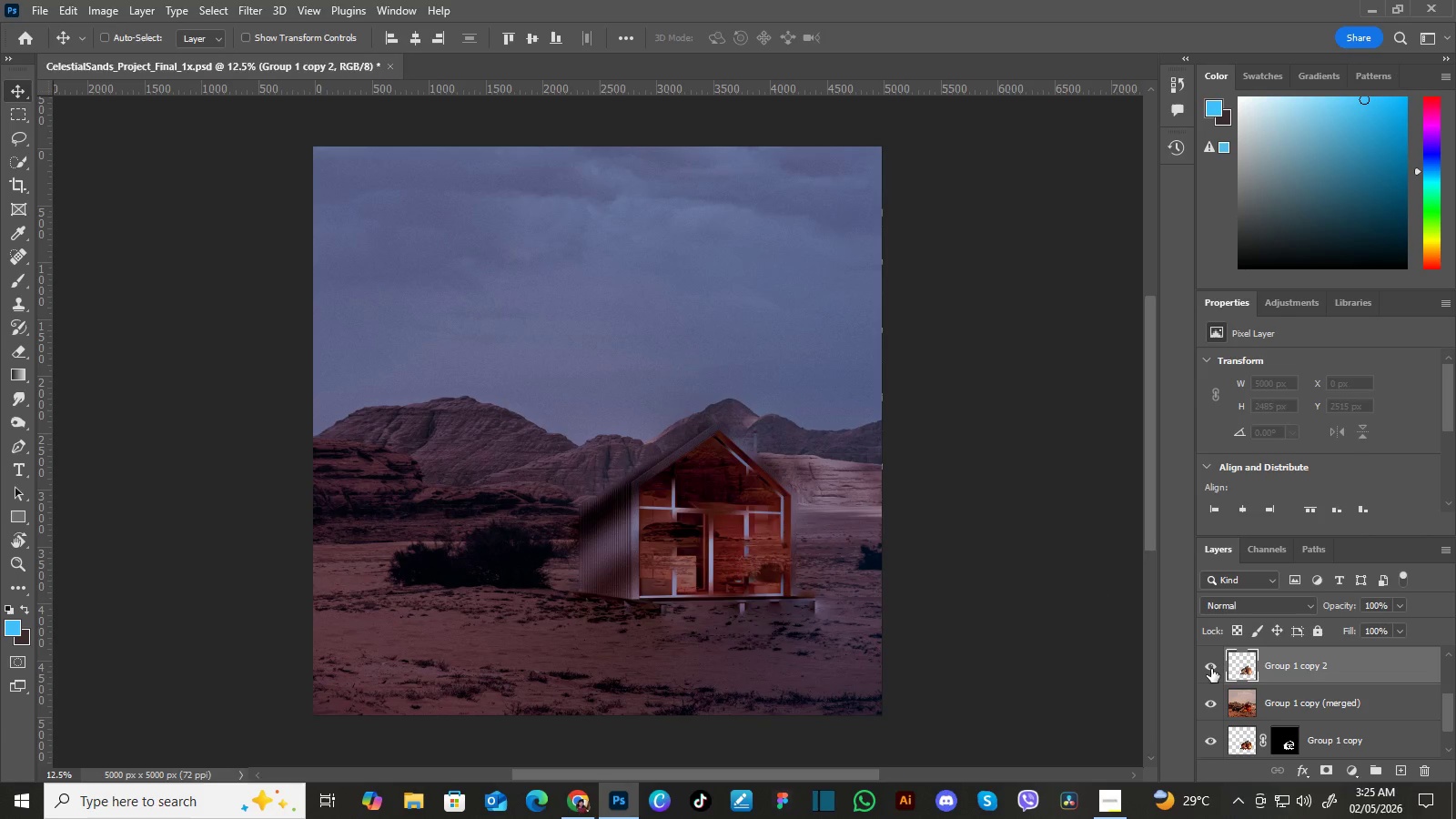 
left_click([1211, 669])
 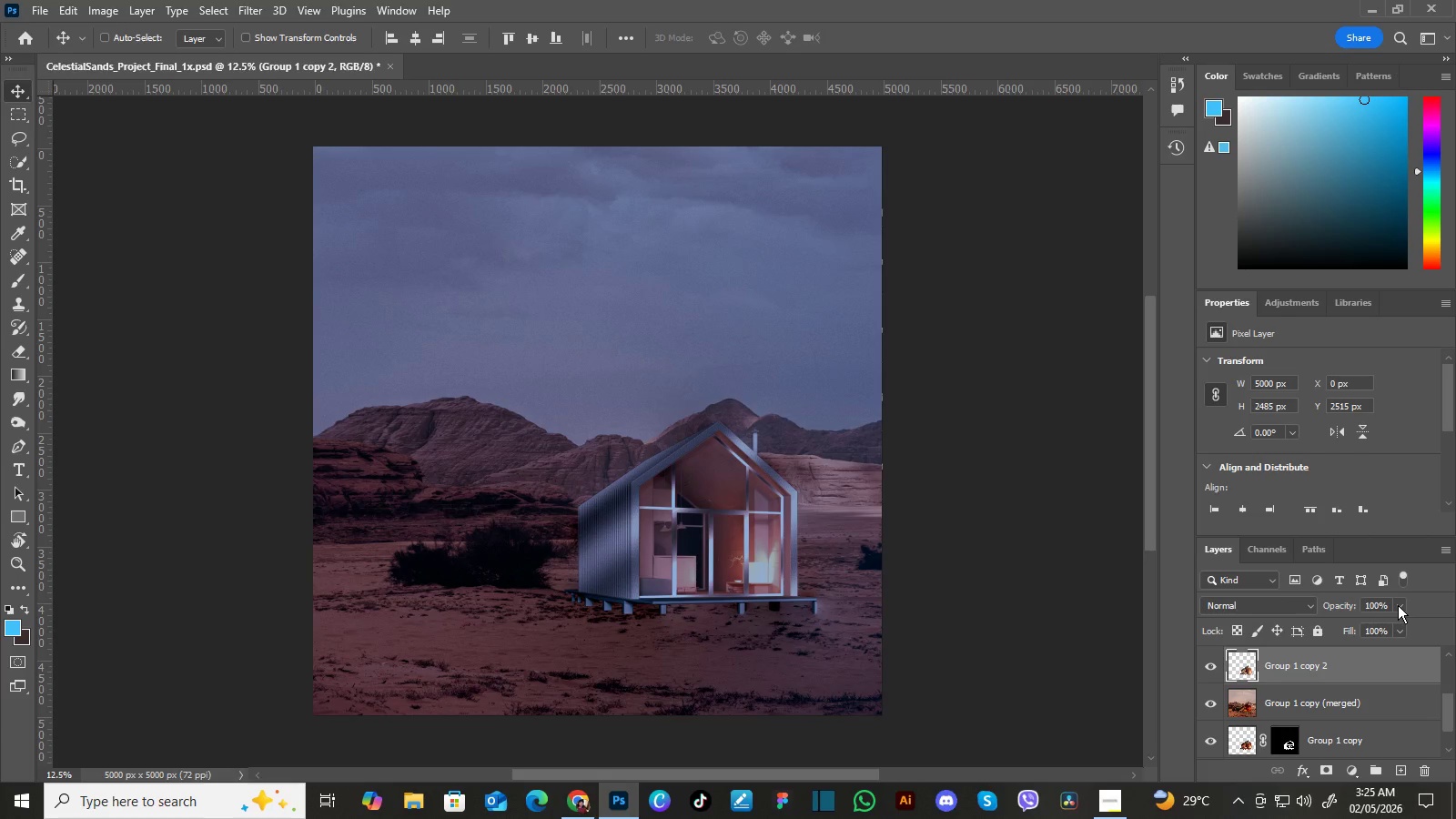 
left_click([1398, 605])
 